 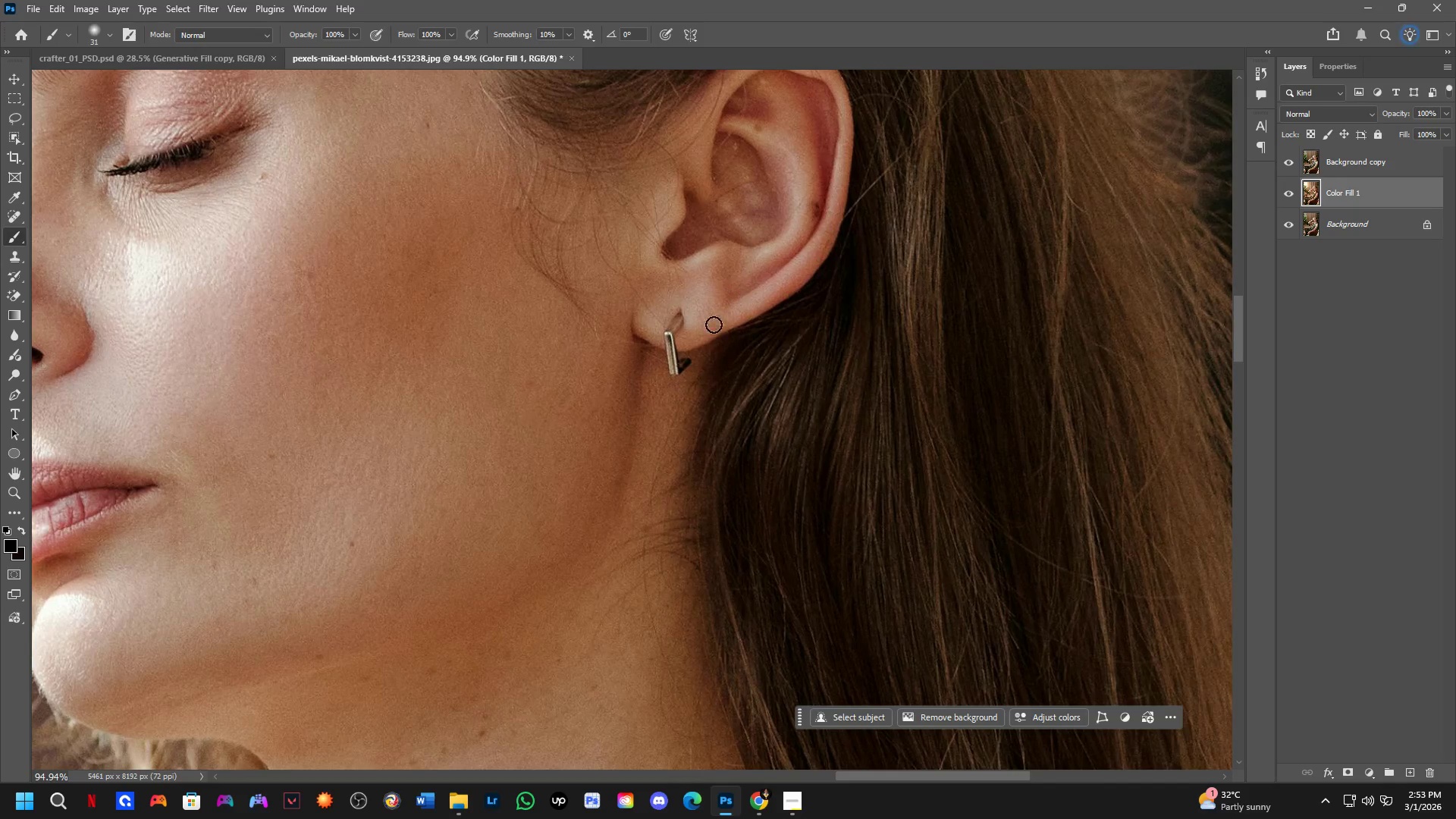 
left_click([1285, 162])
 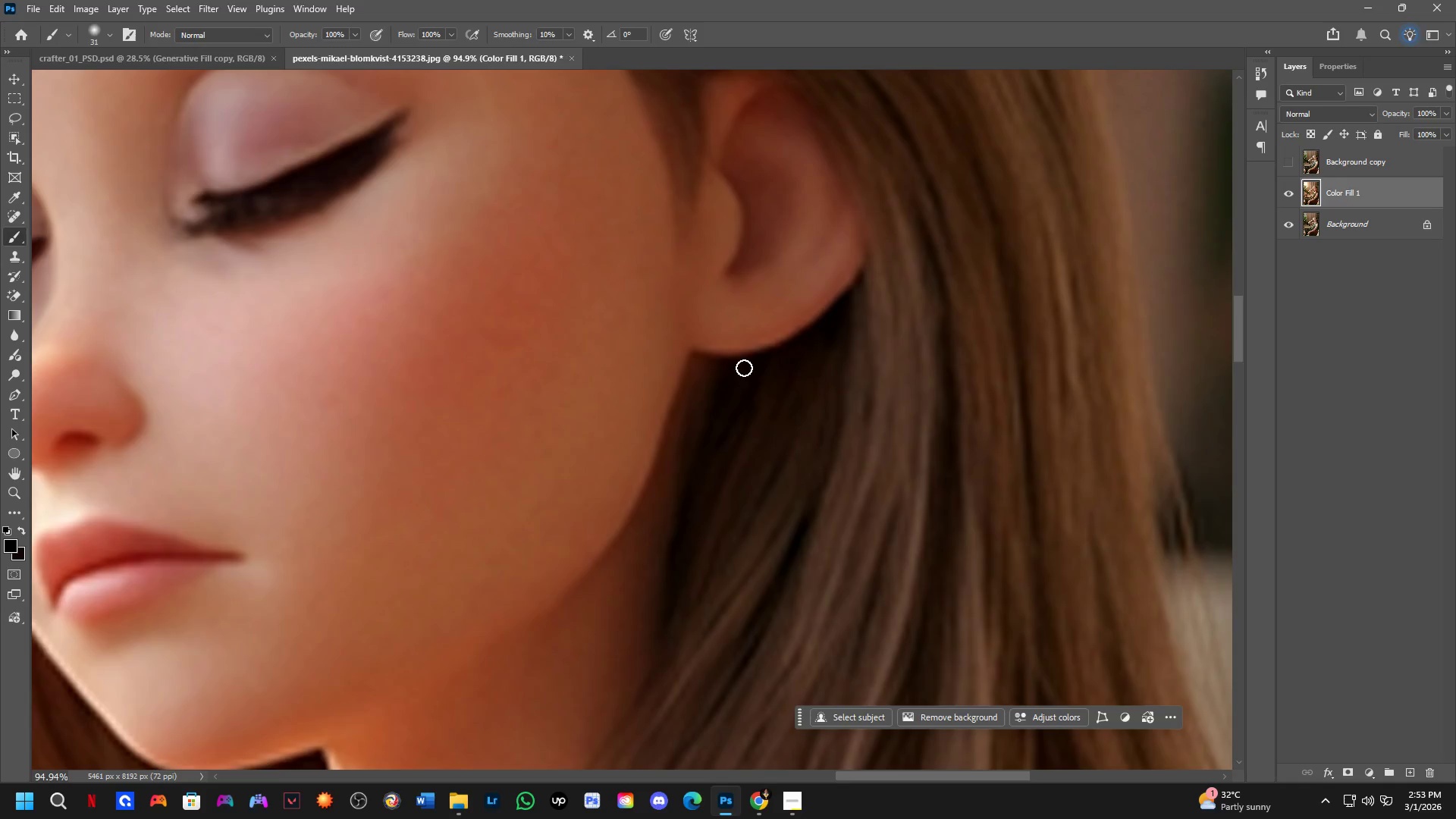 
hold_key(key=Space, duration=0.45)
 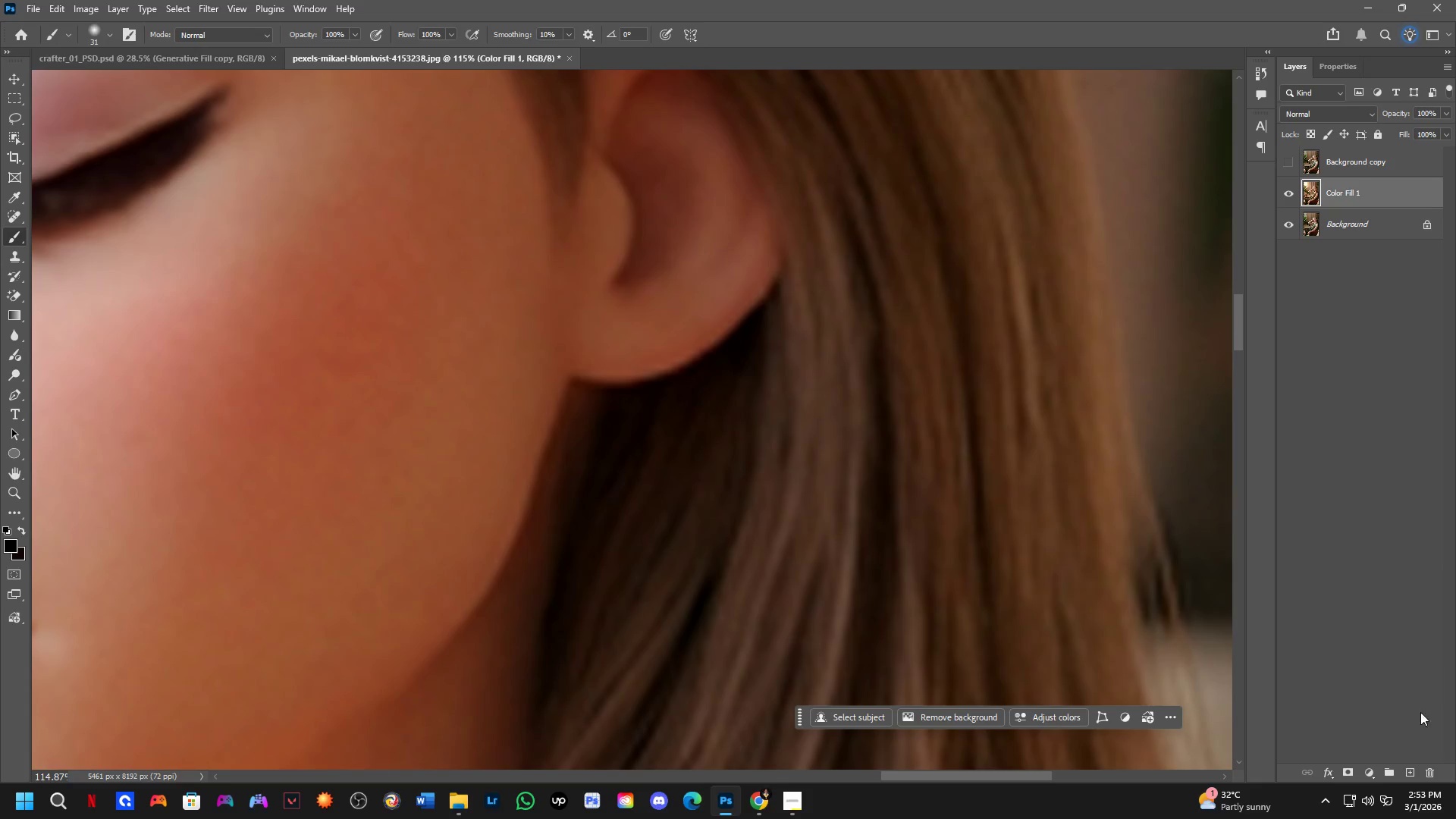 
left_click_drag(start_coordinate=[754, 373], to_coordinate=[650, 403])
 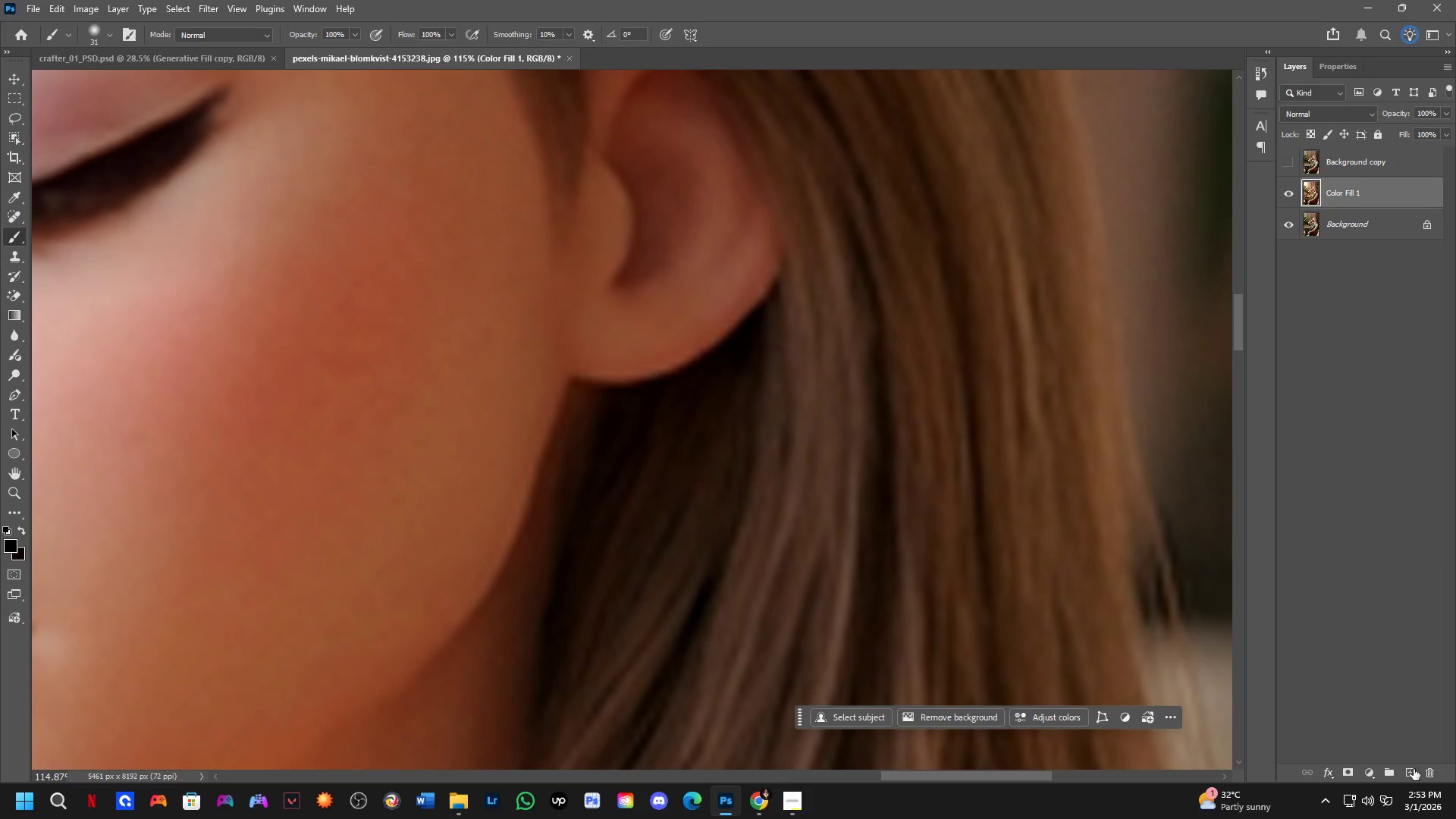 
scroll: coordinate [714, 366], scroll_direction: up, amount: 2.0
 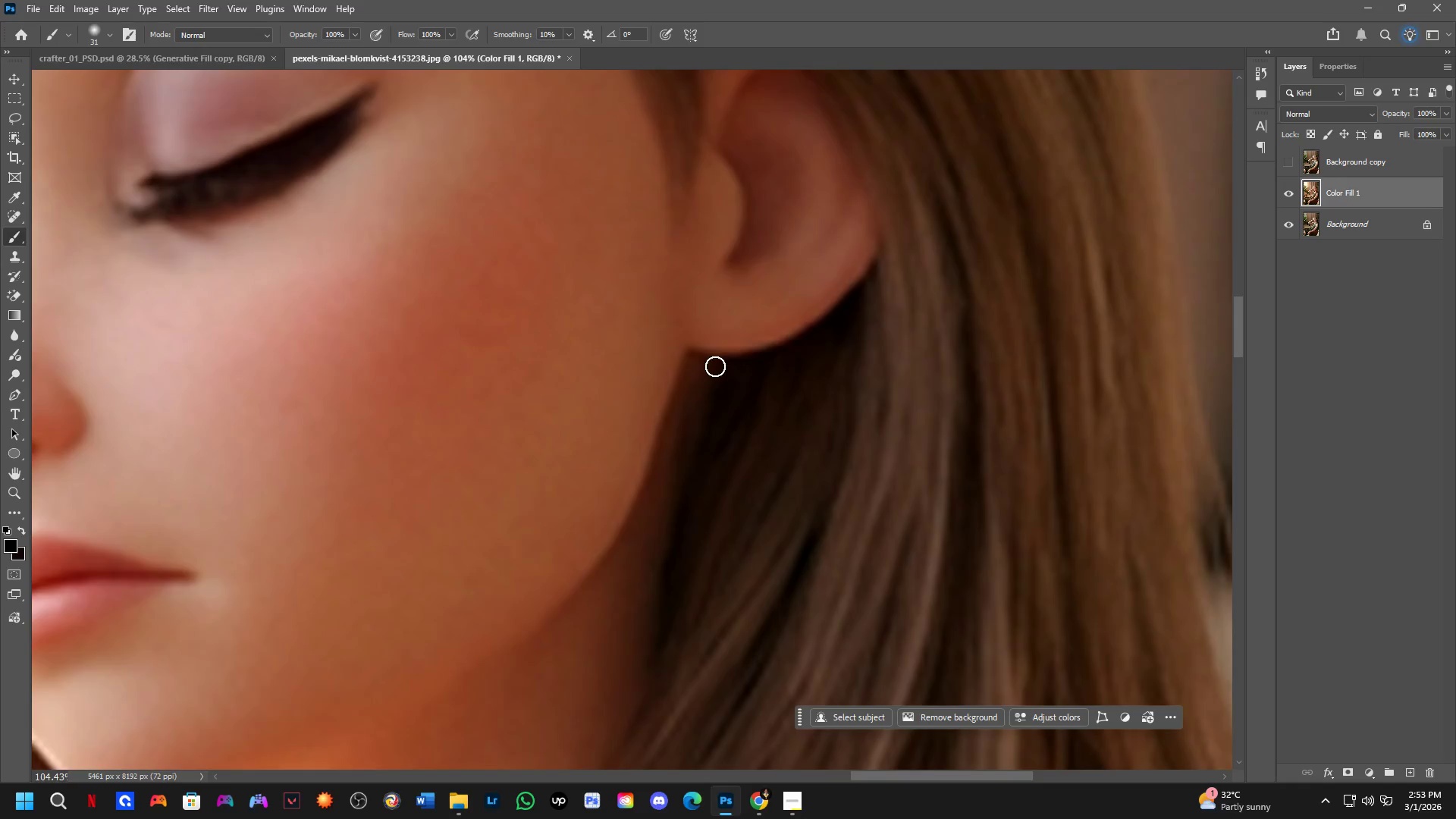 
left_click([1413, 770])
 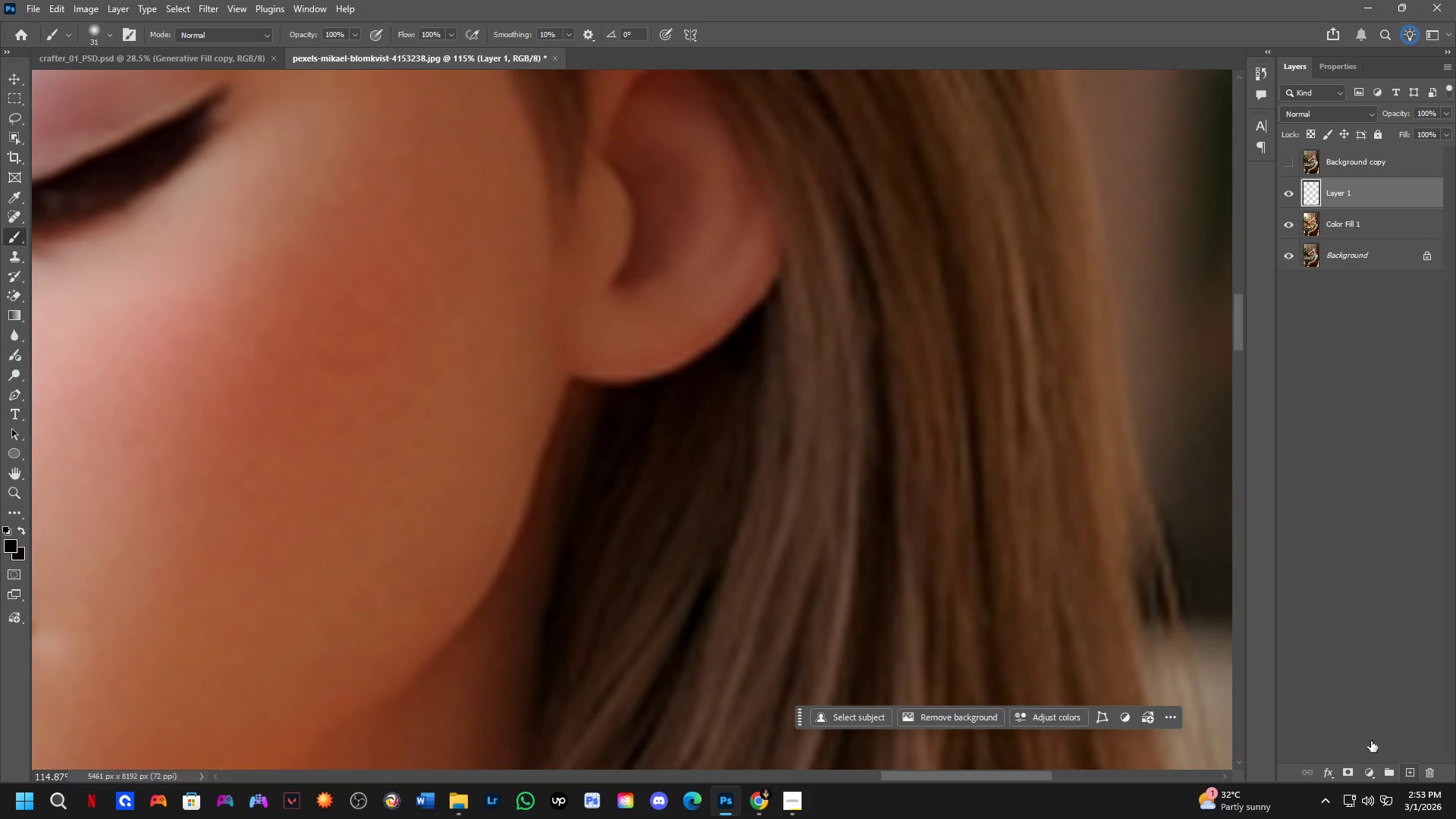 
key(B)
 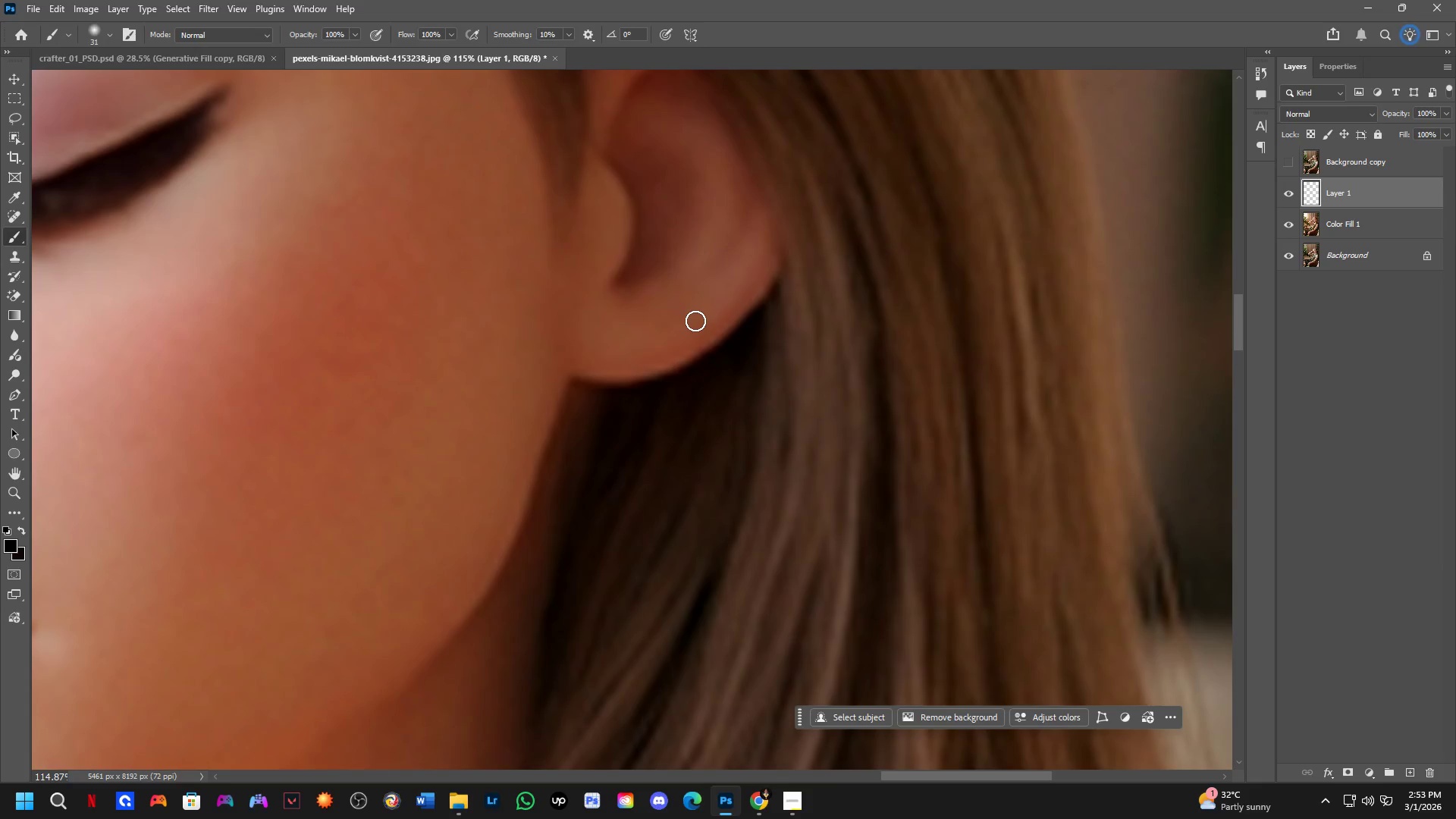 
left_click_drag(start_coordinate=[692, 312], to_coordinate=[658, 350])
 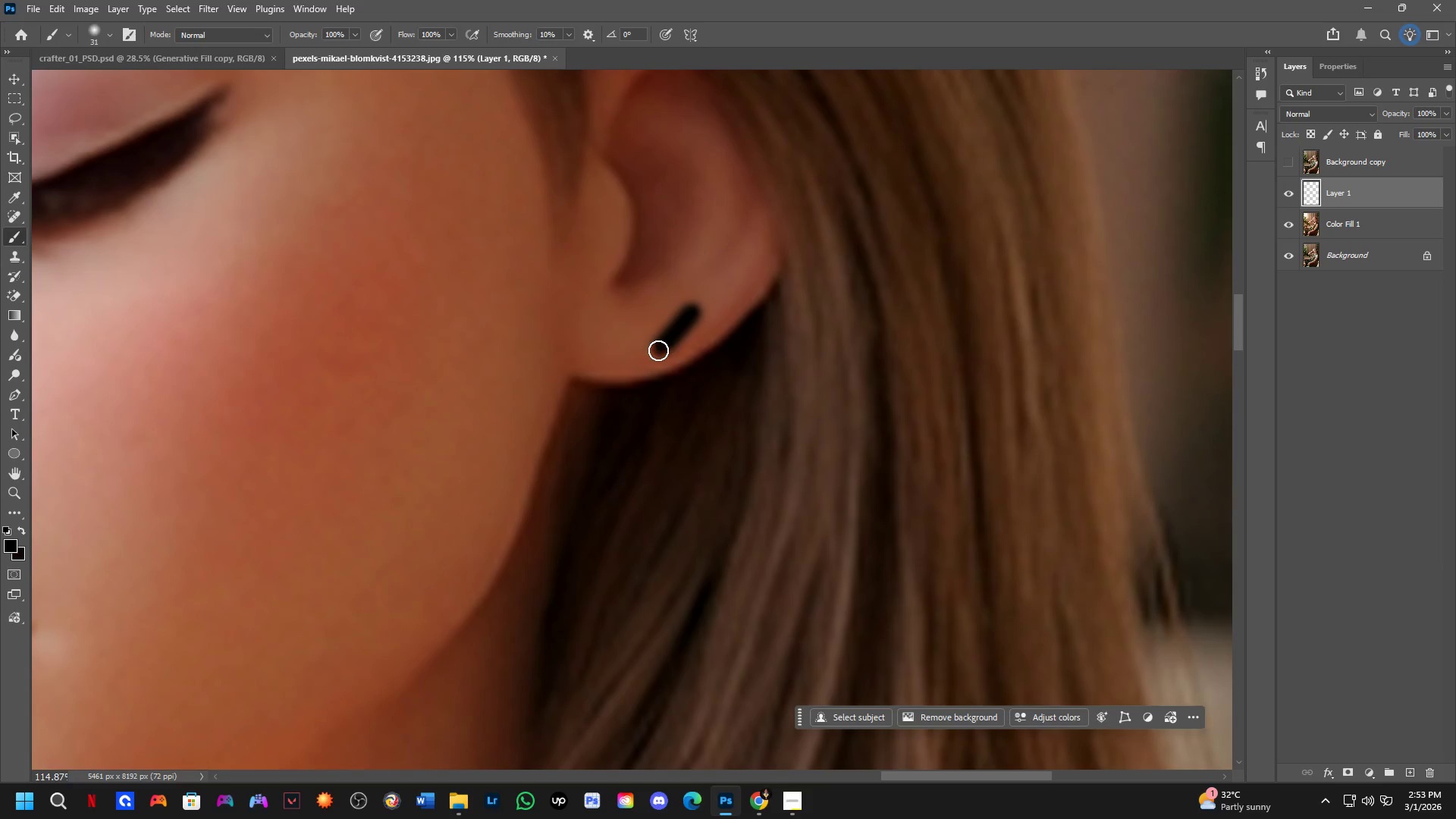 
key(Control+ControlLeft)
 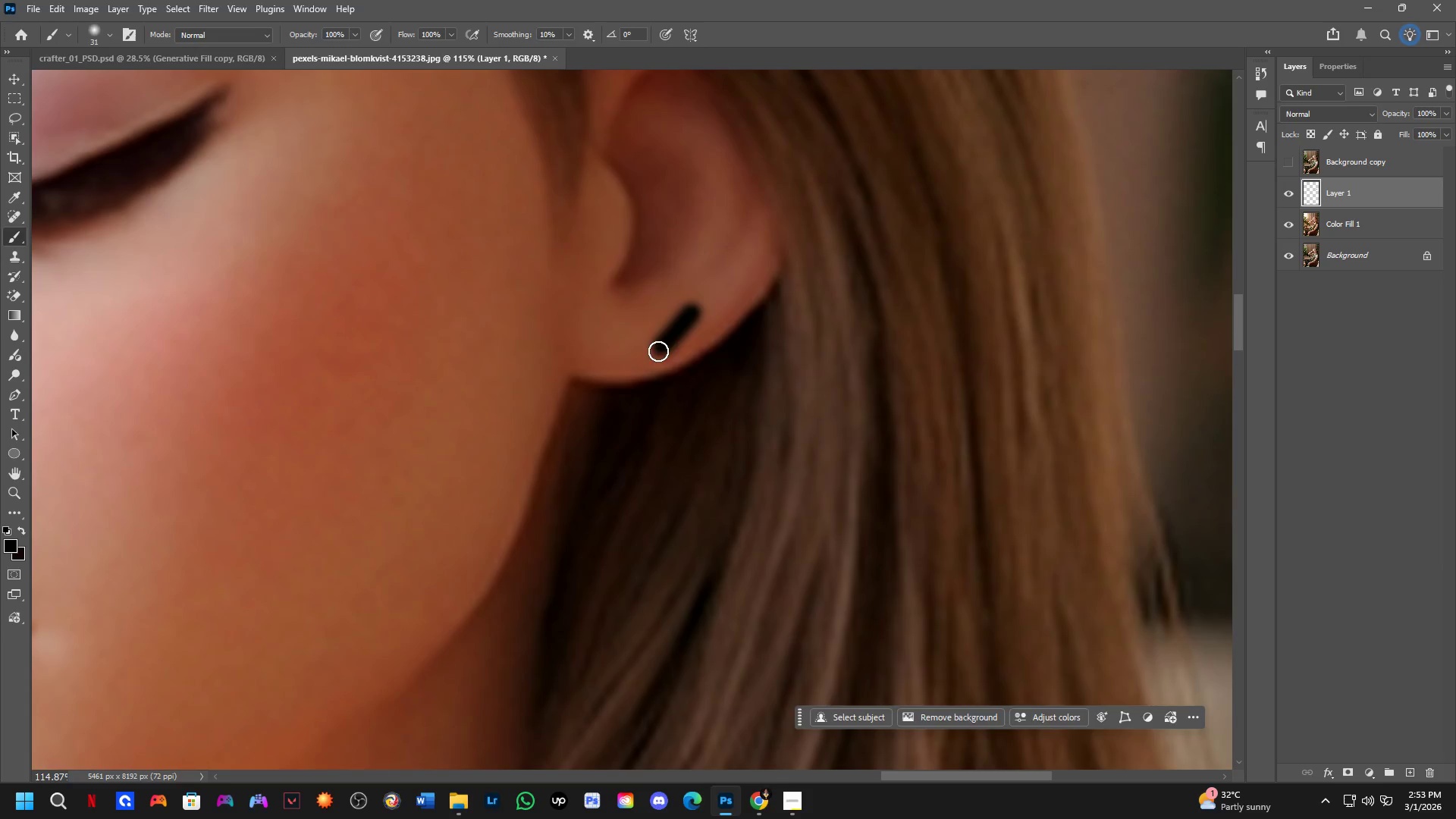 
key(Control+Z)
 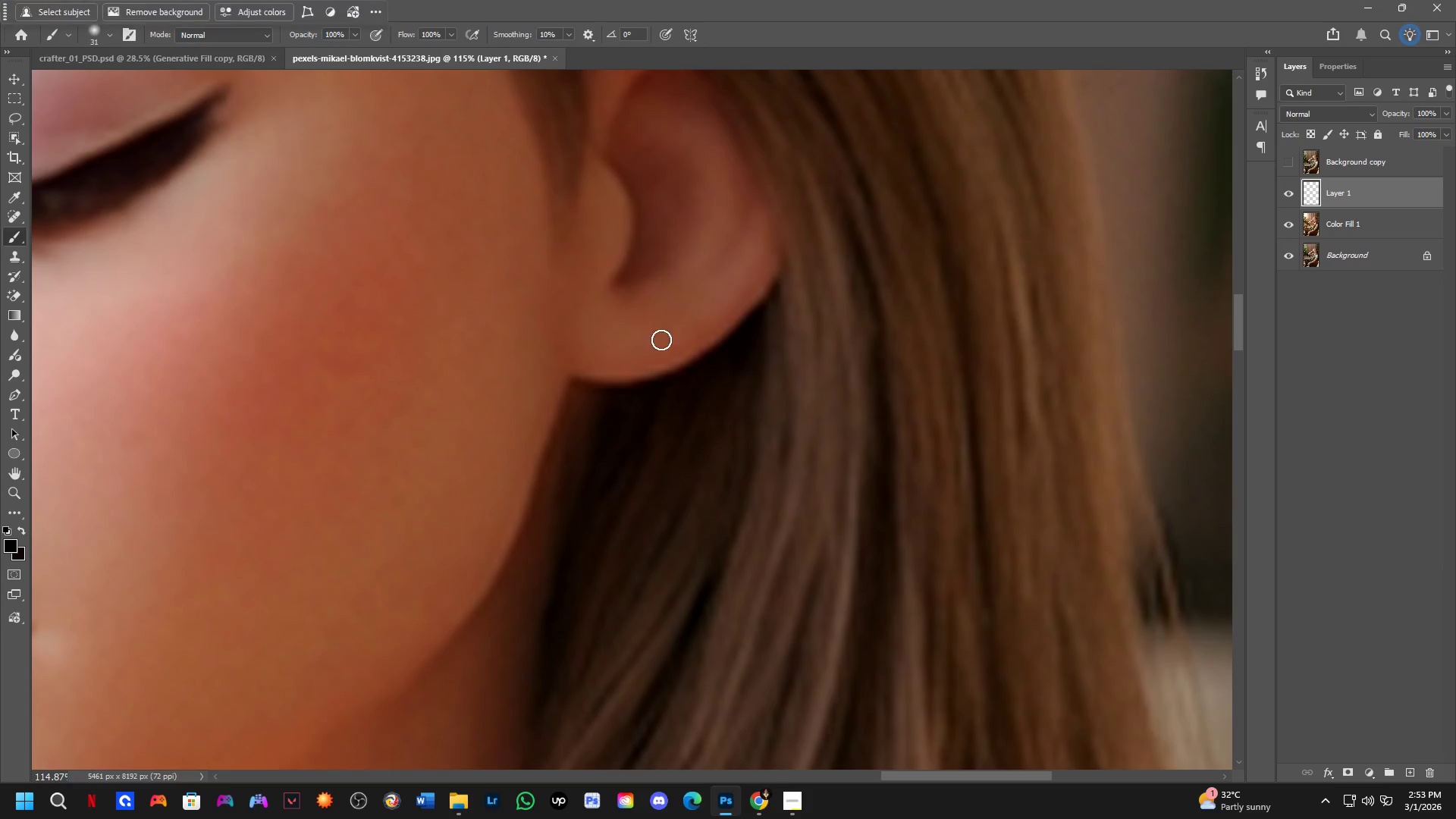 
key(Alt+AltLeft)
 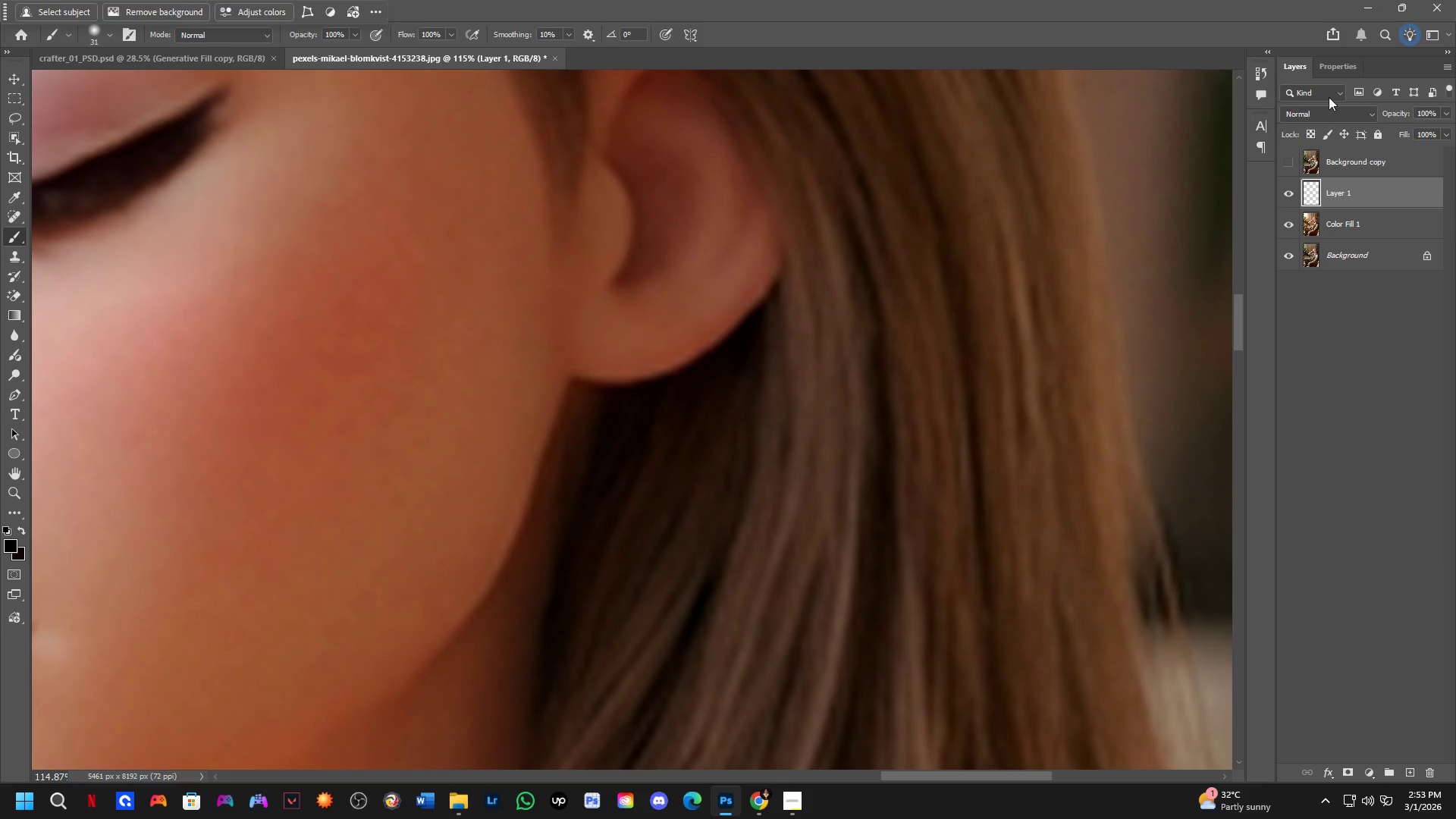 
left_click([1296, 161])
 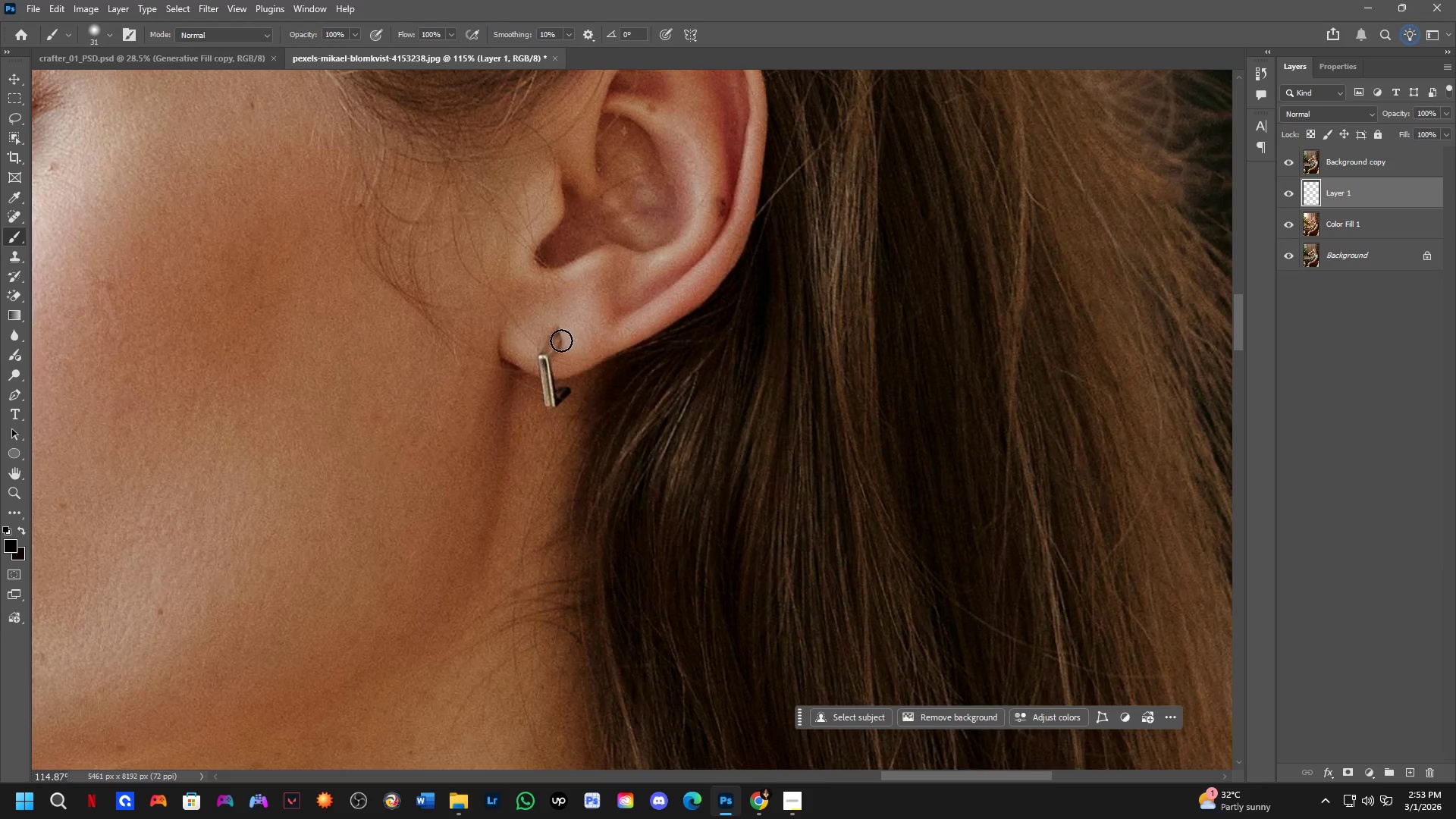 
hold_key(key=AltLeft, duration=0.58)
 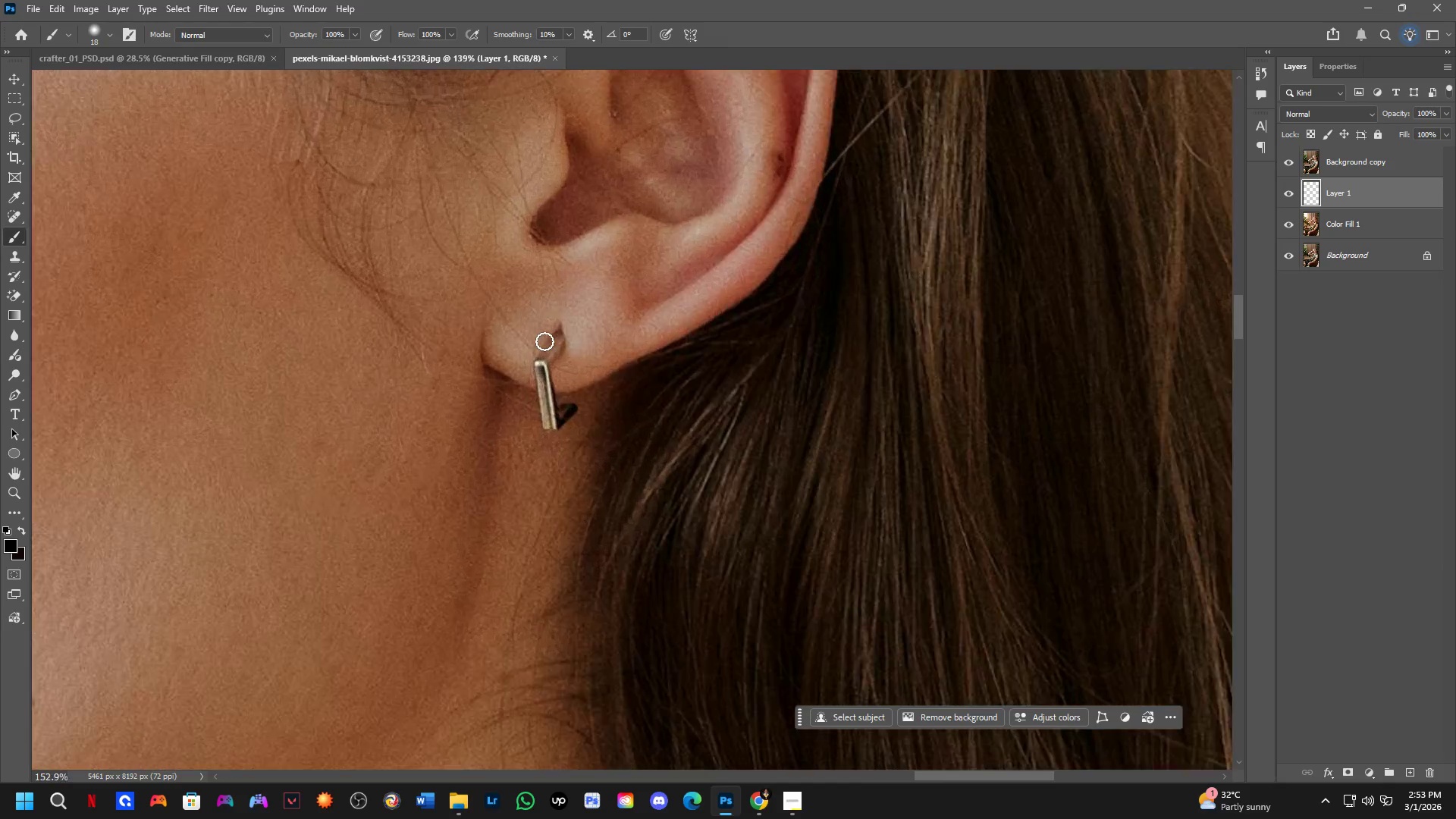 
scroll: coordinate [551, 345], scroll_direction: up, amount: 7.0
 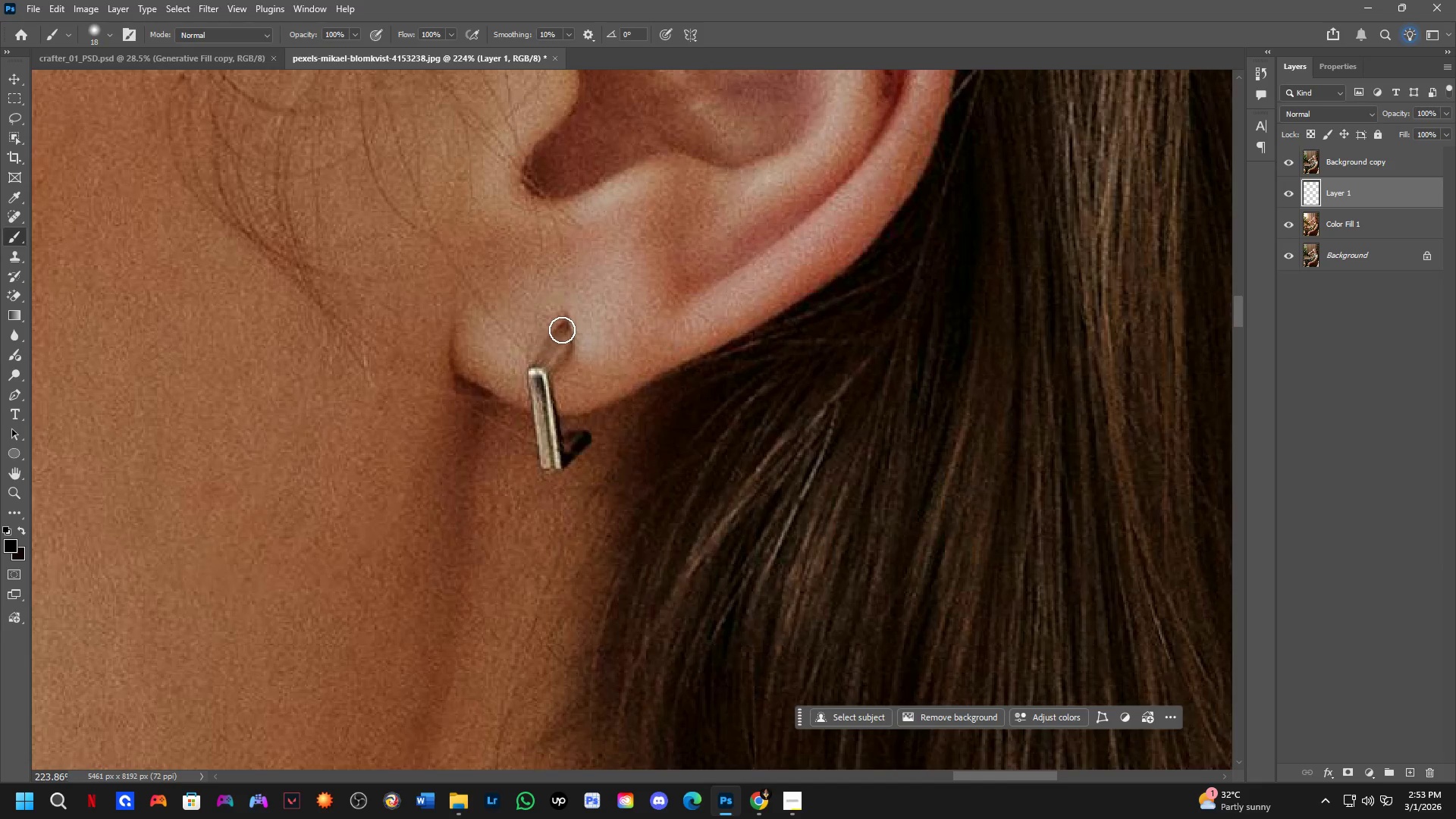 
left_click([562, 332])
 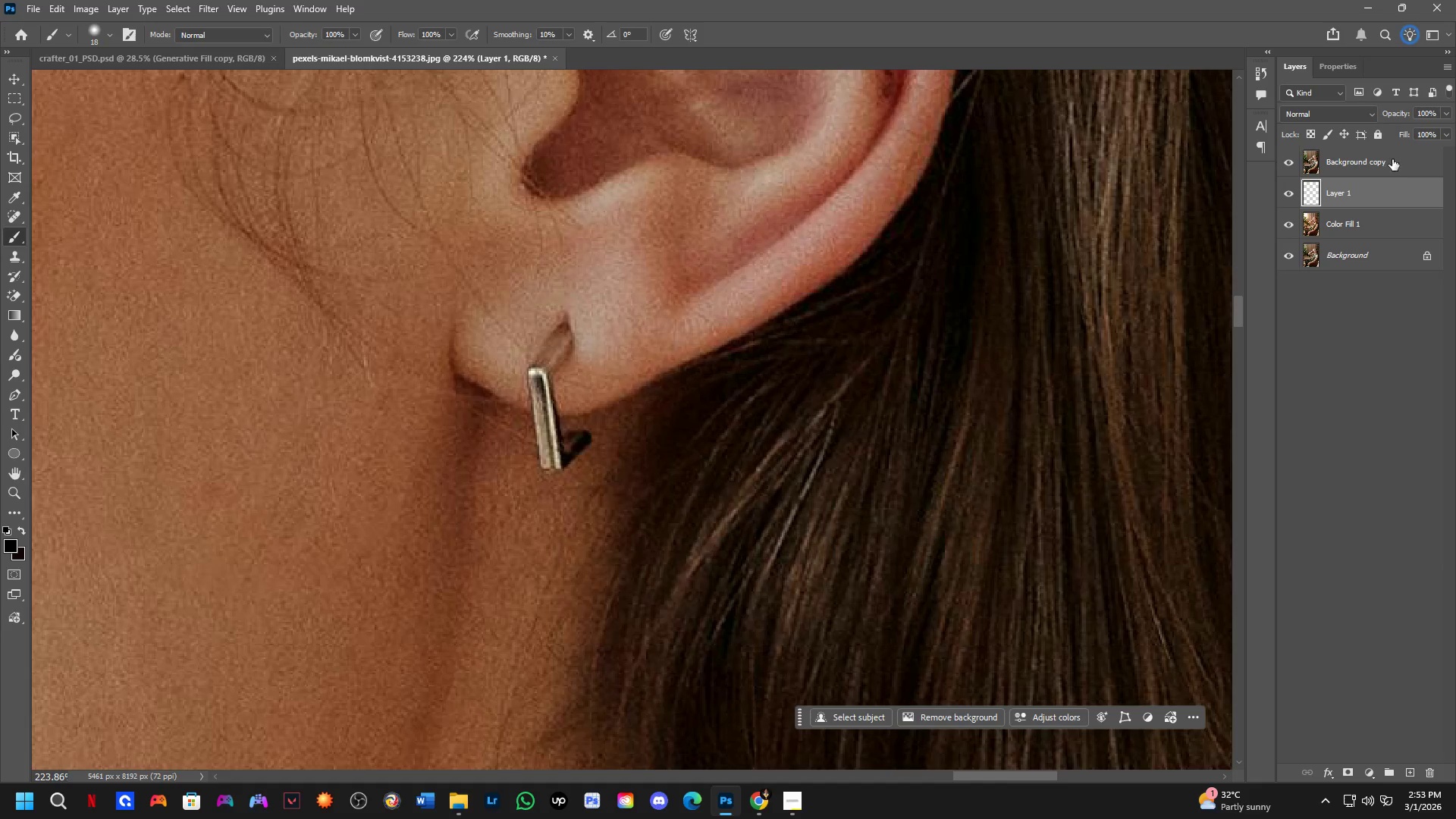 
left_click_drag(start_coordinate=[1387, 187], to_coordinate=[1389, 144])
 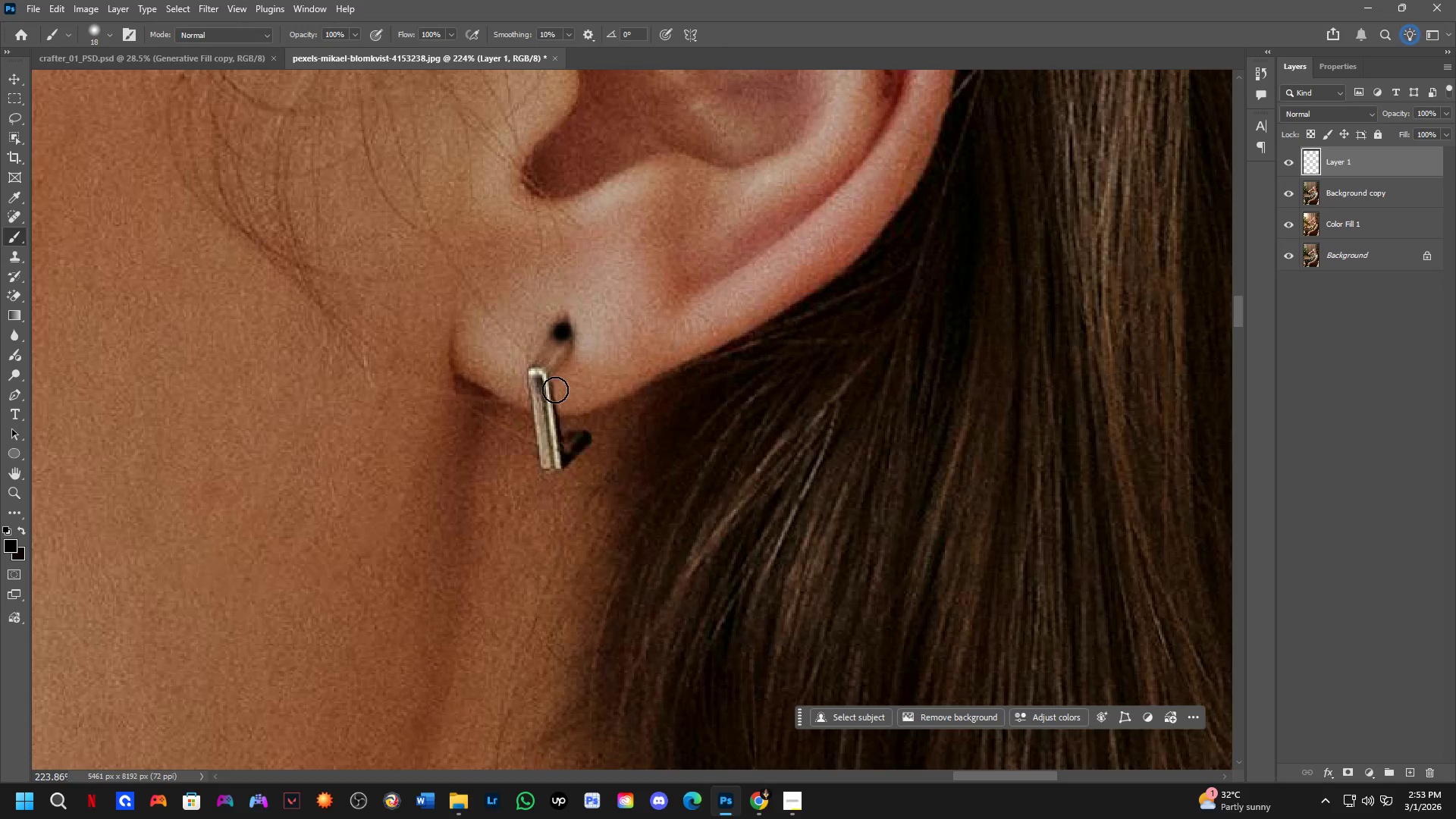 
hold_key(key=ShiftLeft, duration=0.66)
 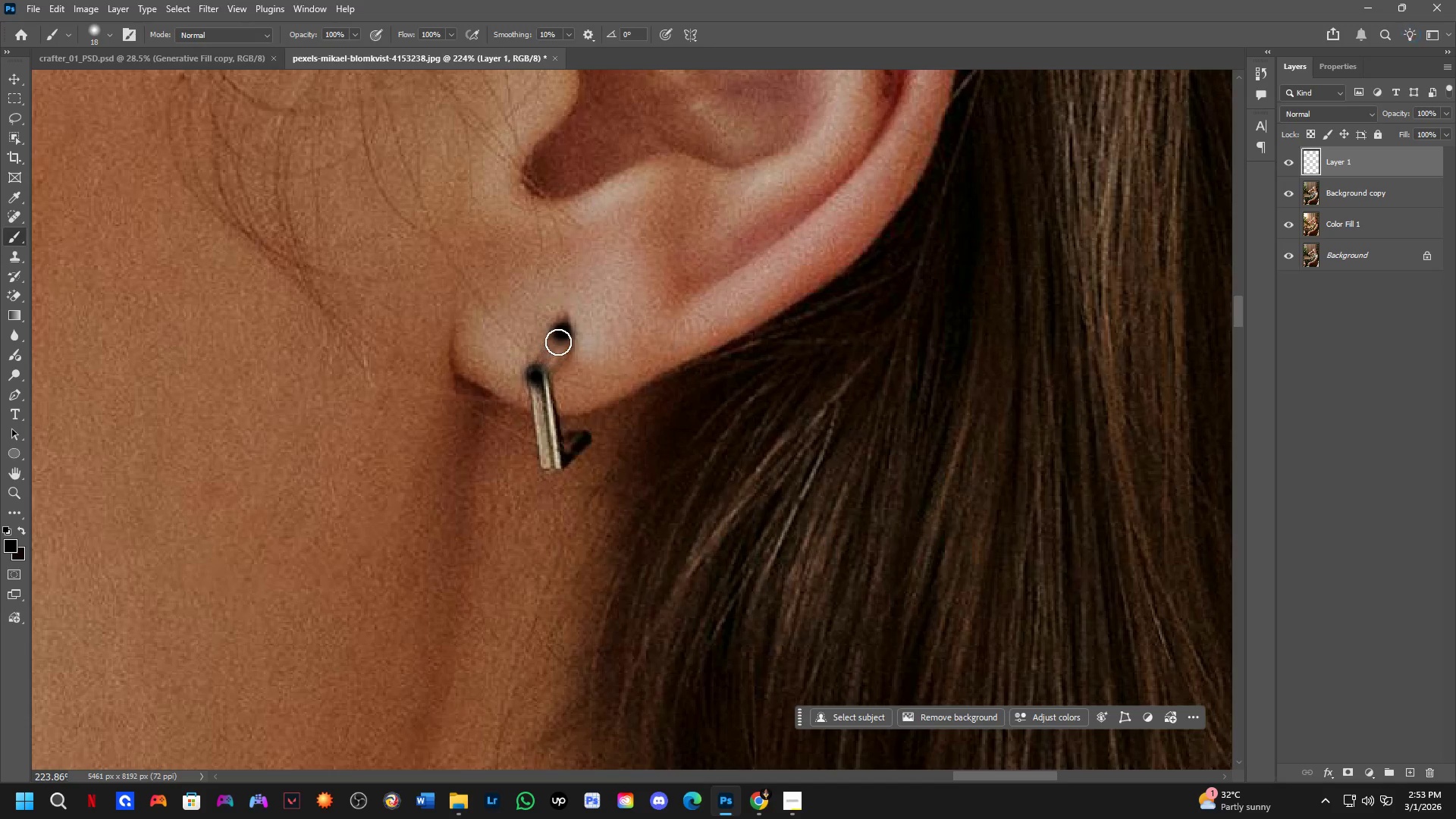 
hold_key(key=ShiftLeft, duration=0.47)
left_click([562, 334])
 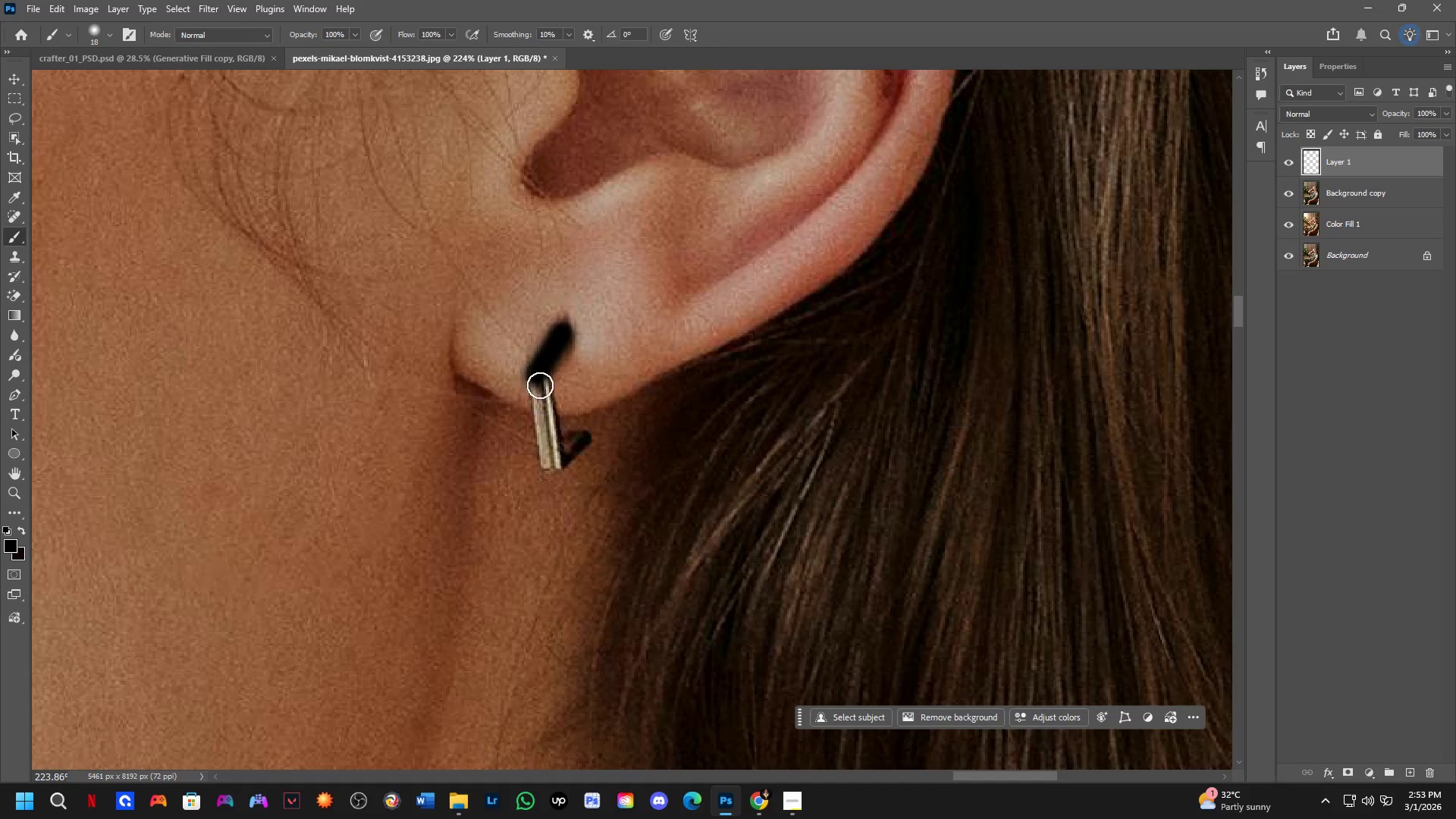 
left_click([538, 378])
 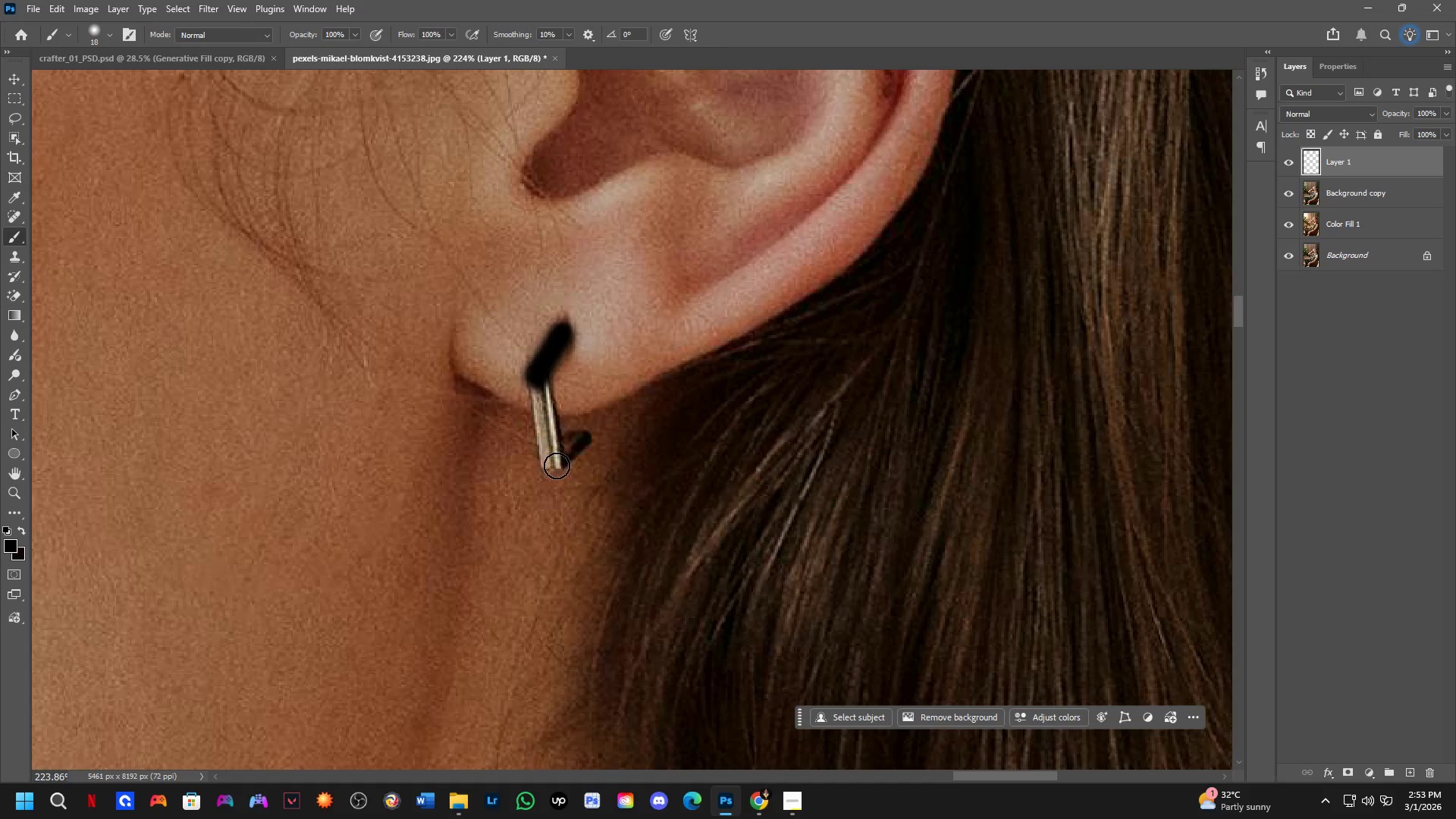 
hold_key(key=ShiftLeft, duration=0.97)
 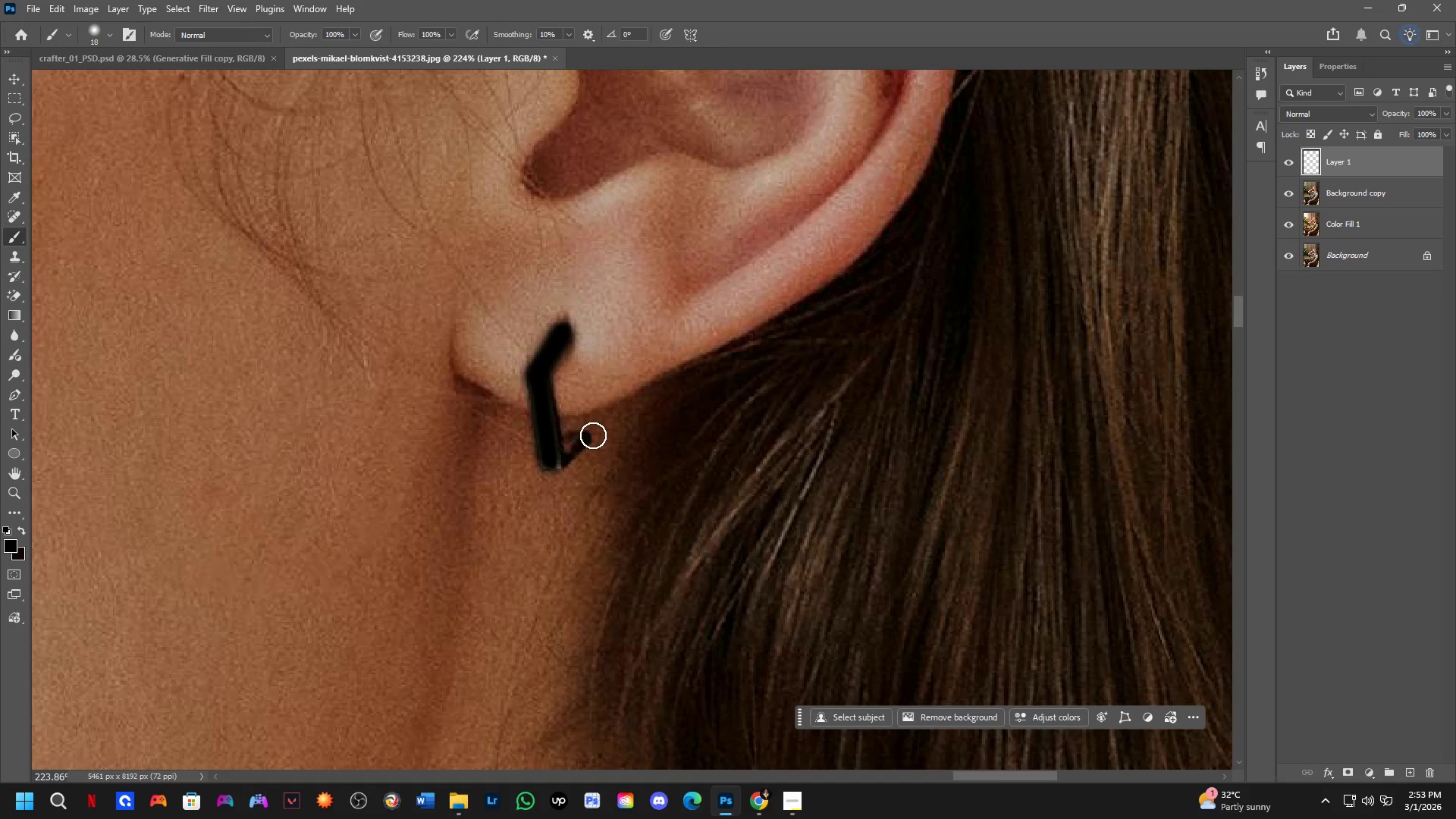 
hold_key(key=ShiftLeft, duration=1.14)
left_click([587, 435])
 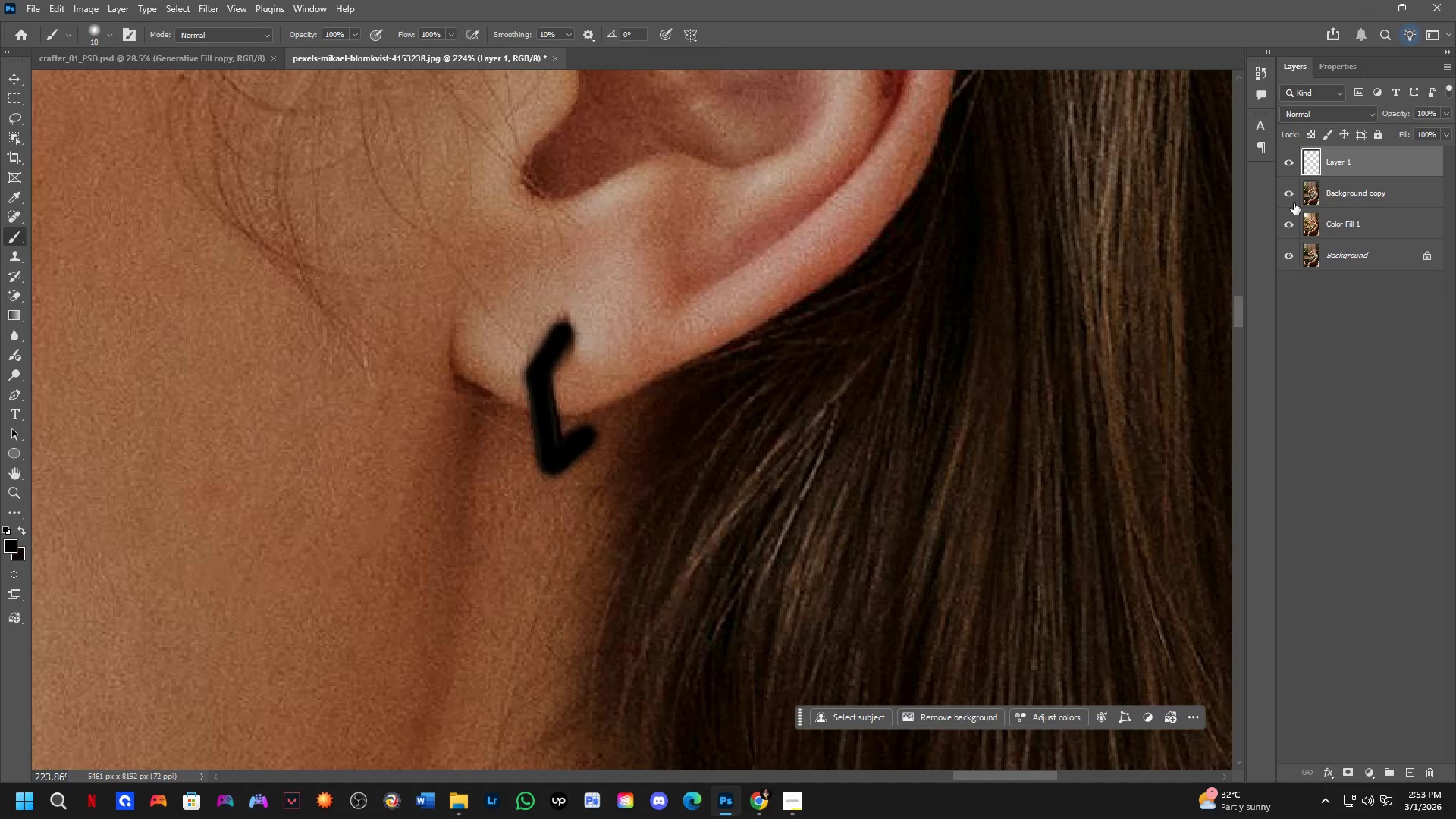 
left_click([1290, 190])
 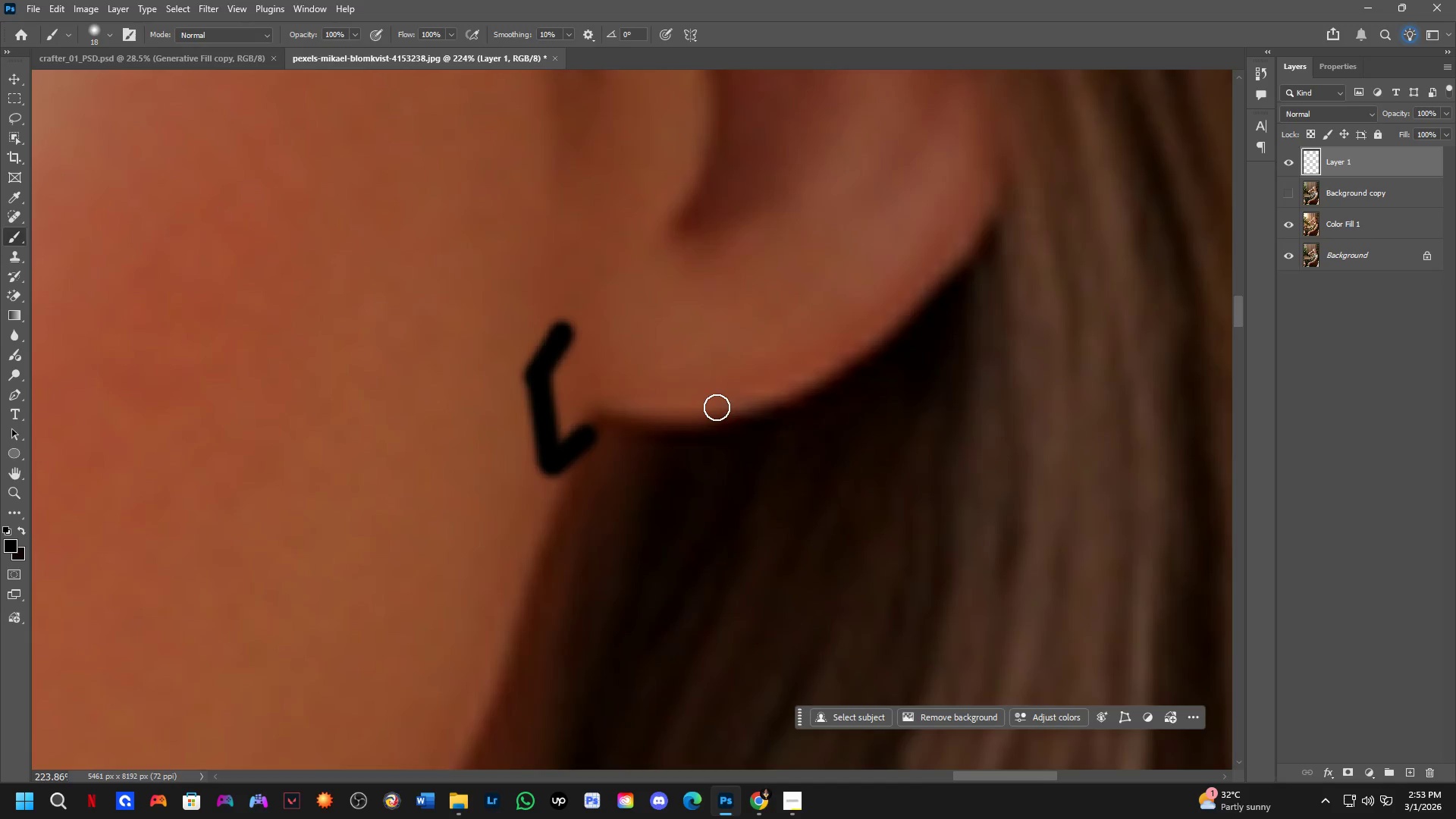 
scroll: coordinate [726, 398], scroll_direction: down, amount: 13.0
 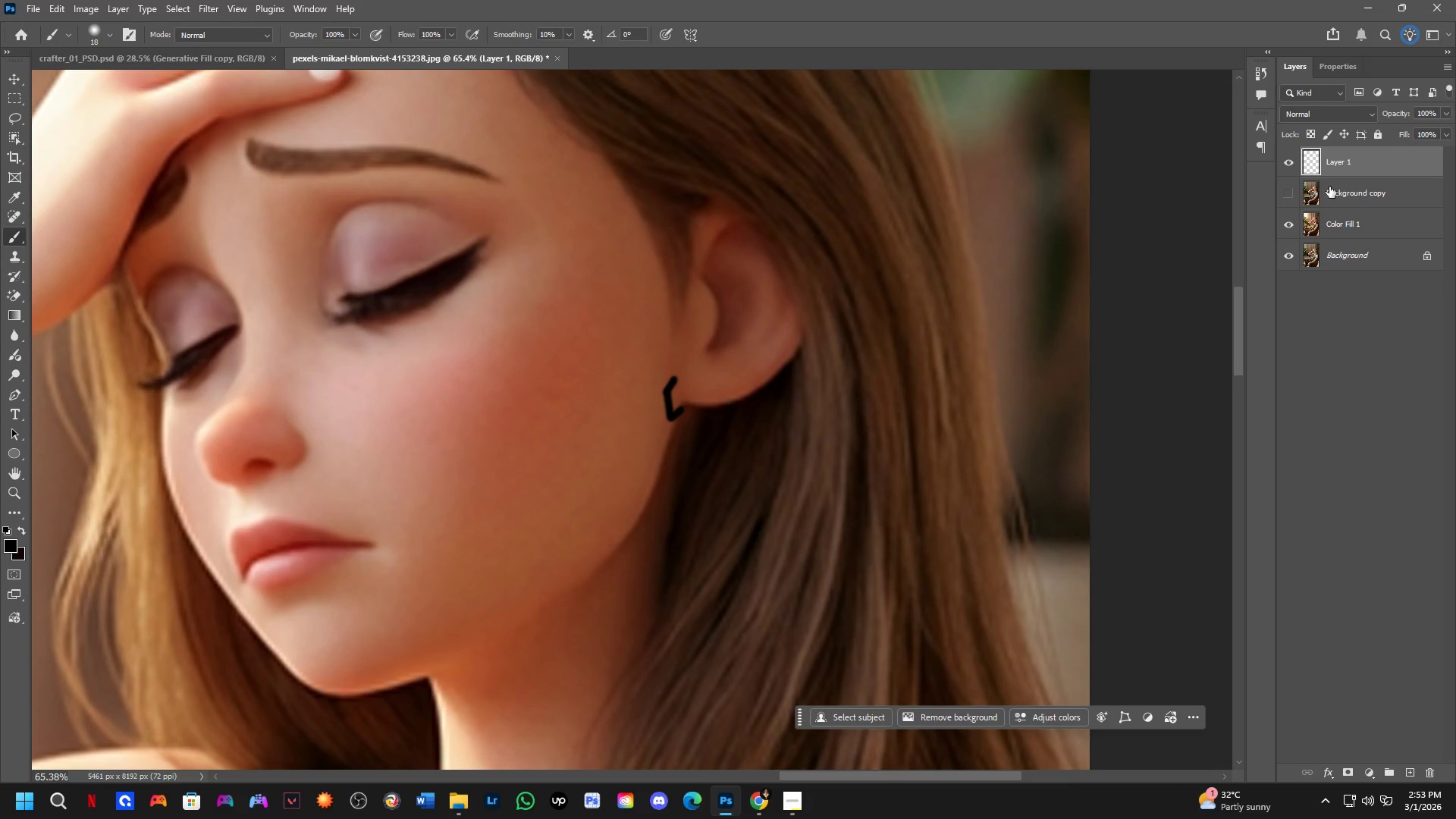 
left_click_drag(start_coordinate=[1344, 175], to_coordinate=[1340, 205])
 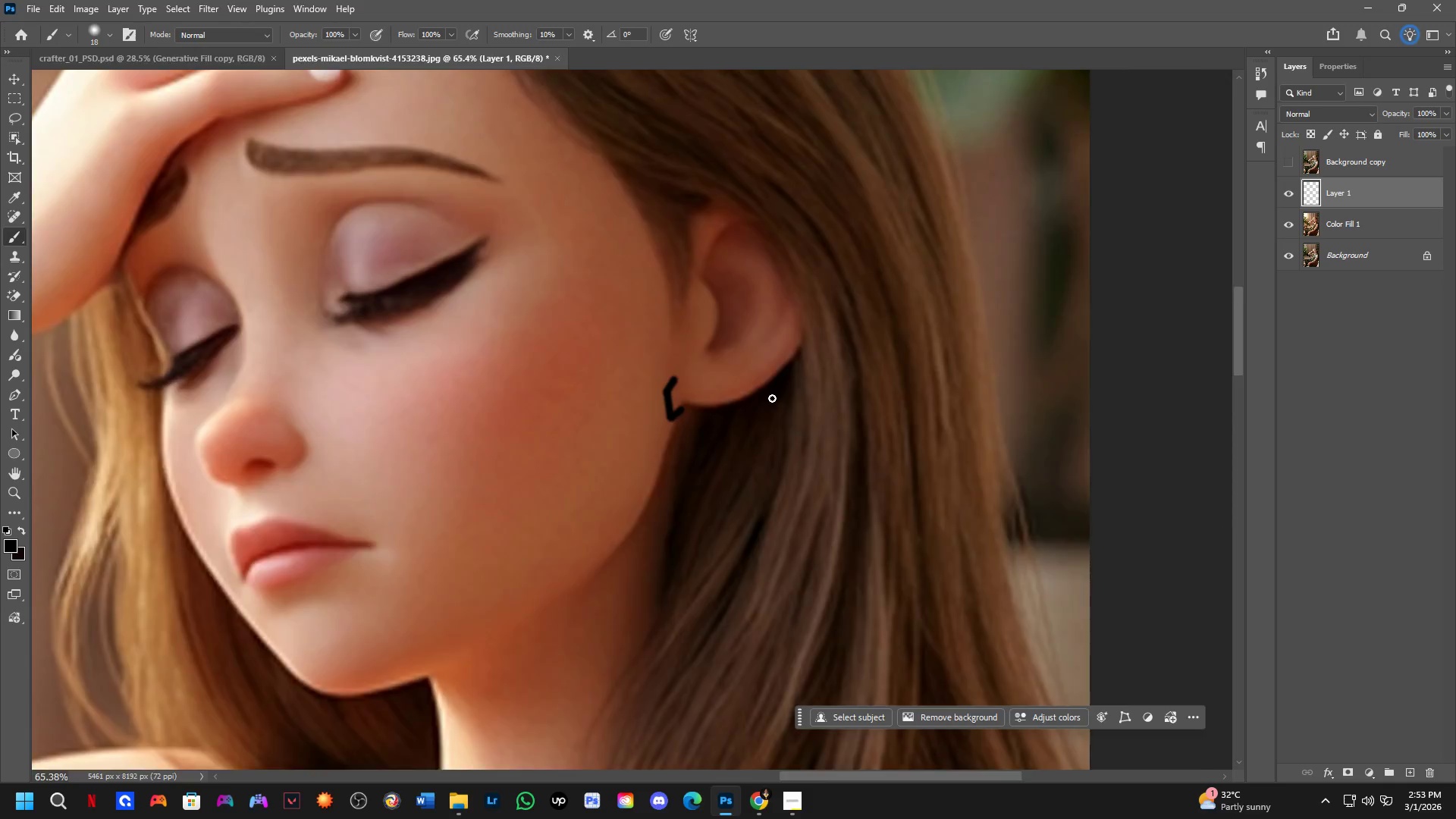 
hold_key(key=ControlLeft, duration=0.39)
left_click_drag(start_coordinate=[633, 399], to_coordinate=[704, 403])
 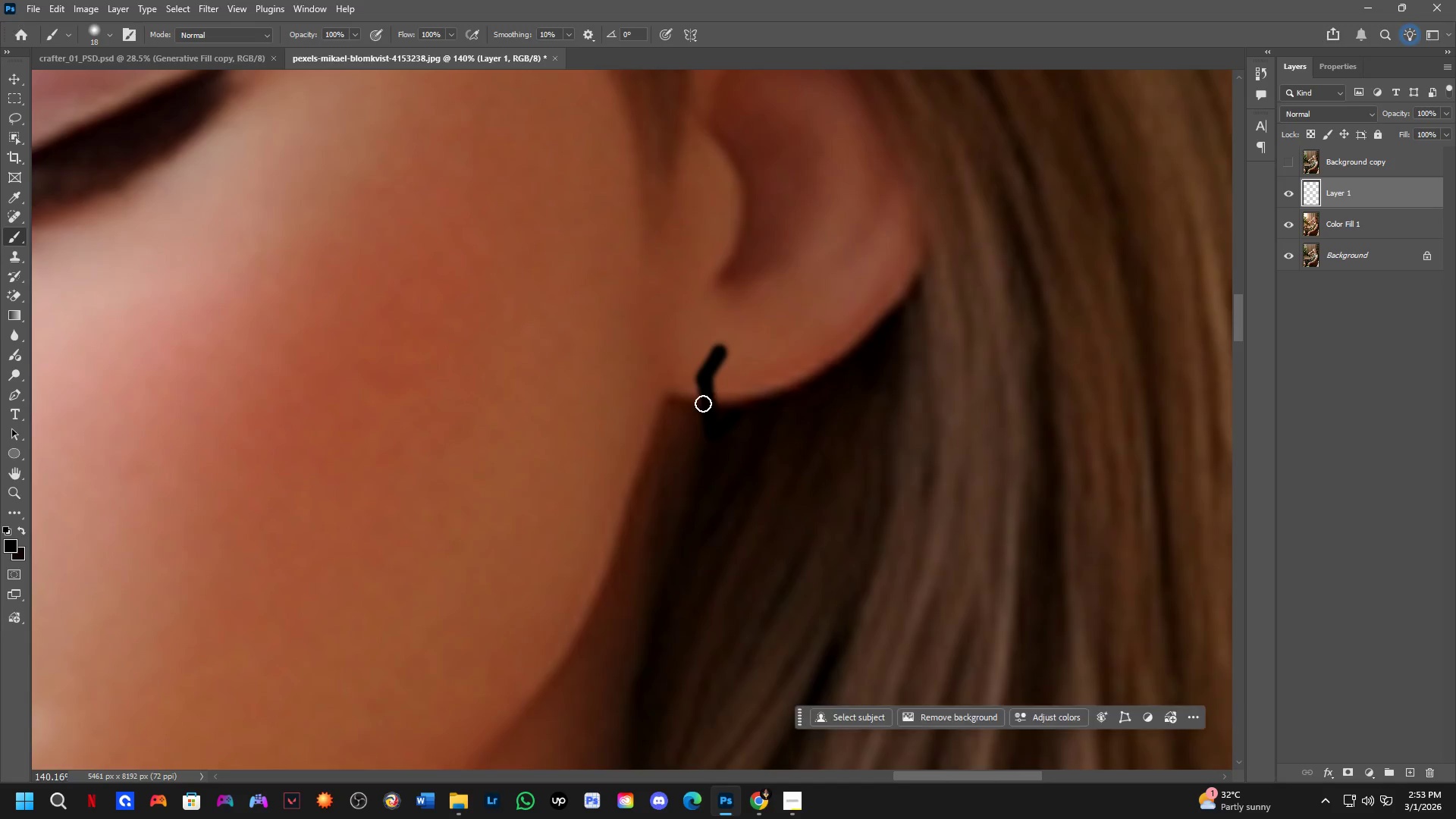 
scroll: coordinate [617, 410], scroll_direction: up, amount: 8.0
 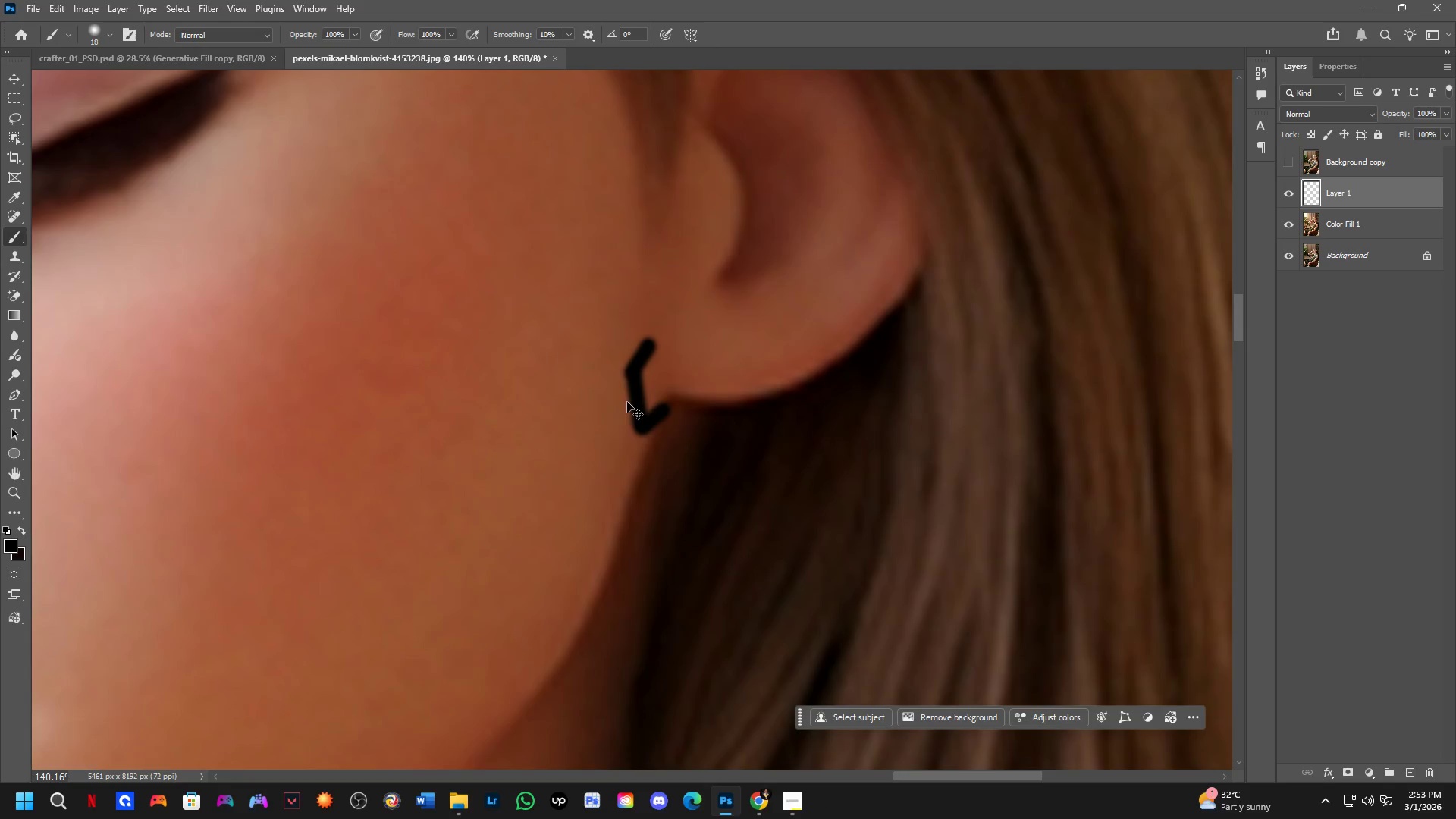 
key(Shift+ShiftLeft)
 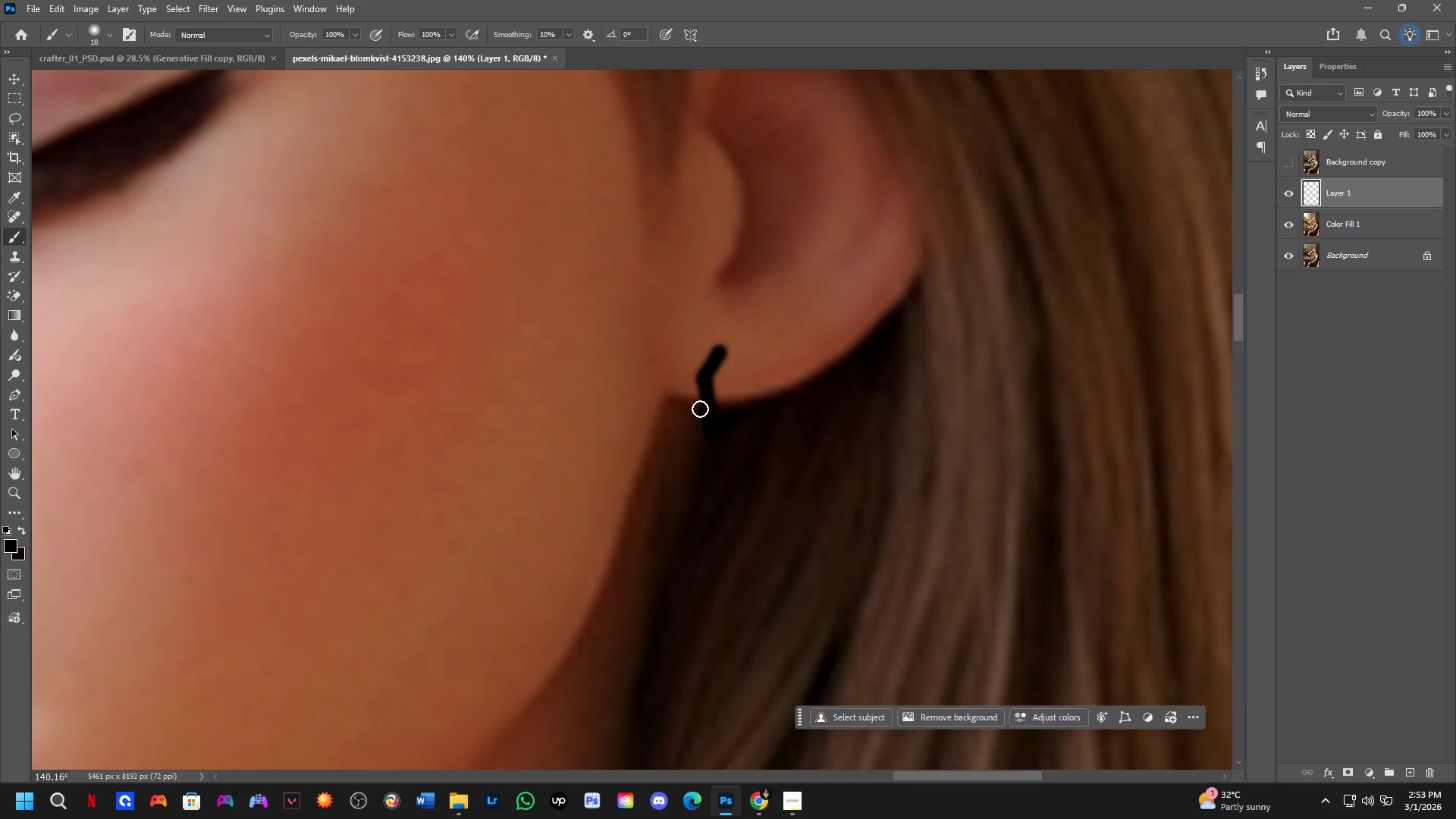 
scroll: coordinate [705, 419], scroll_direction: down, amount: 5.0
 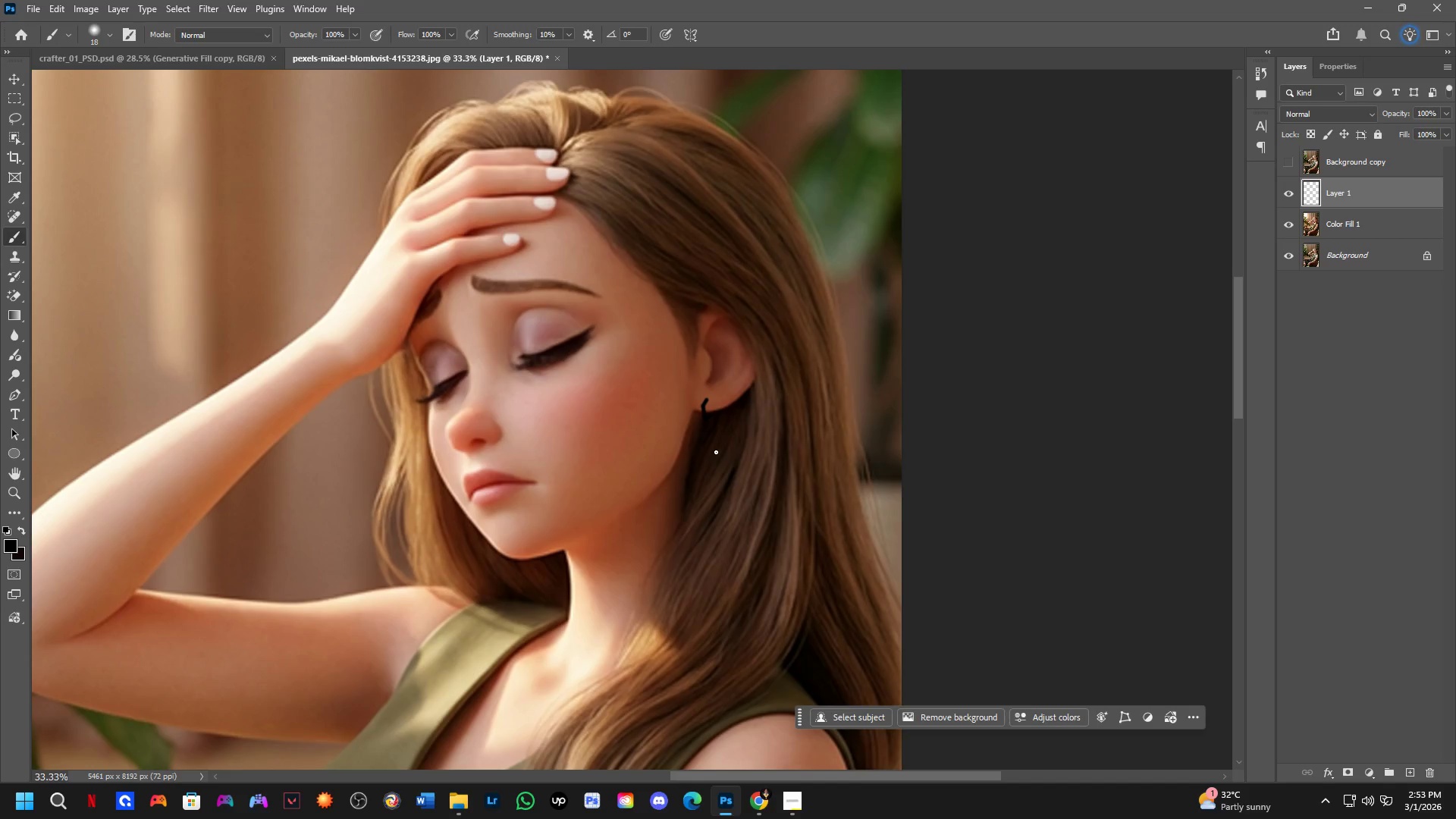 
hold_key(key=ControlLeft, duration=0.95)
left_click_drag(start_coordinate=[692, 364], to_coordinate=[705, 355])
 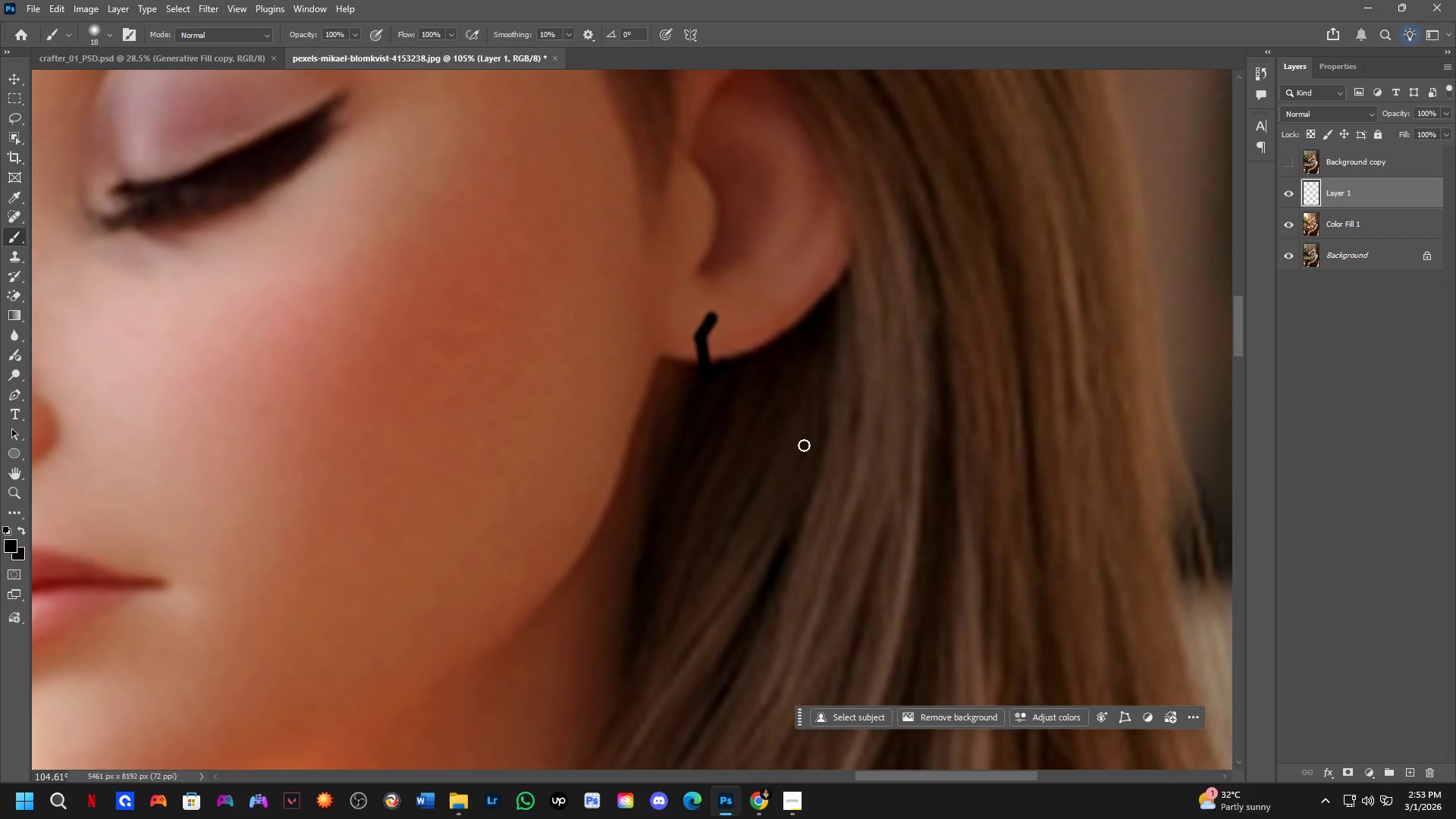 
scroll: coordinate [694, 391], scroll_direction: up, amount: 12.0
 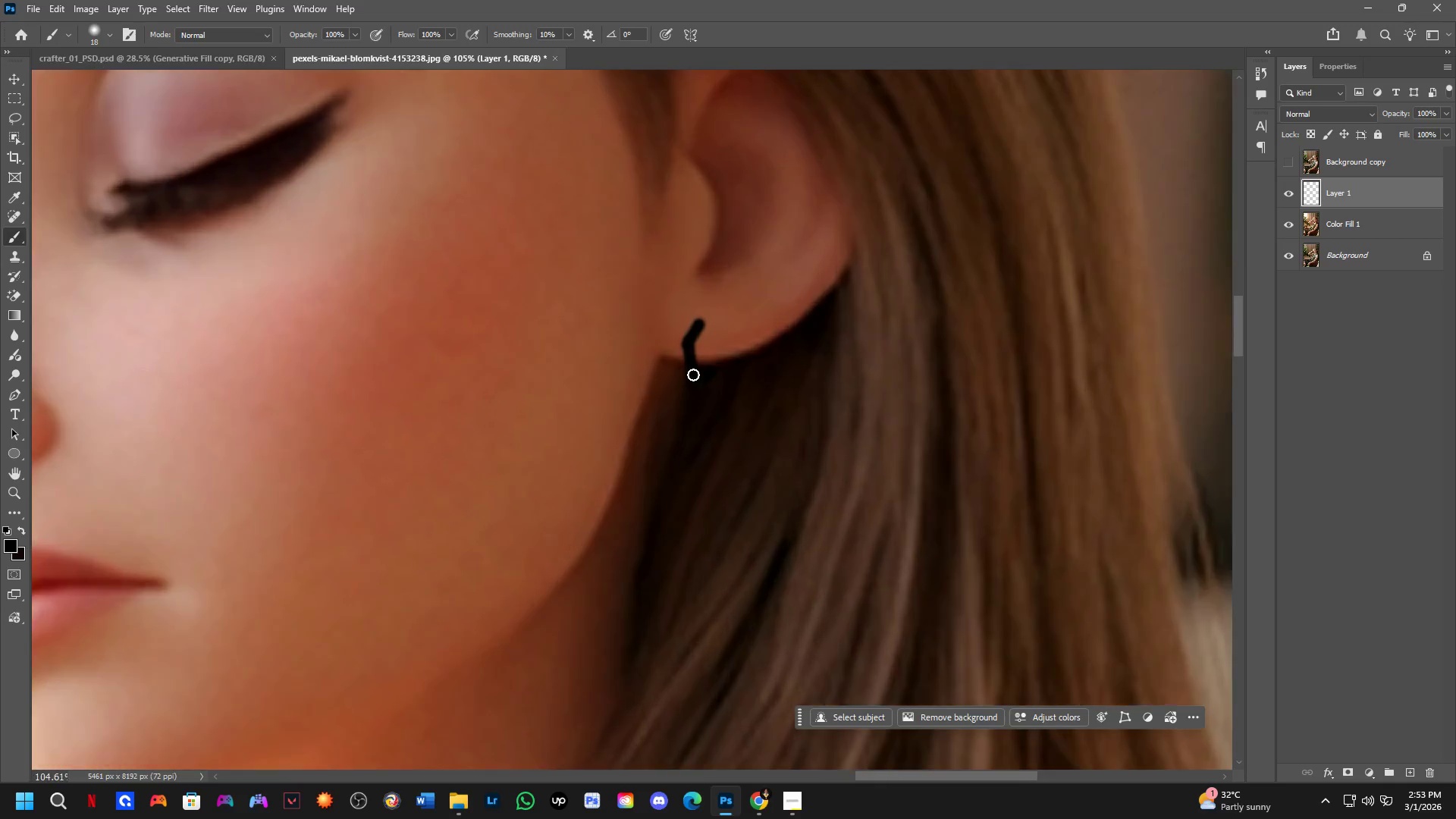 
scroll: coordinate [1126, 570], scroll_direction: down, amount: 3.0
 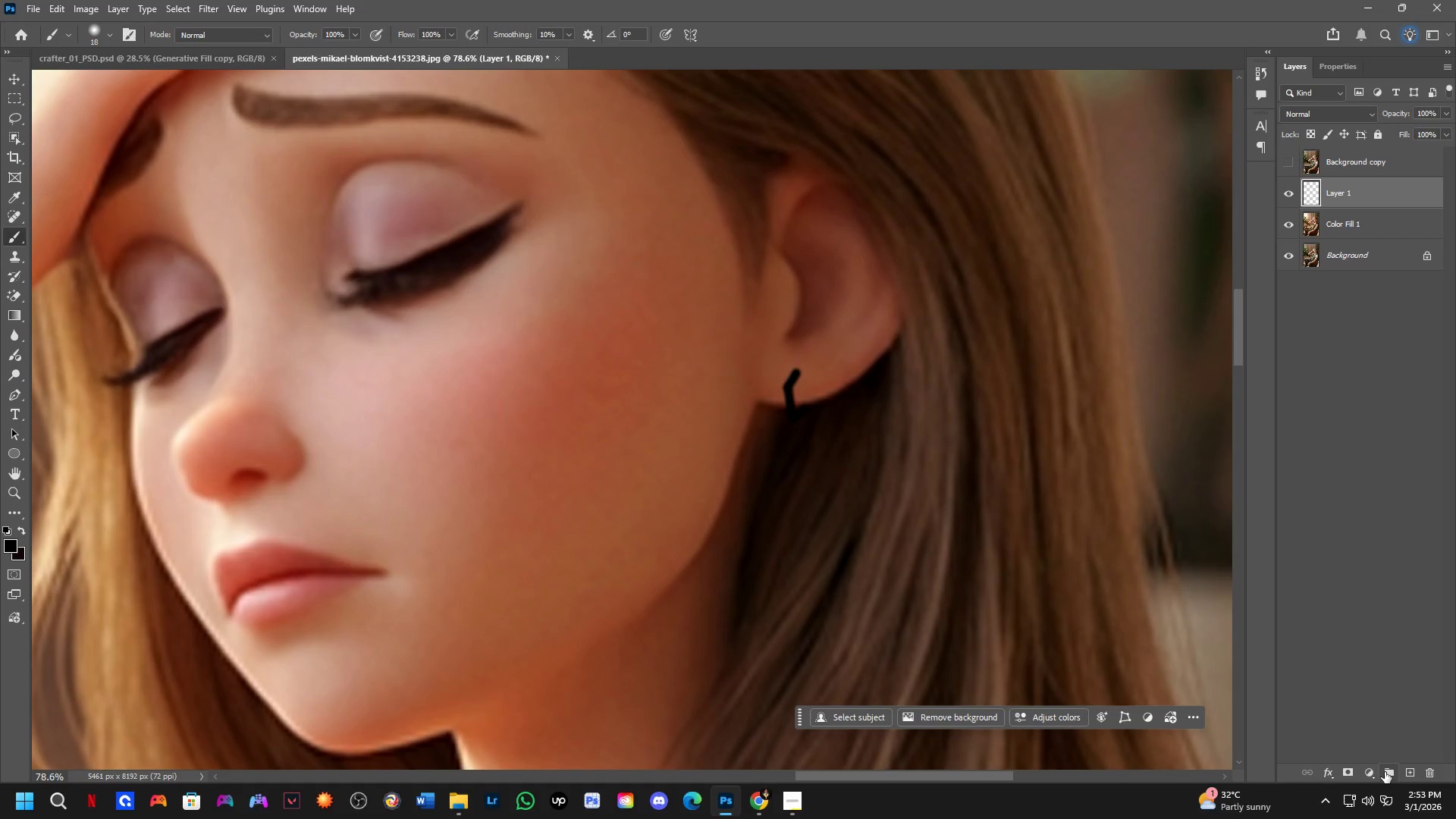 
left_click([1369, 771])
 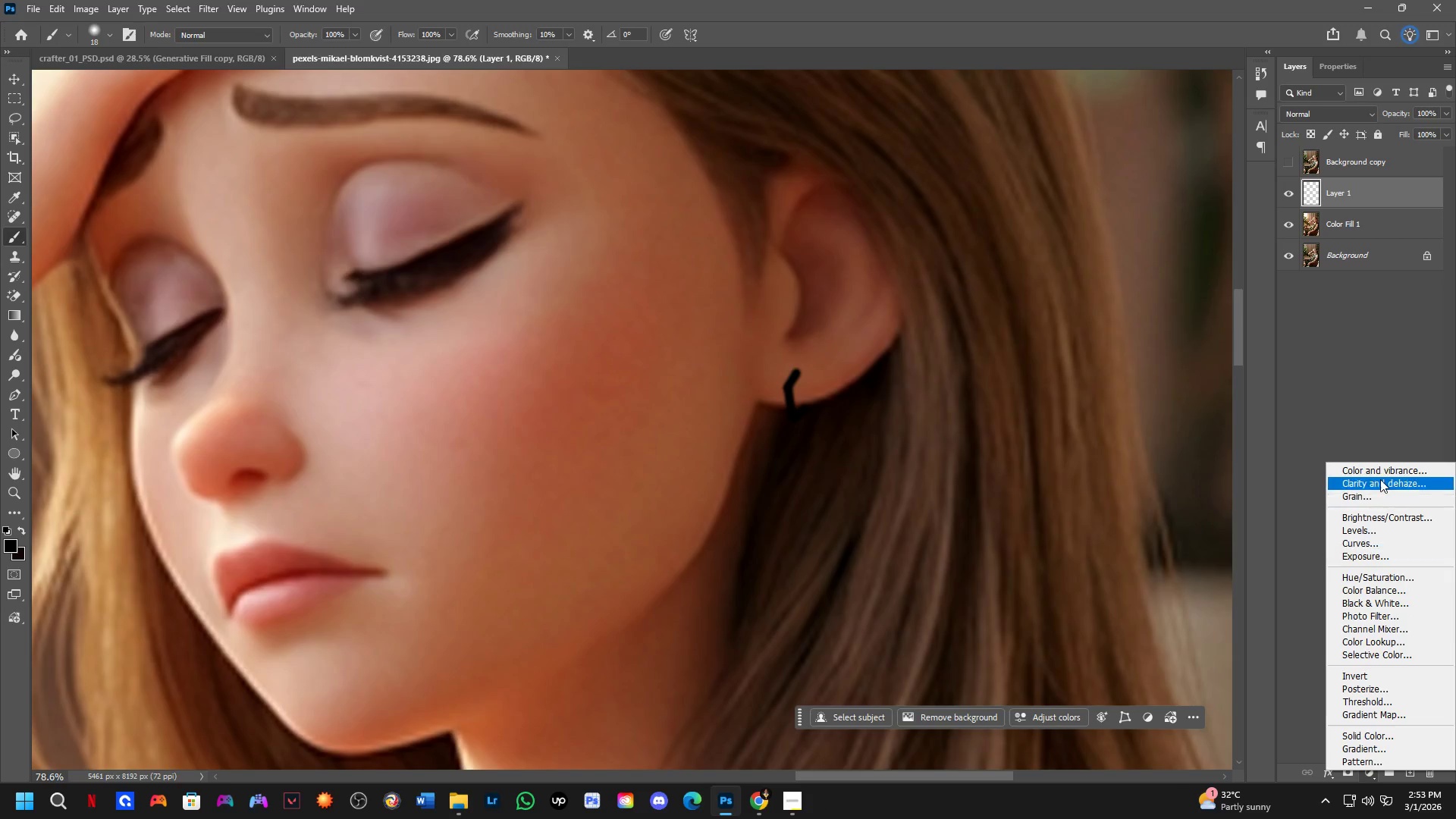 
left_click([1389, 409])
 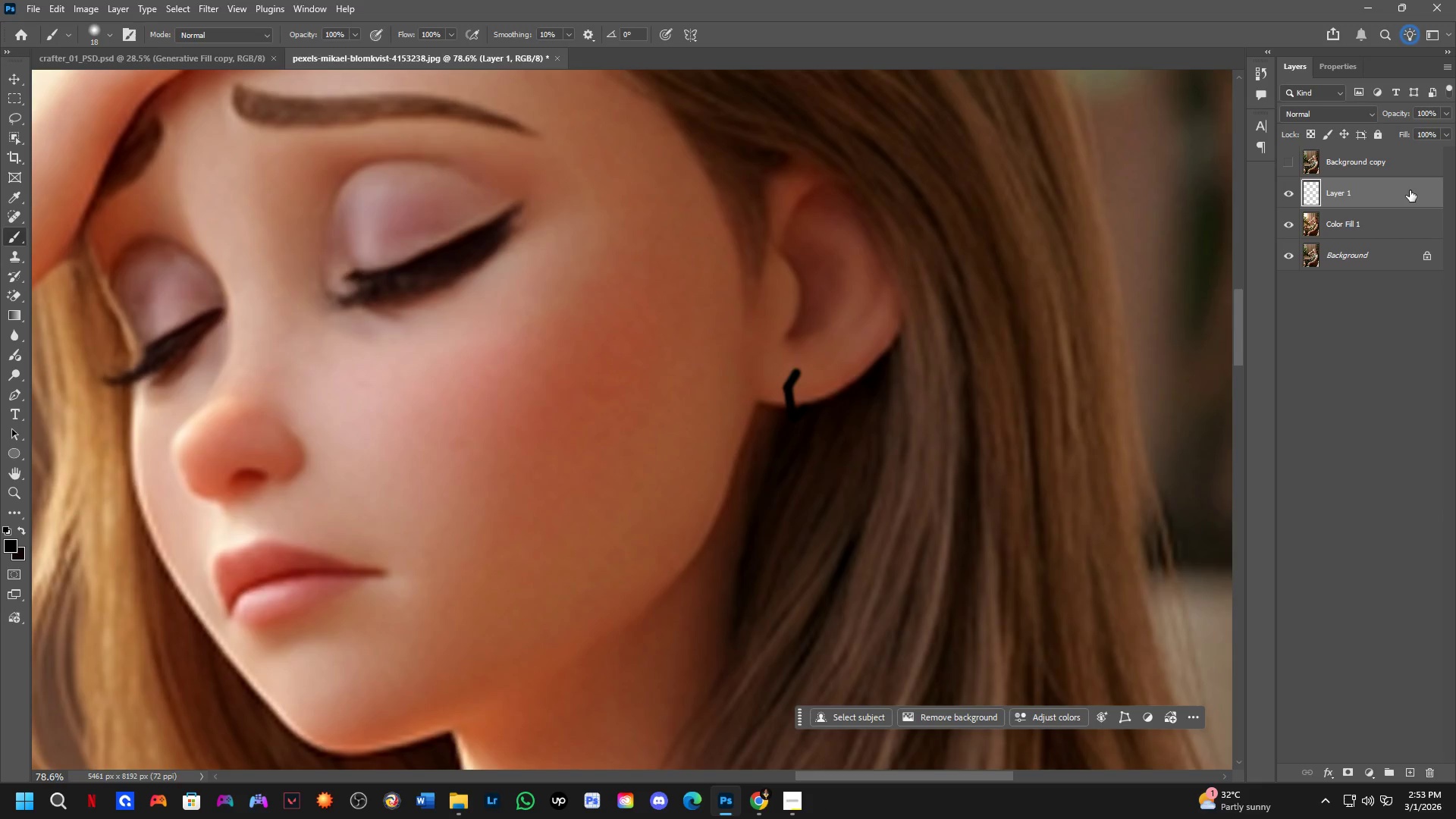 
double_click([1410, 190])
 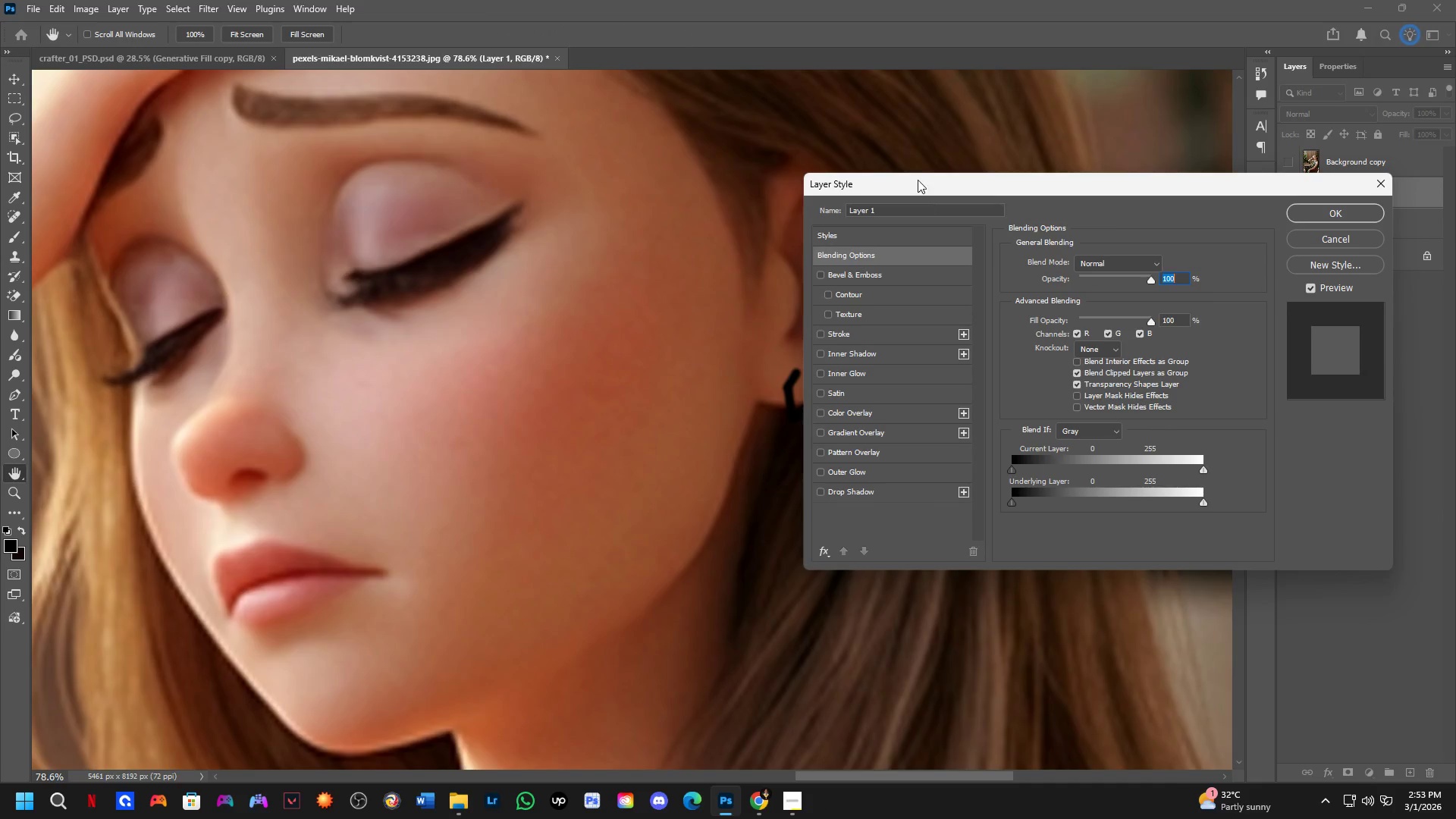 
left_click_drag(start_coordinate=[921, 183], to_coordinate=[1036, 103])
 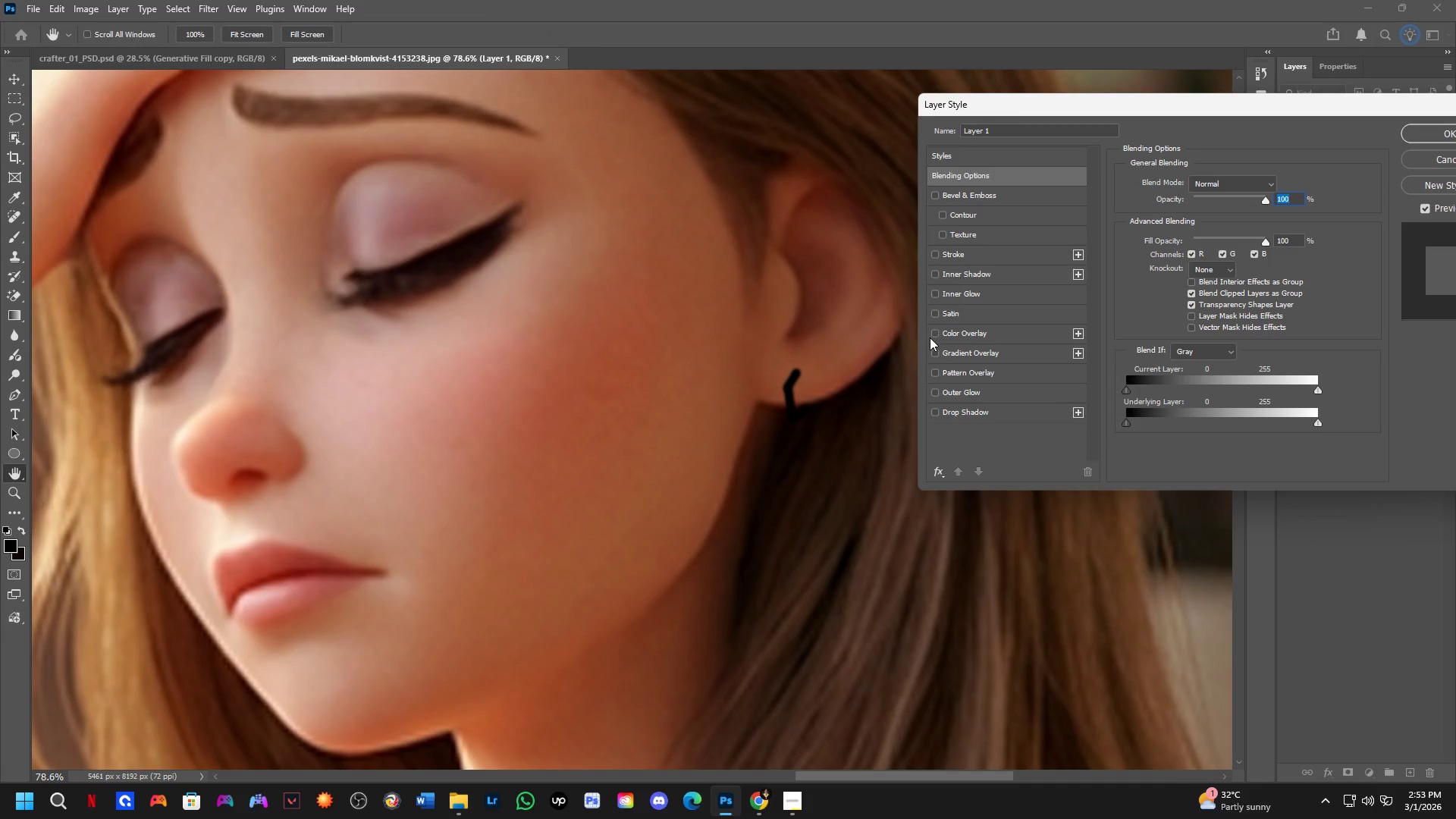 
left_click([936, 331])
 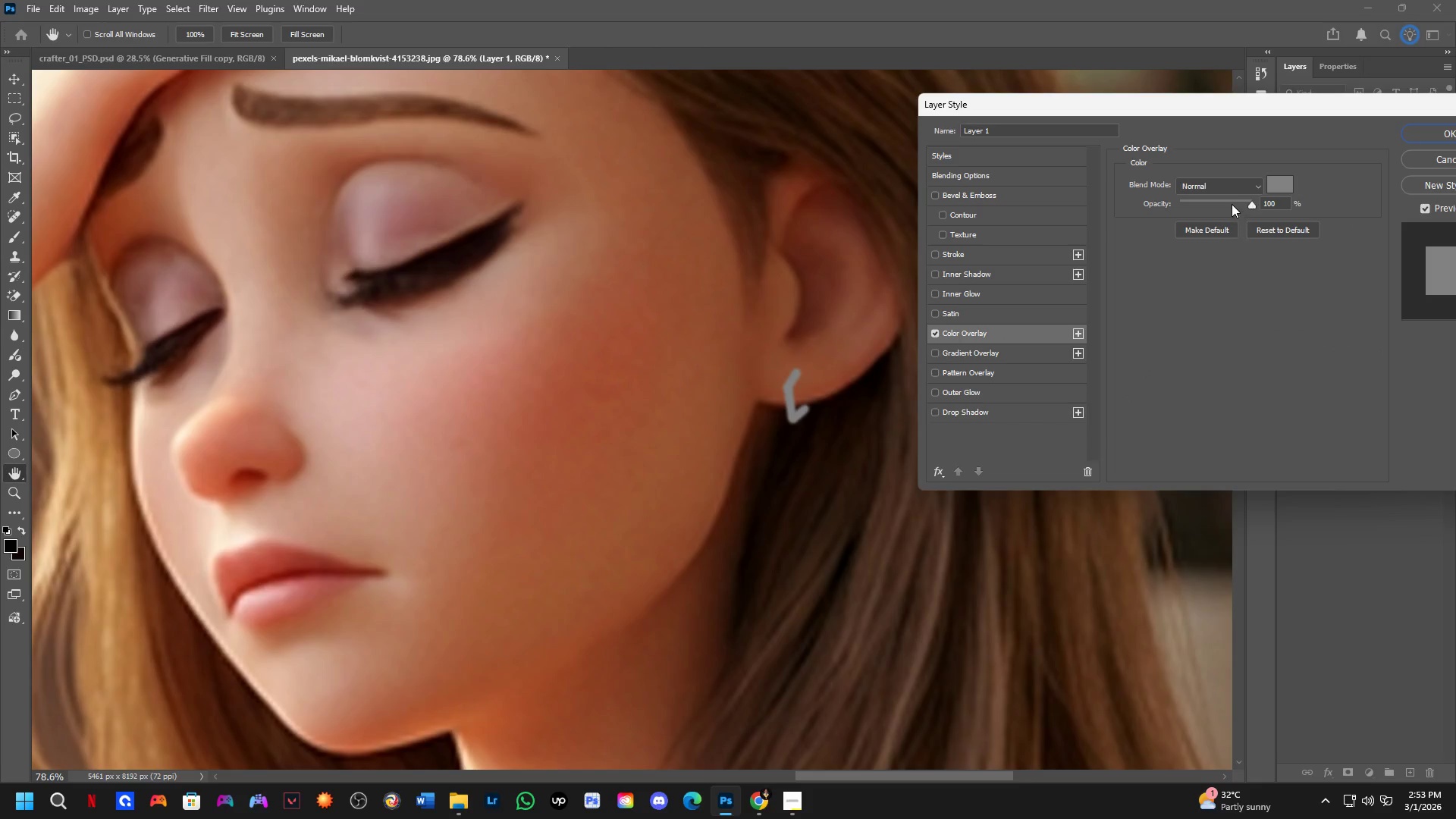 
left_click_drag(start_coordinate=[1249, 199], to_coordinate=[1194, 223])
 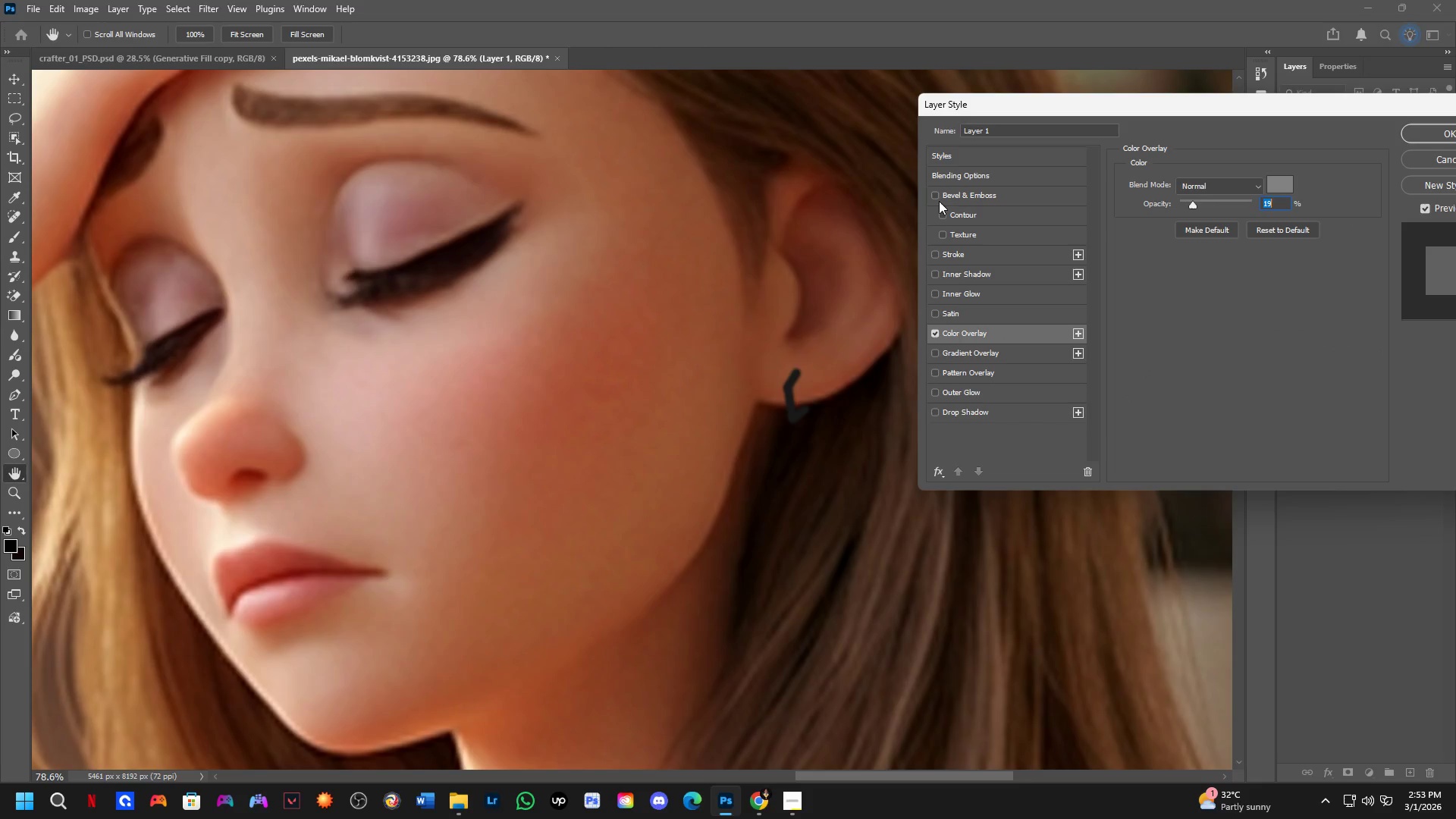 
left_click([934, 193])
 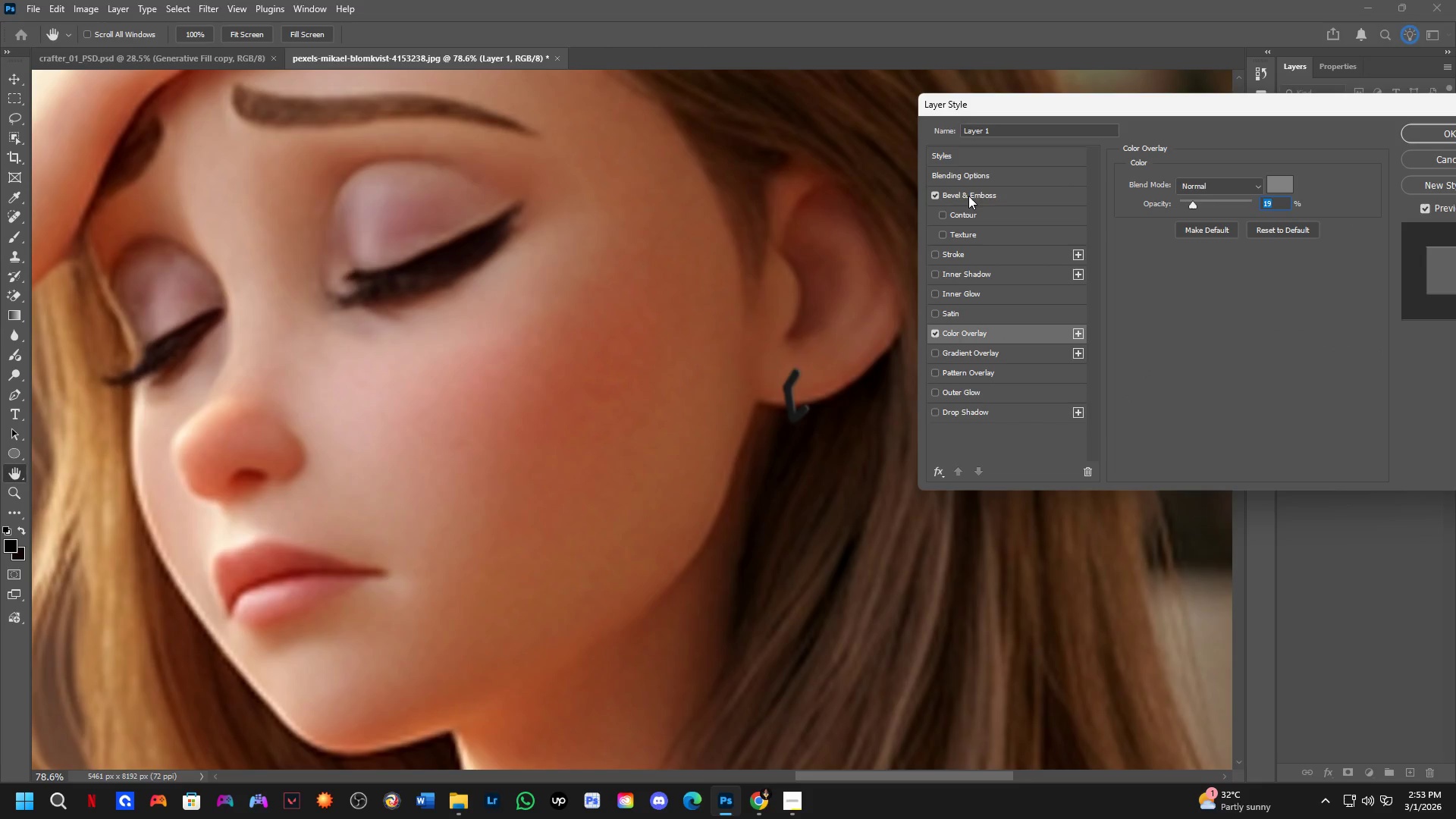 
left_click([986, 196])
 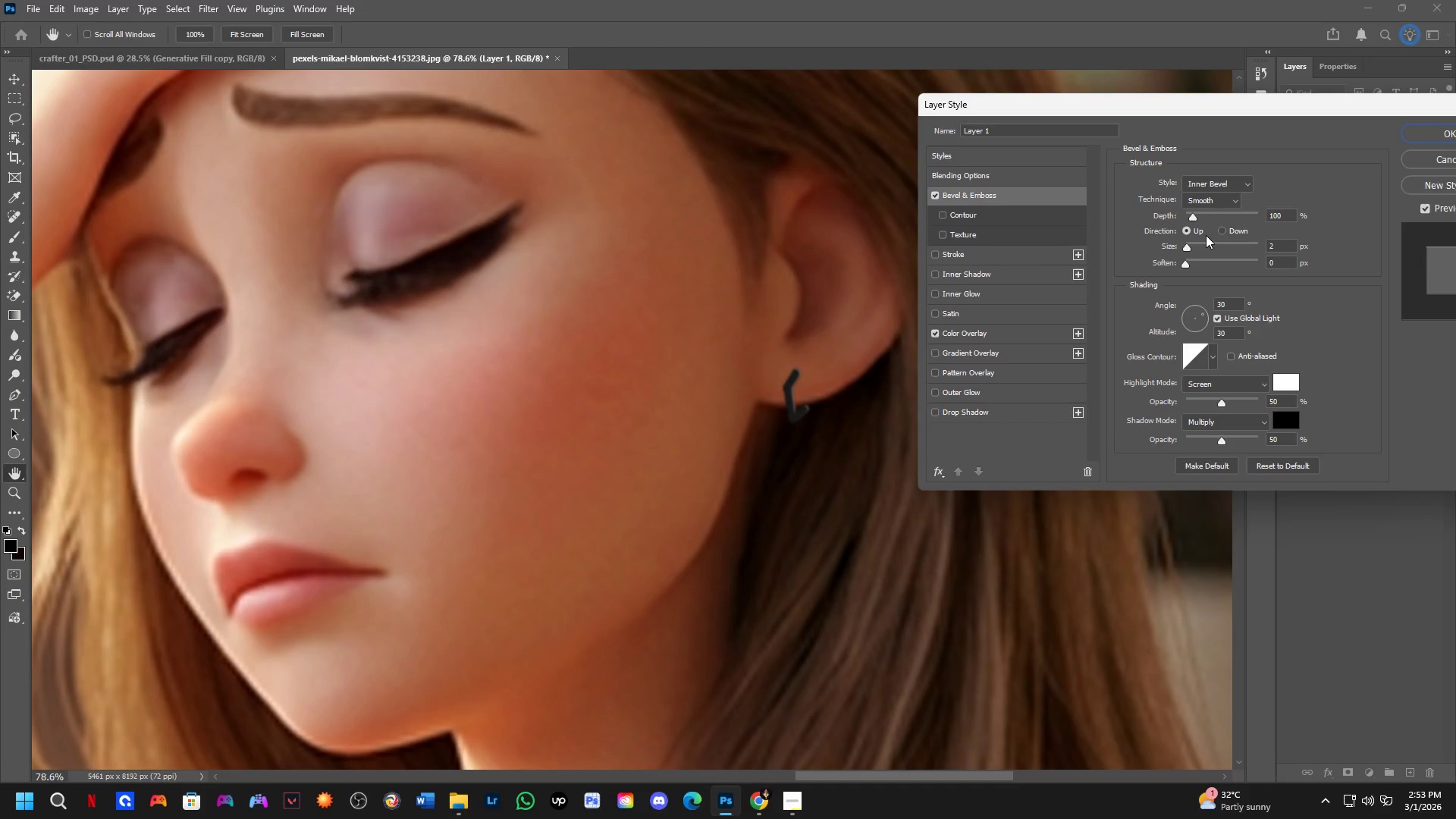 
left_click([1219, 230])
 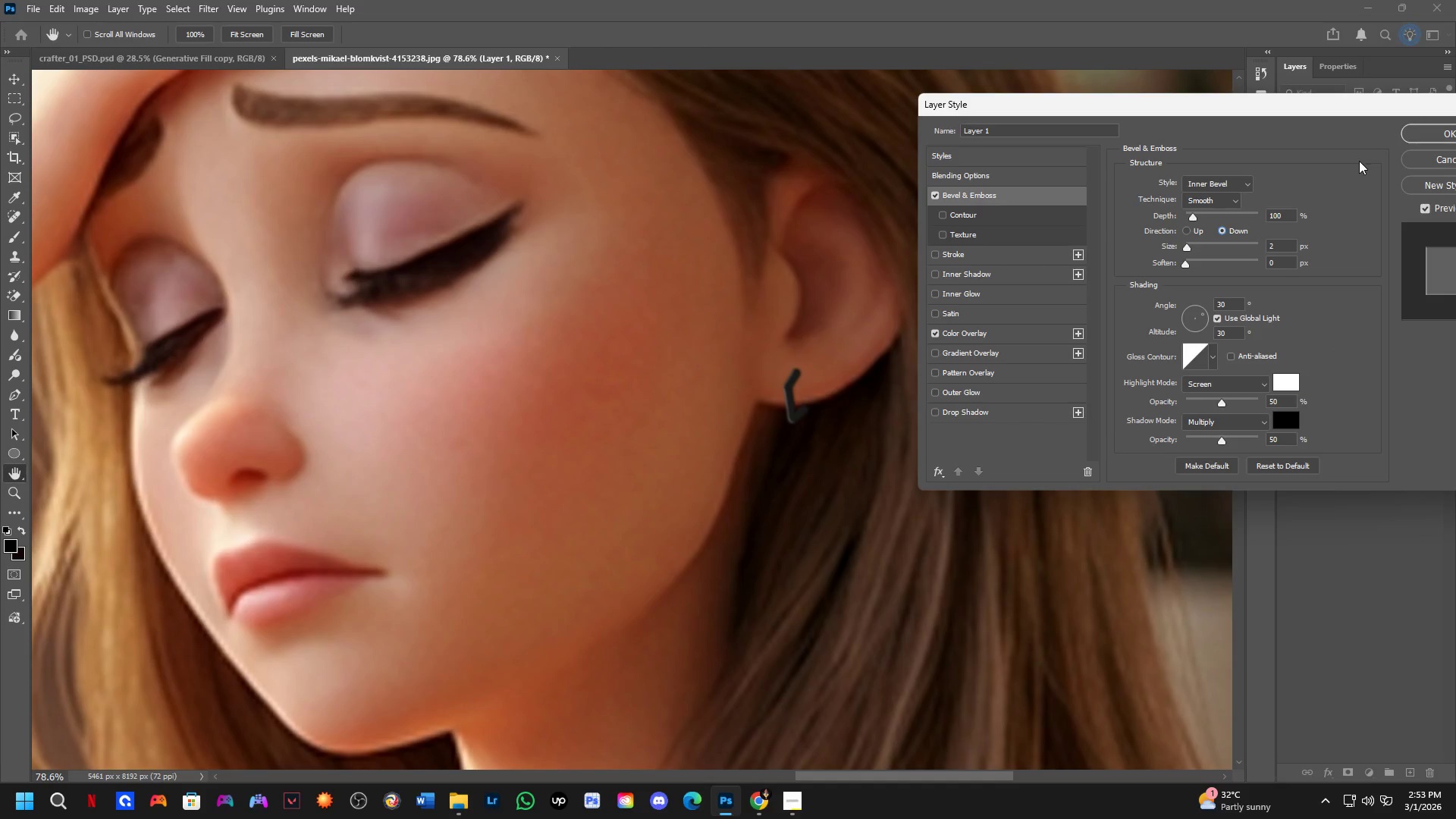 
left_click([1439, 127])
 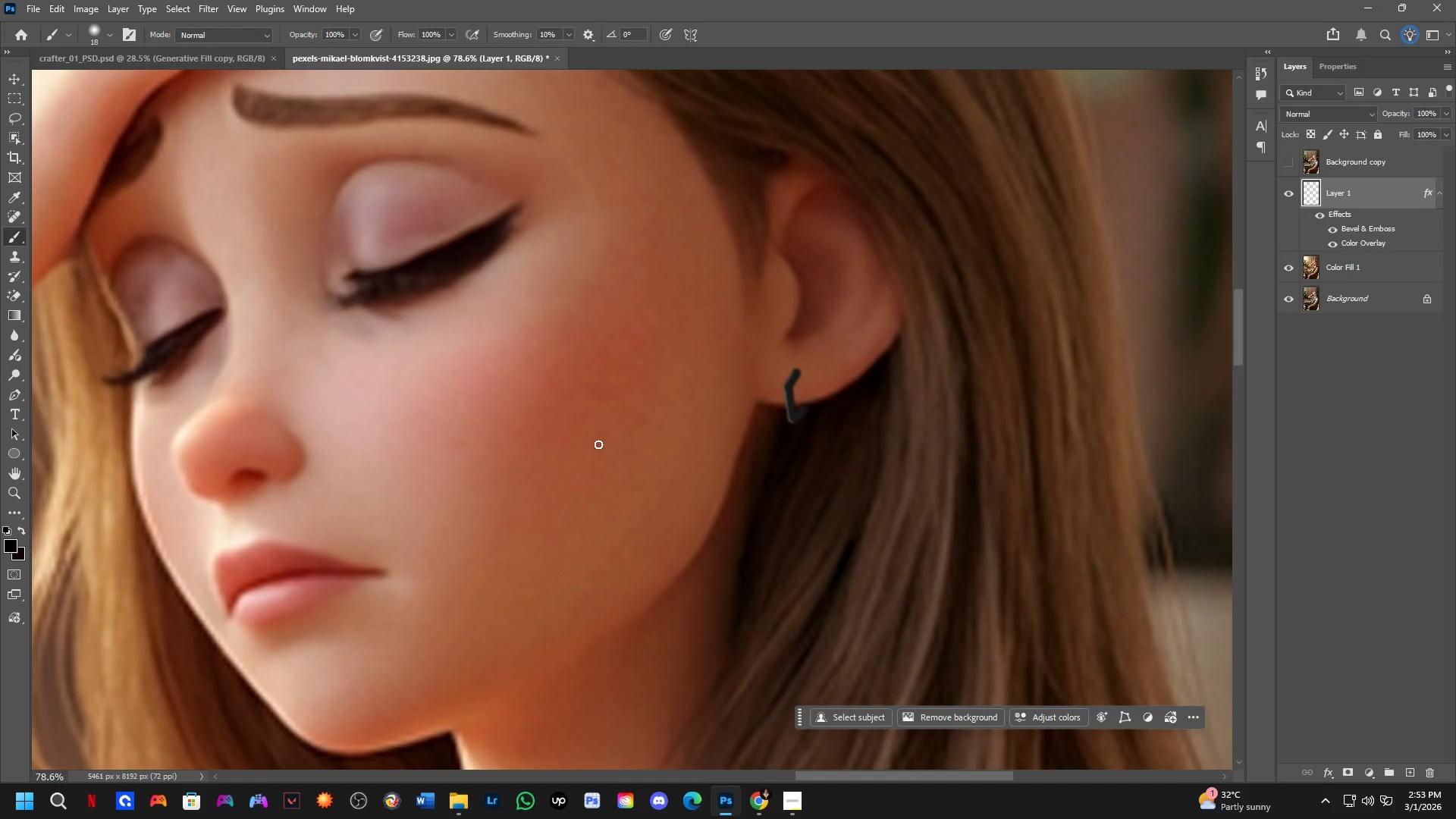 
key(Shift+ShiftLeft)
 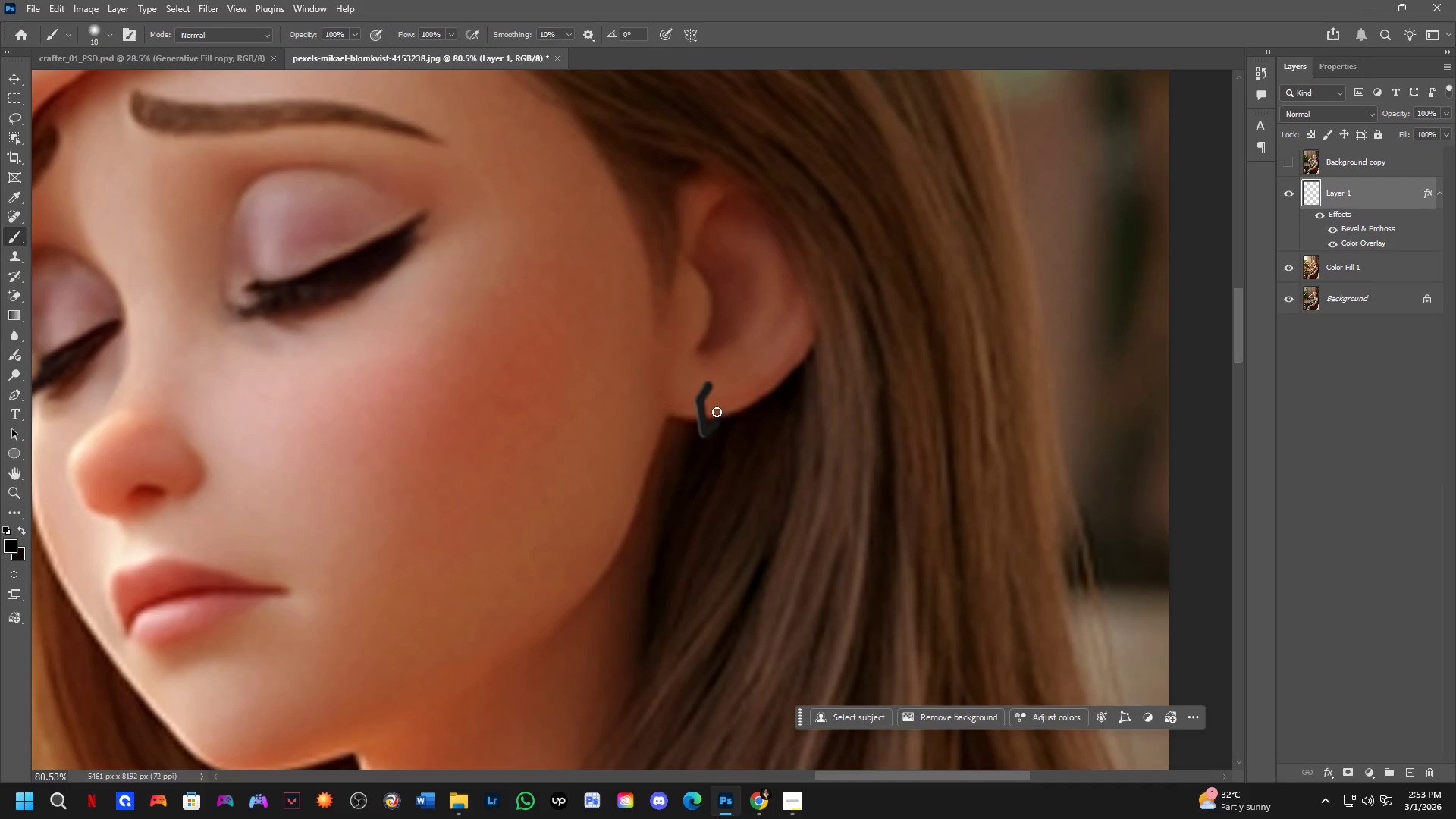 
hold_key(key=ControlLeft, duration=1.45)
left_click_drag(start_coordinate=[702, 415], to_coordinate=[696, 418])
 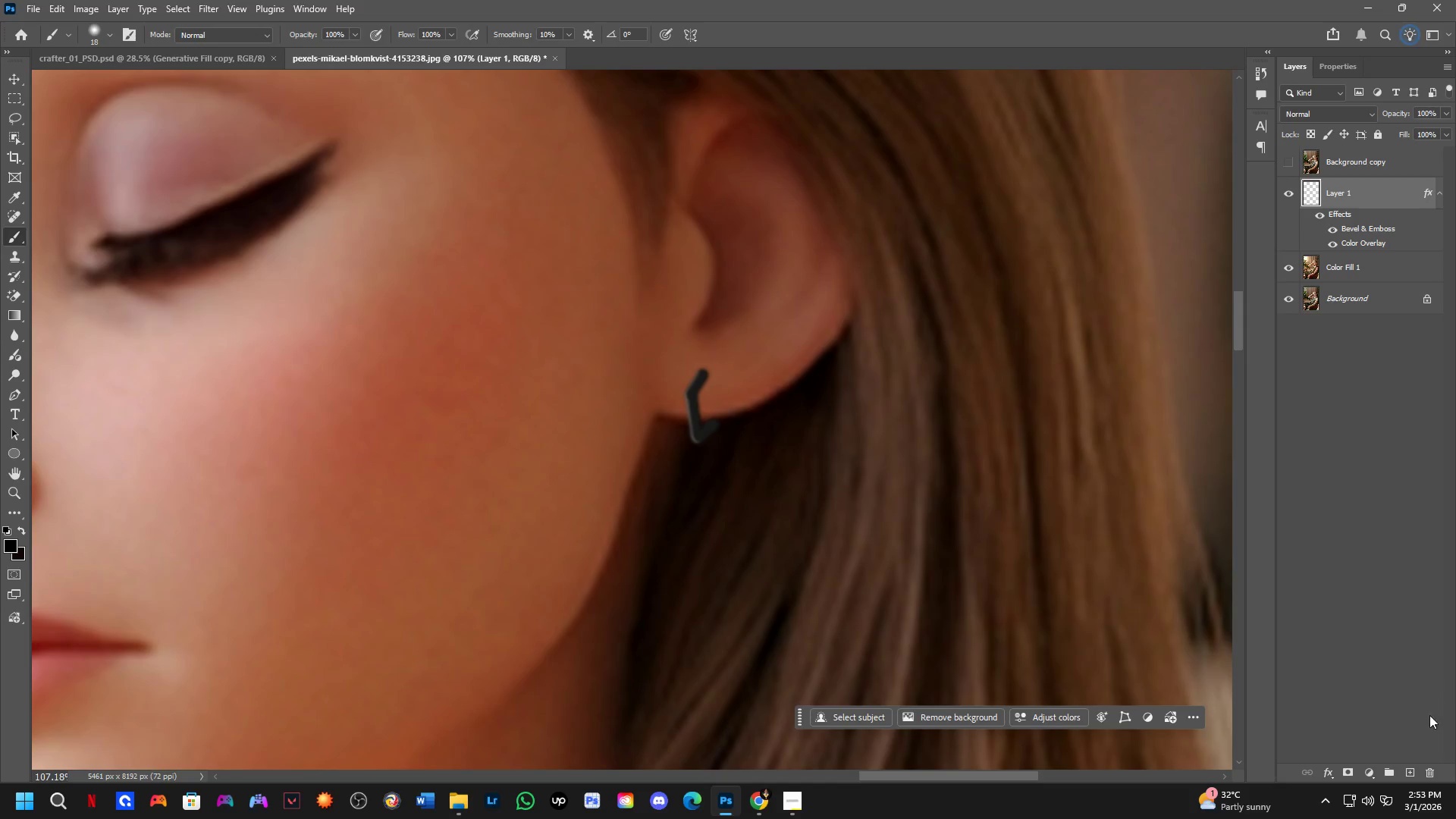 
scroll: coordinate [703, 420], scroll_direction: up, amount: 5.0
 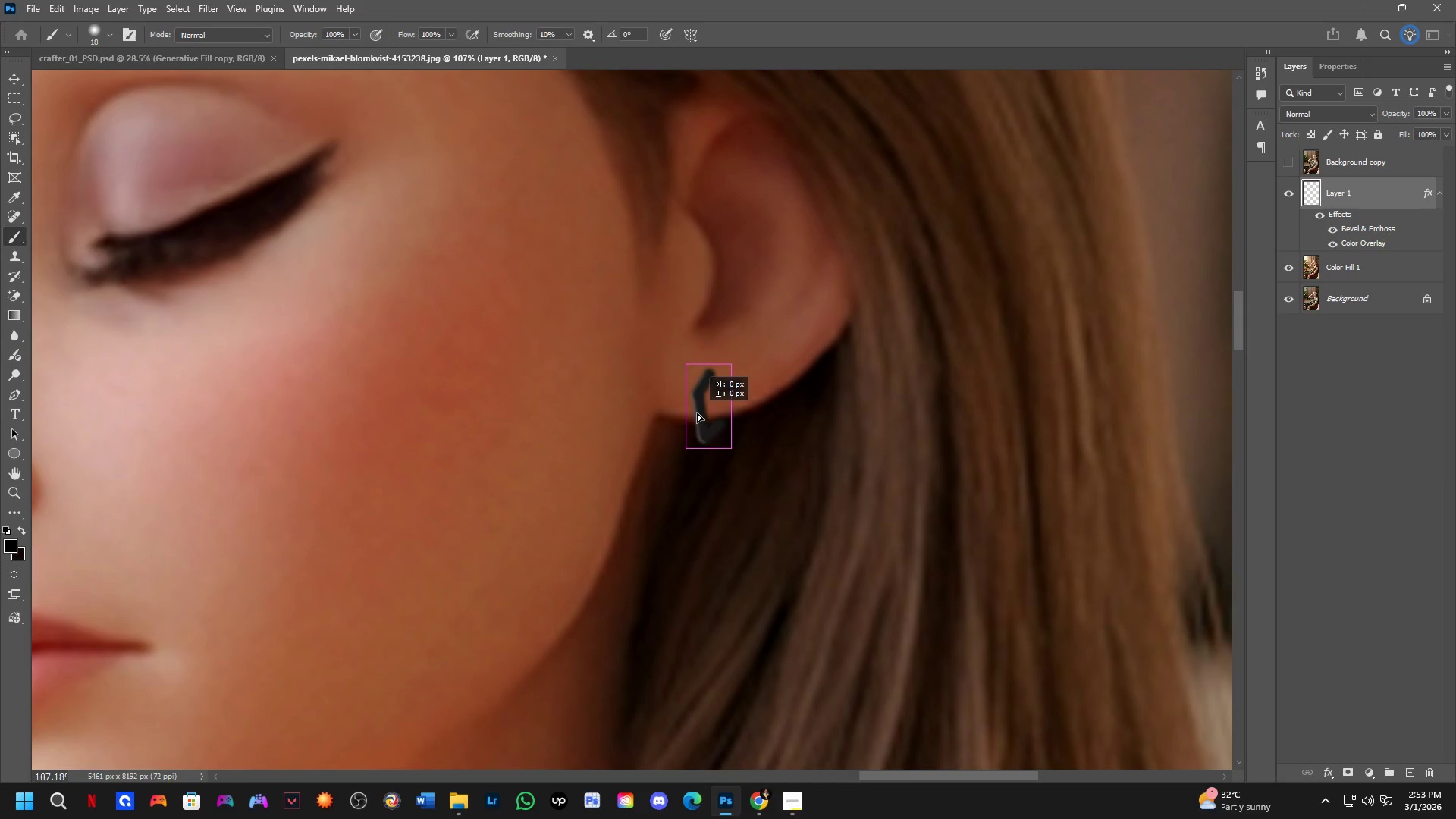 
left_click([1414, 765])
 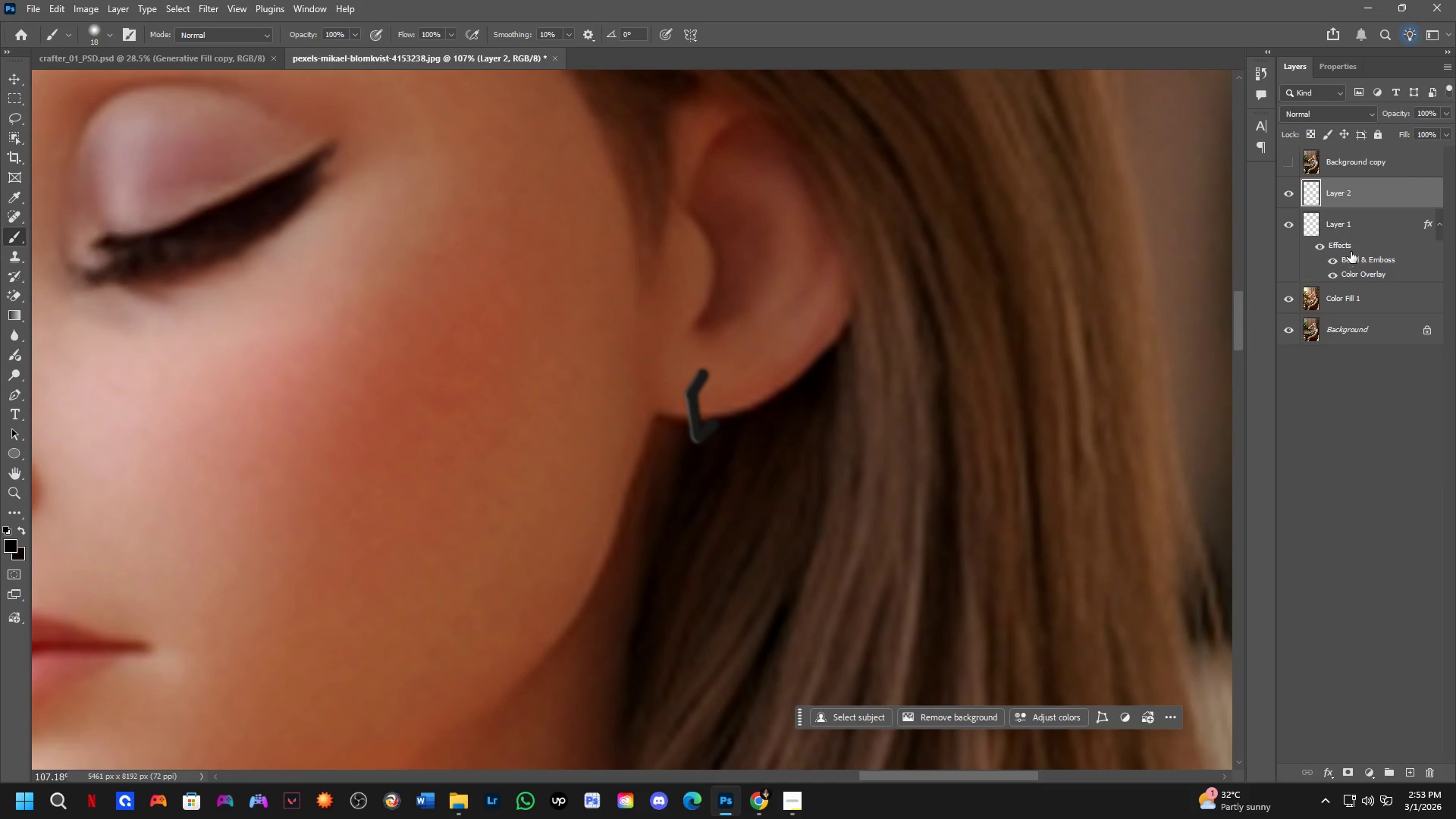 
key(Control+Shift+ShiftLeft)
 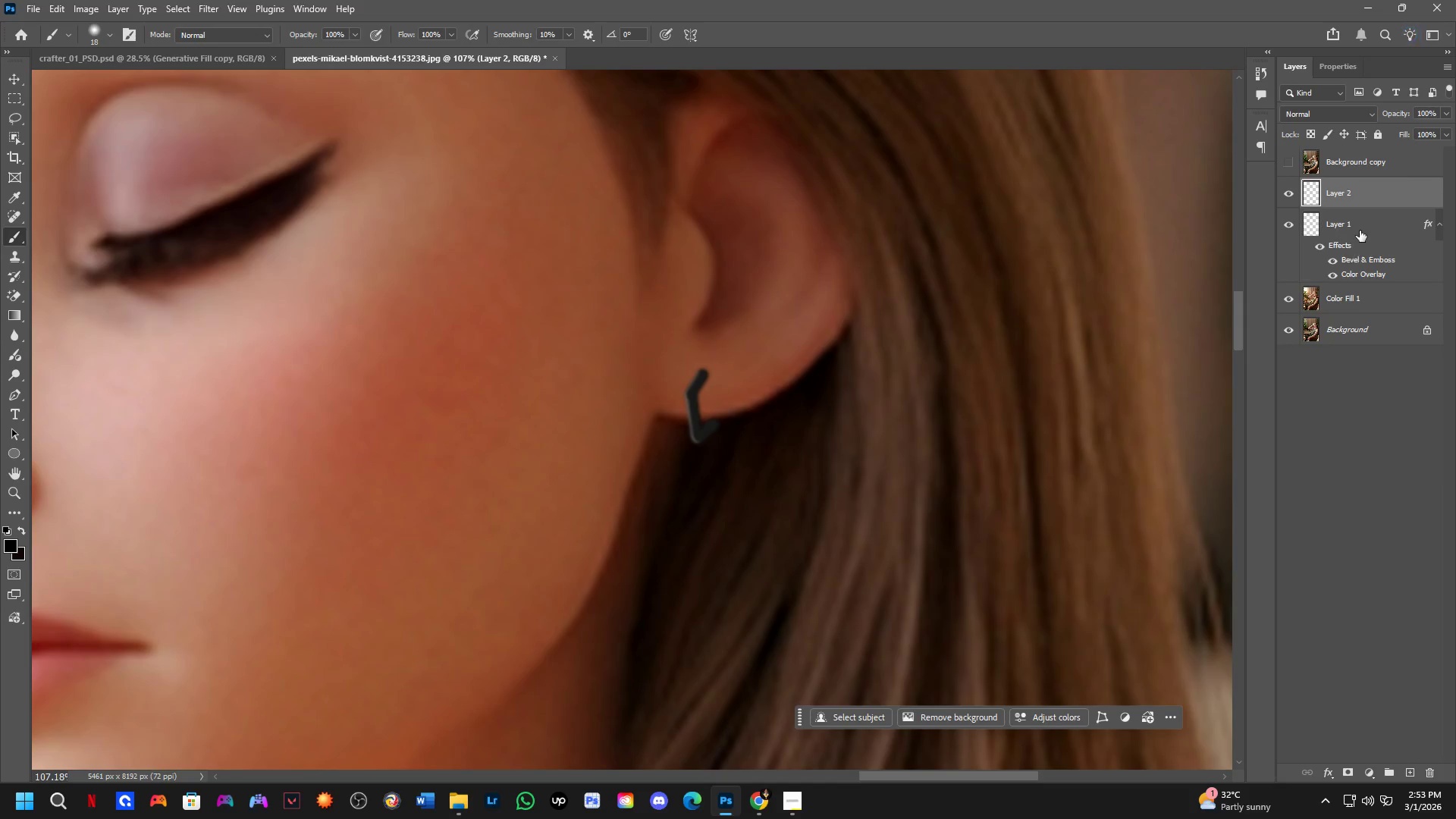 
left_click([1360, 231])
 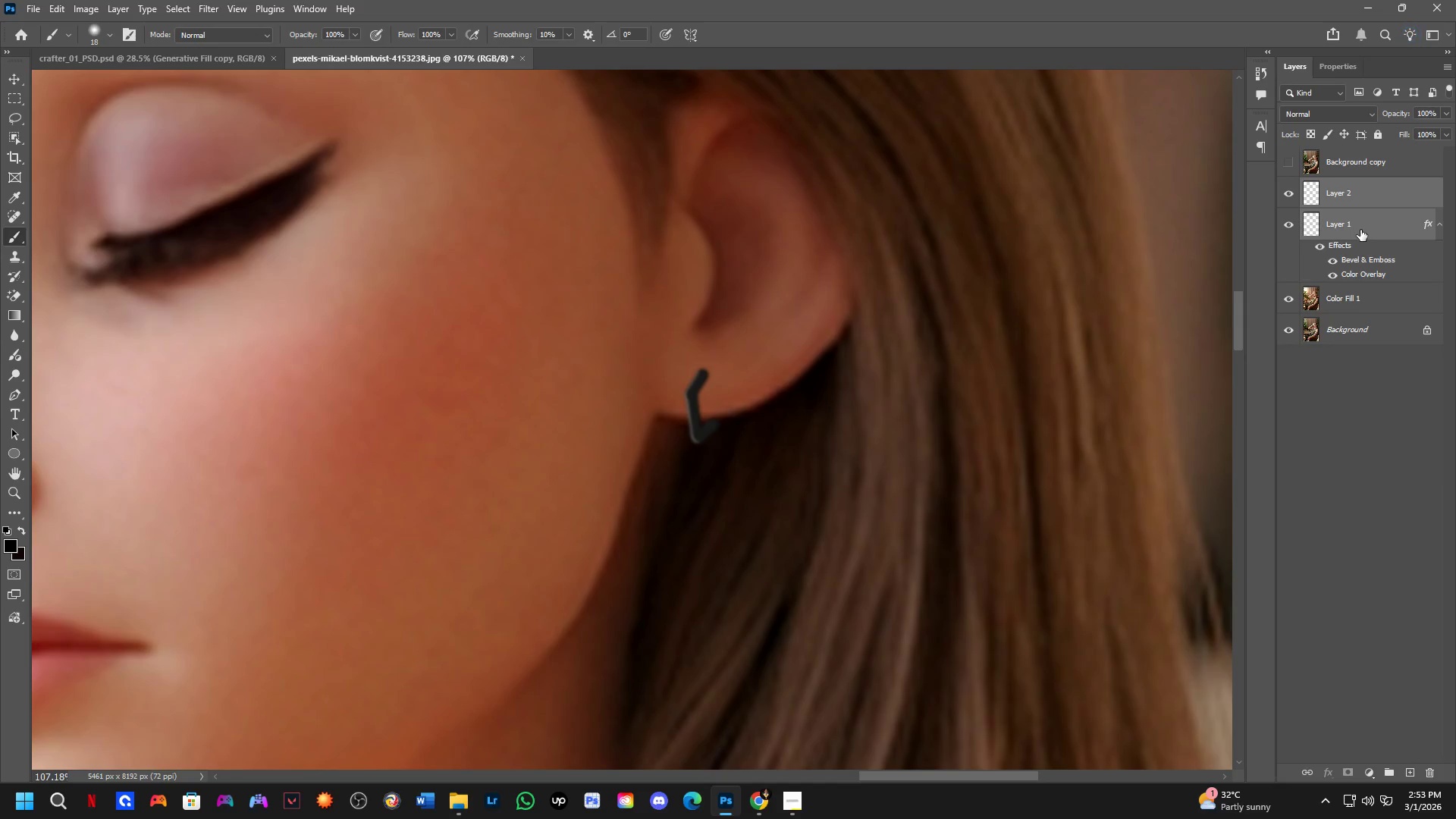 
key(Control+E)
 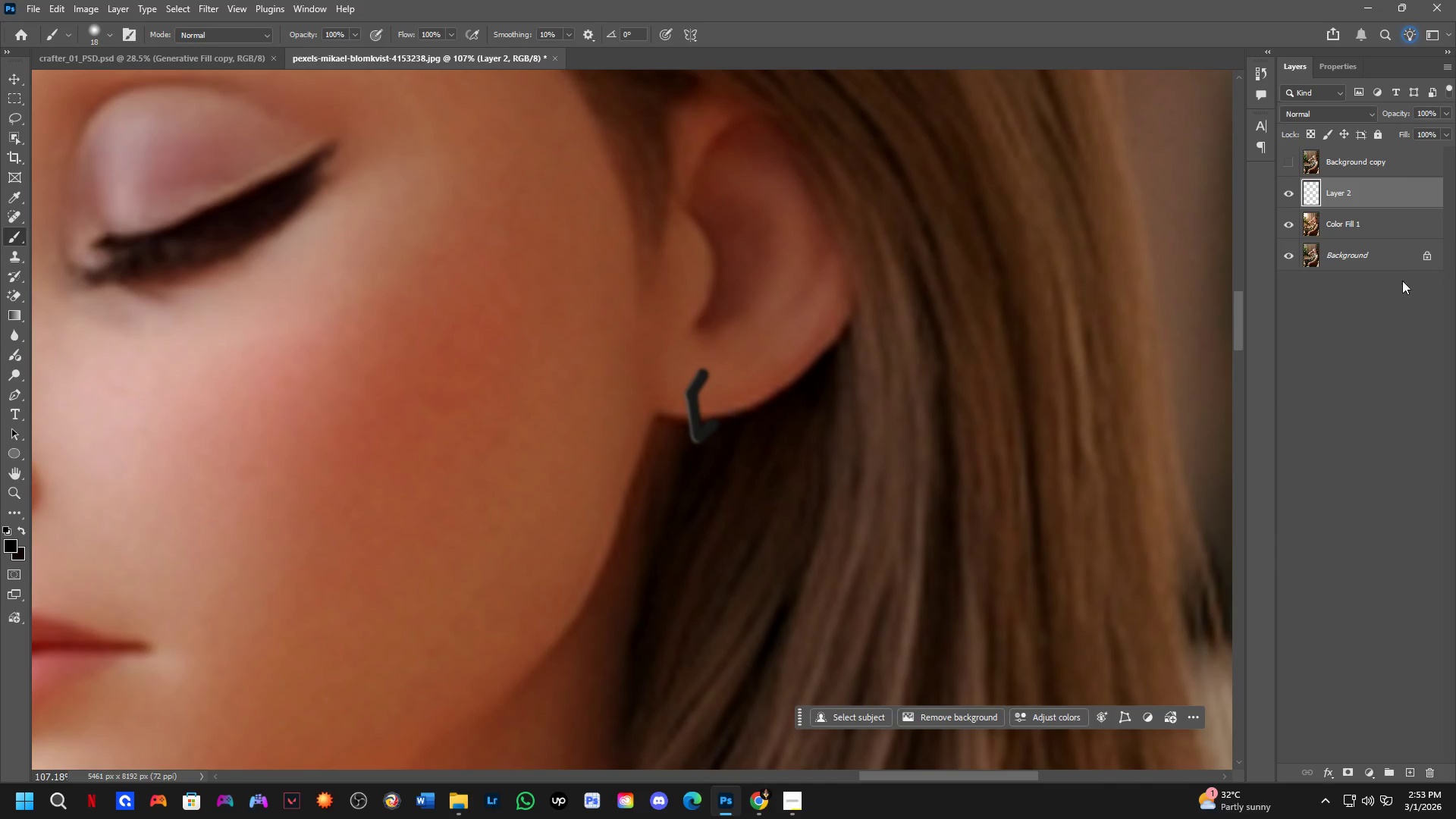 
left_click([1392, 234])
 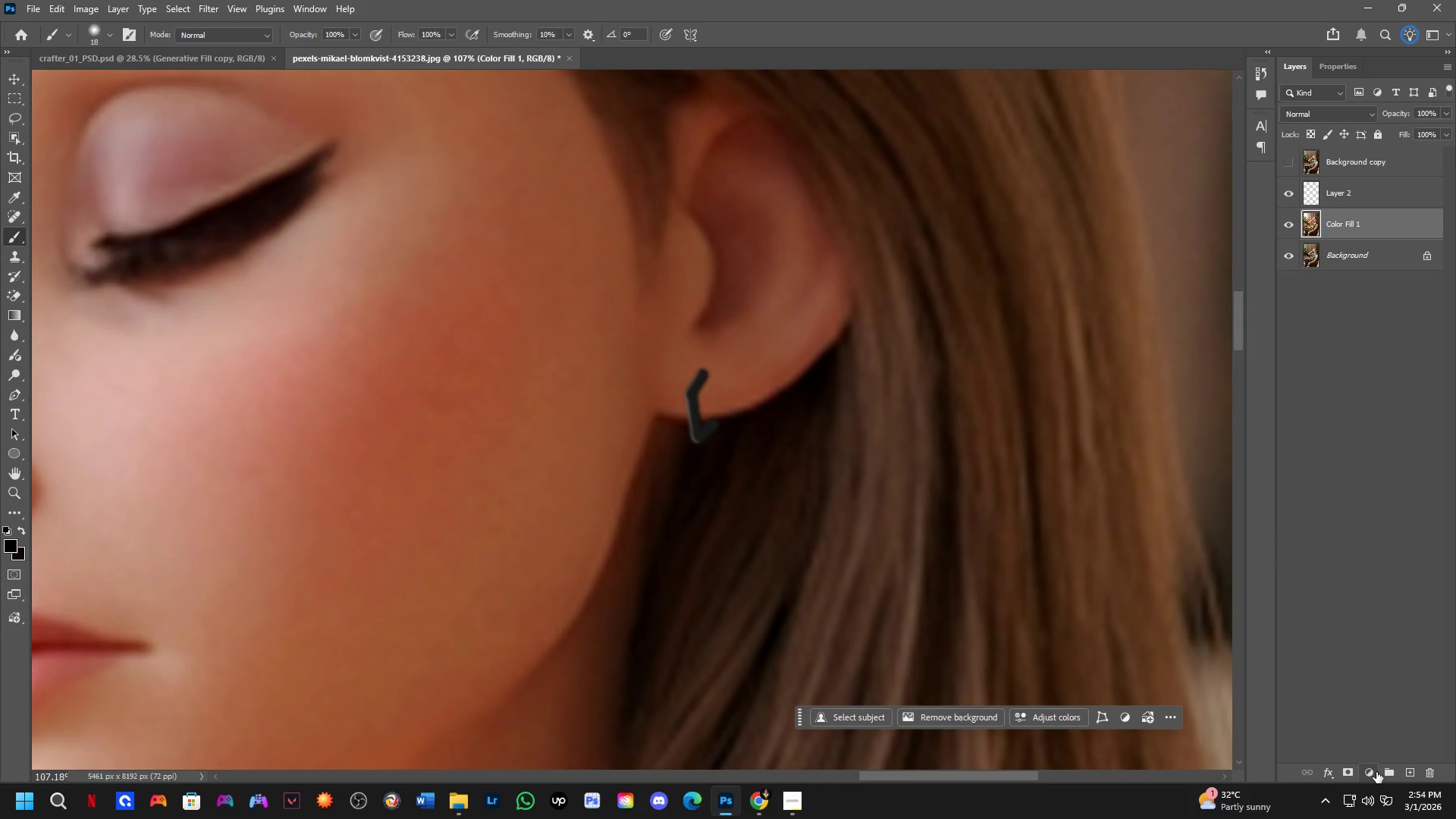 
left_click([1373, 774])
 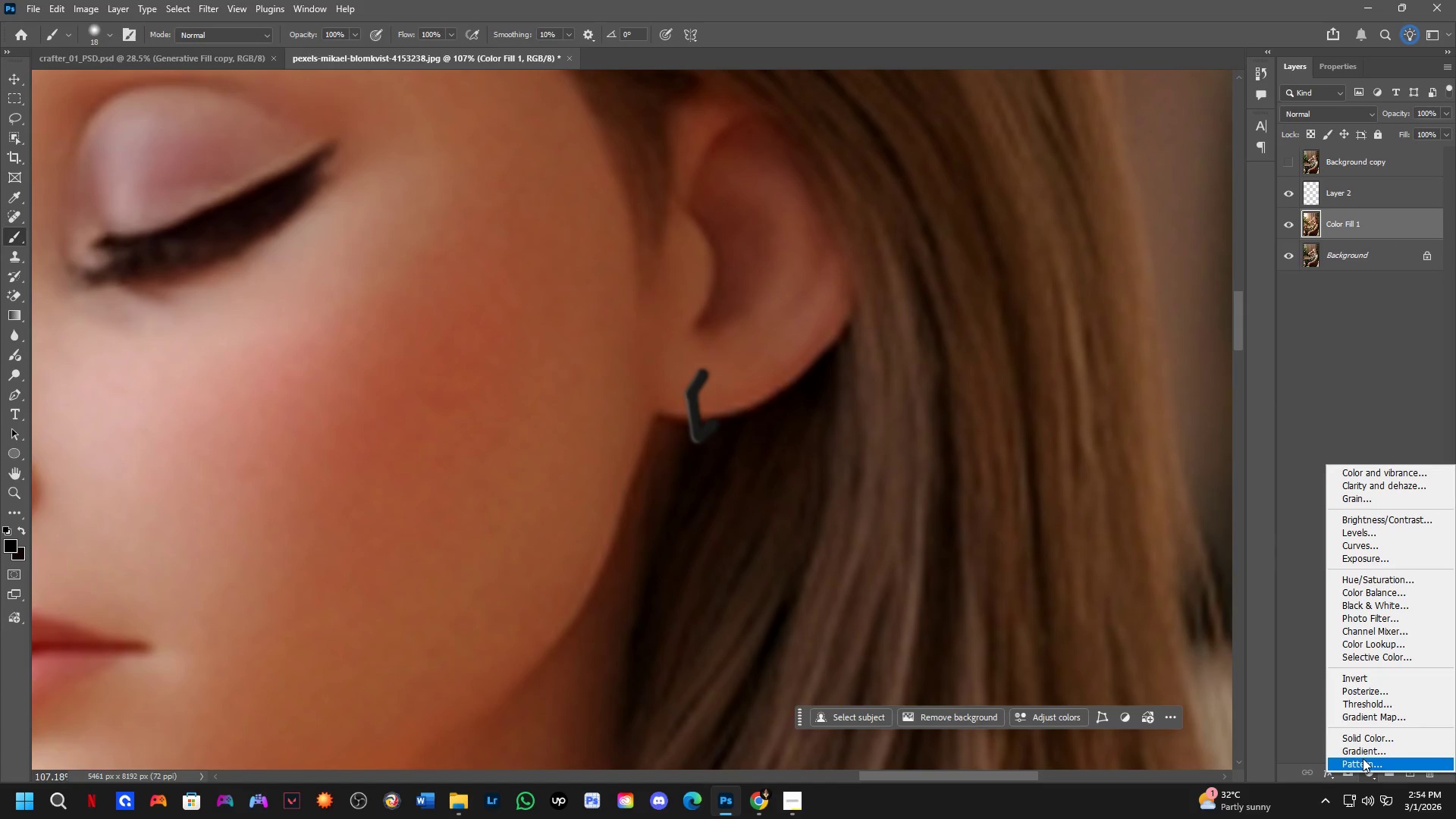 
left_click([1368, 736])
 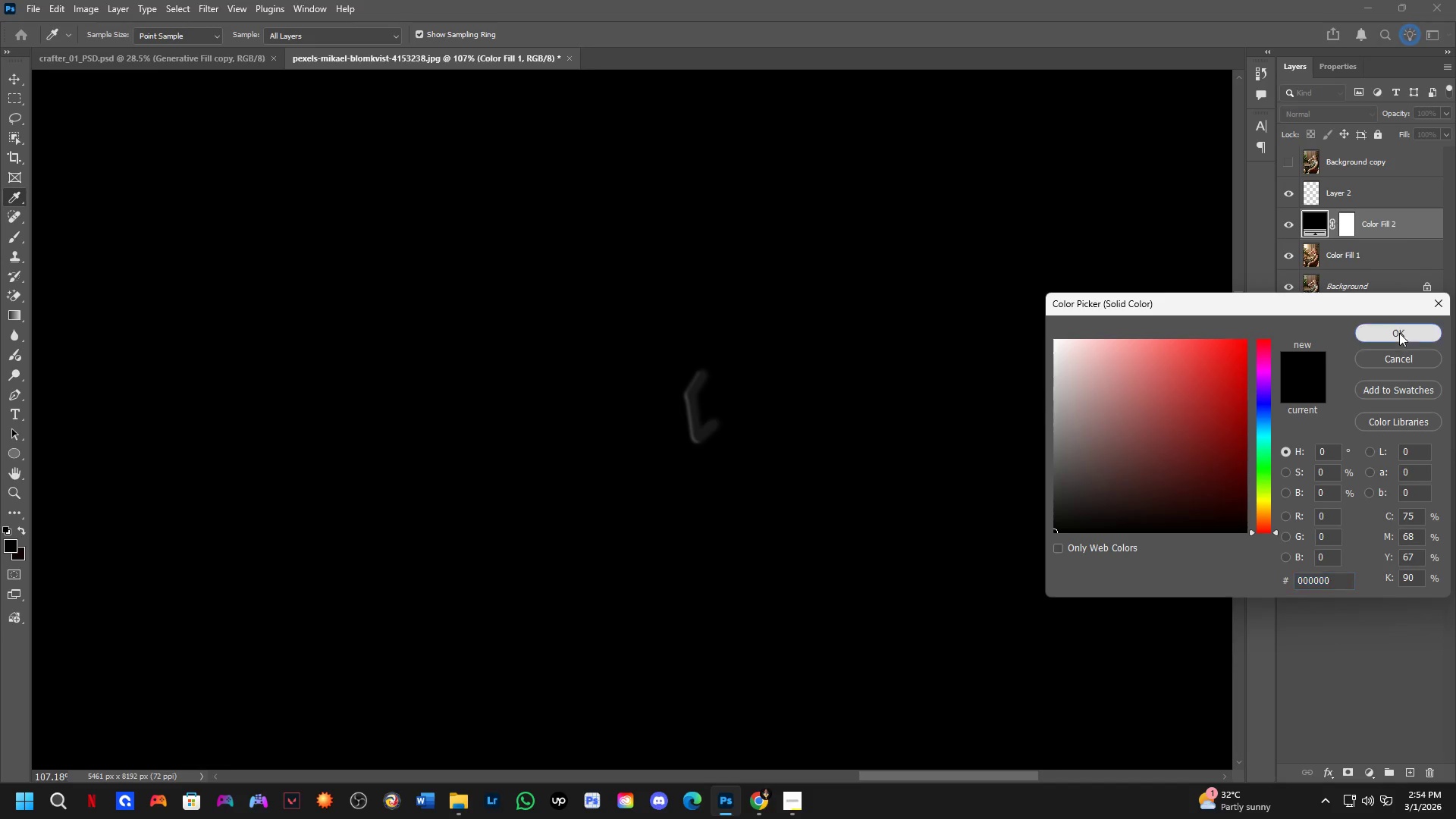 
left_click([1348, 215])
 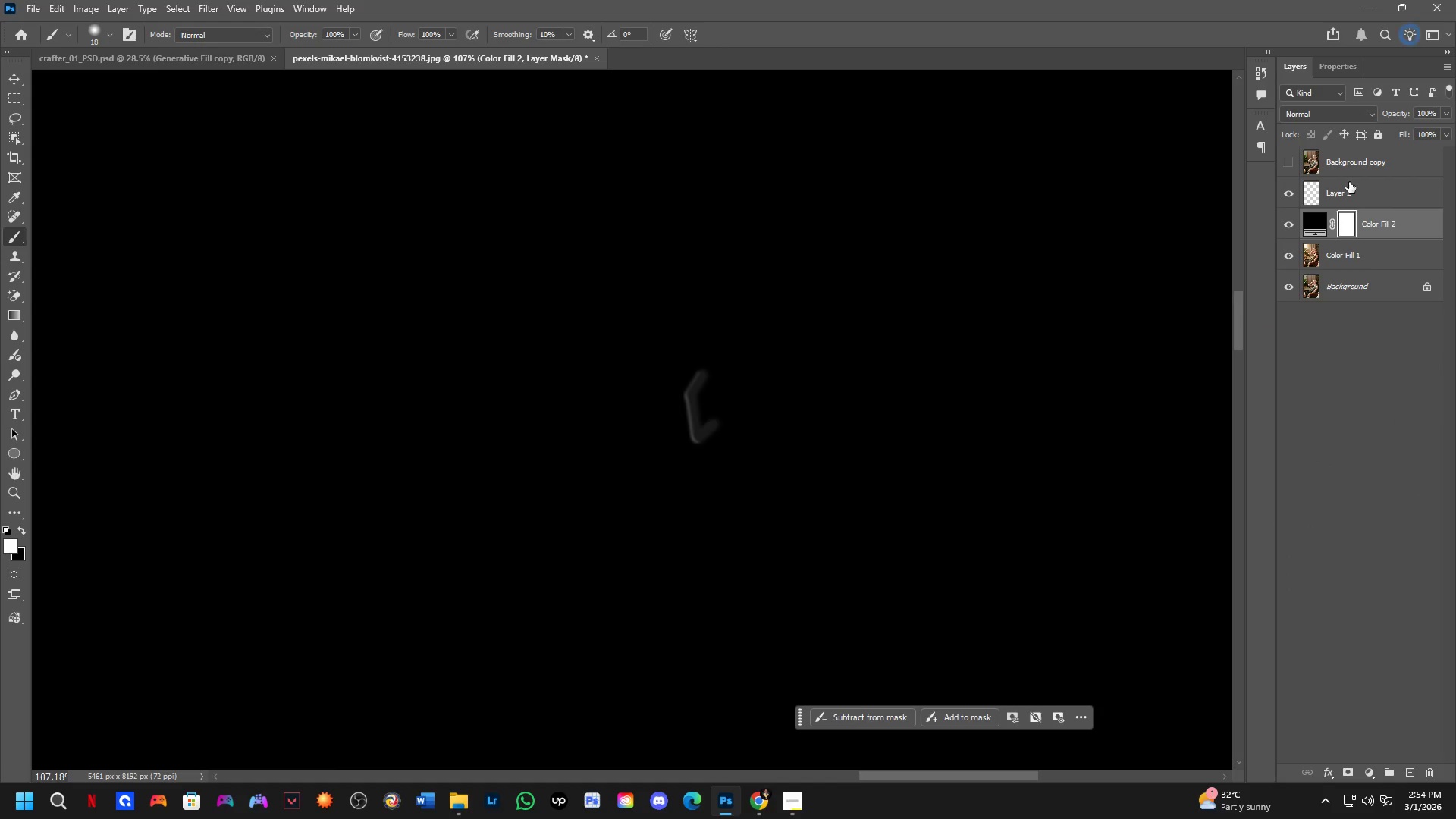 
key(Control+ControlLeft)
 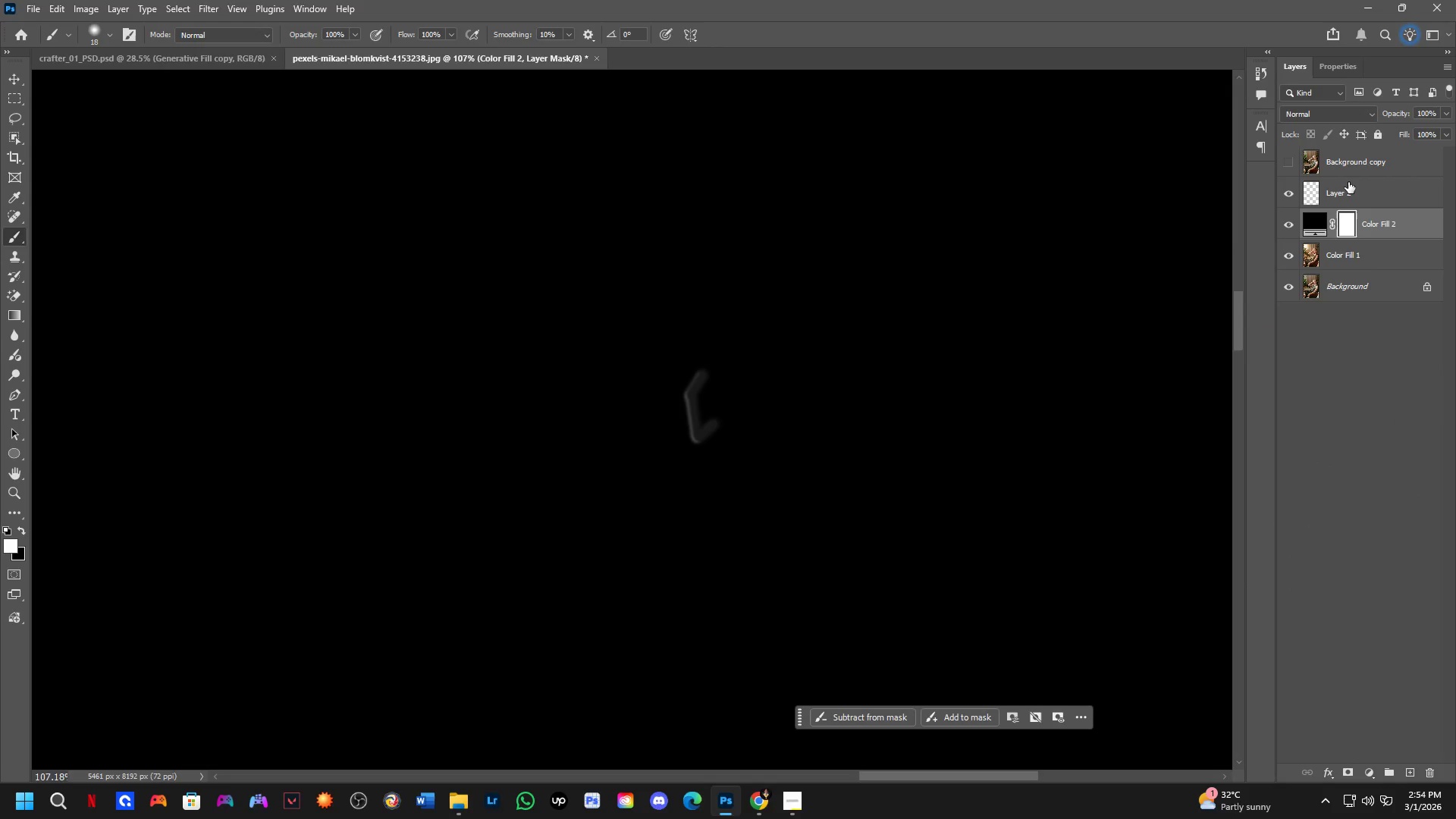 
key(Control+I)
 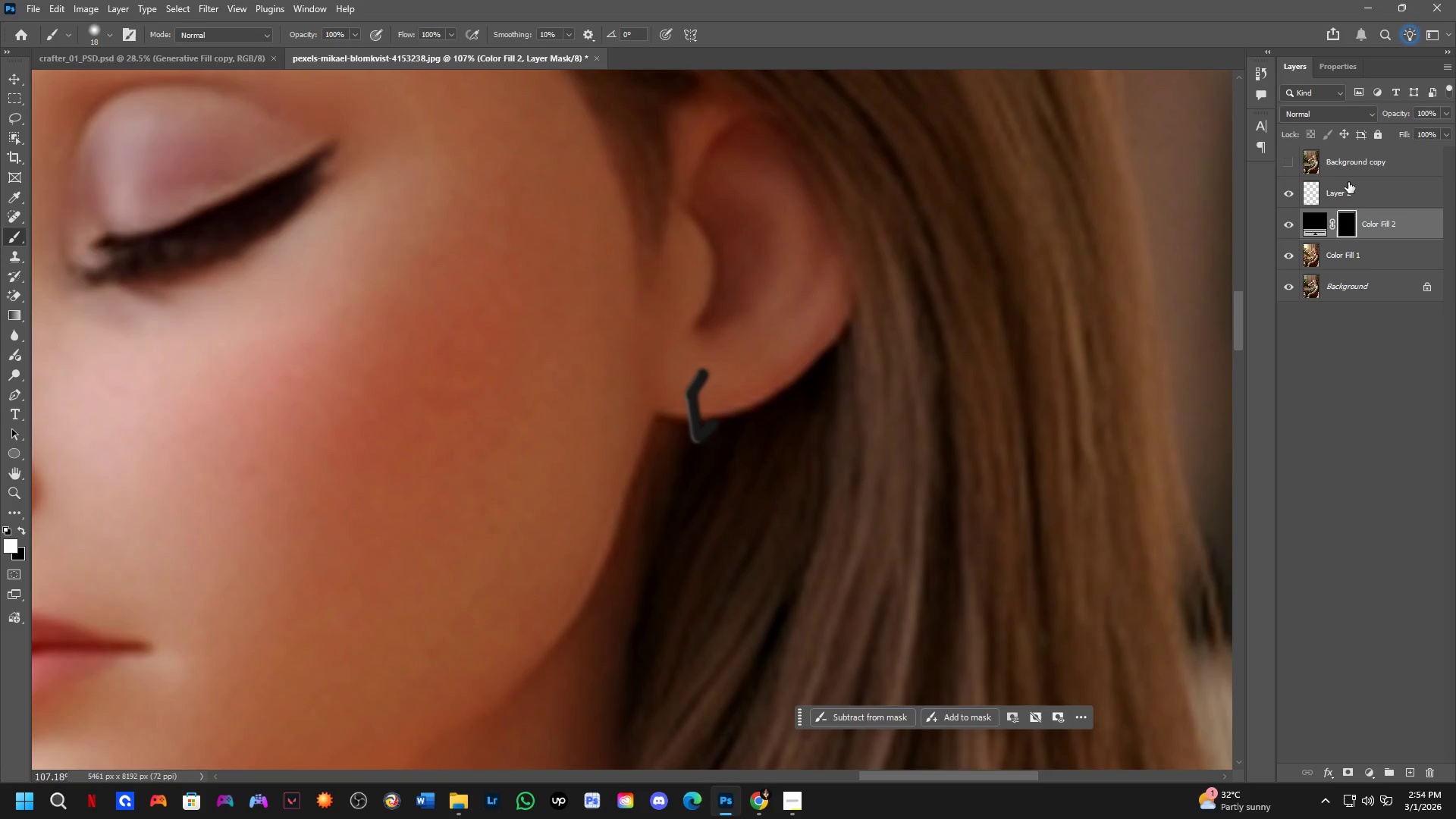 
key(B)
 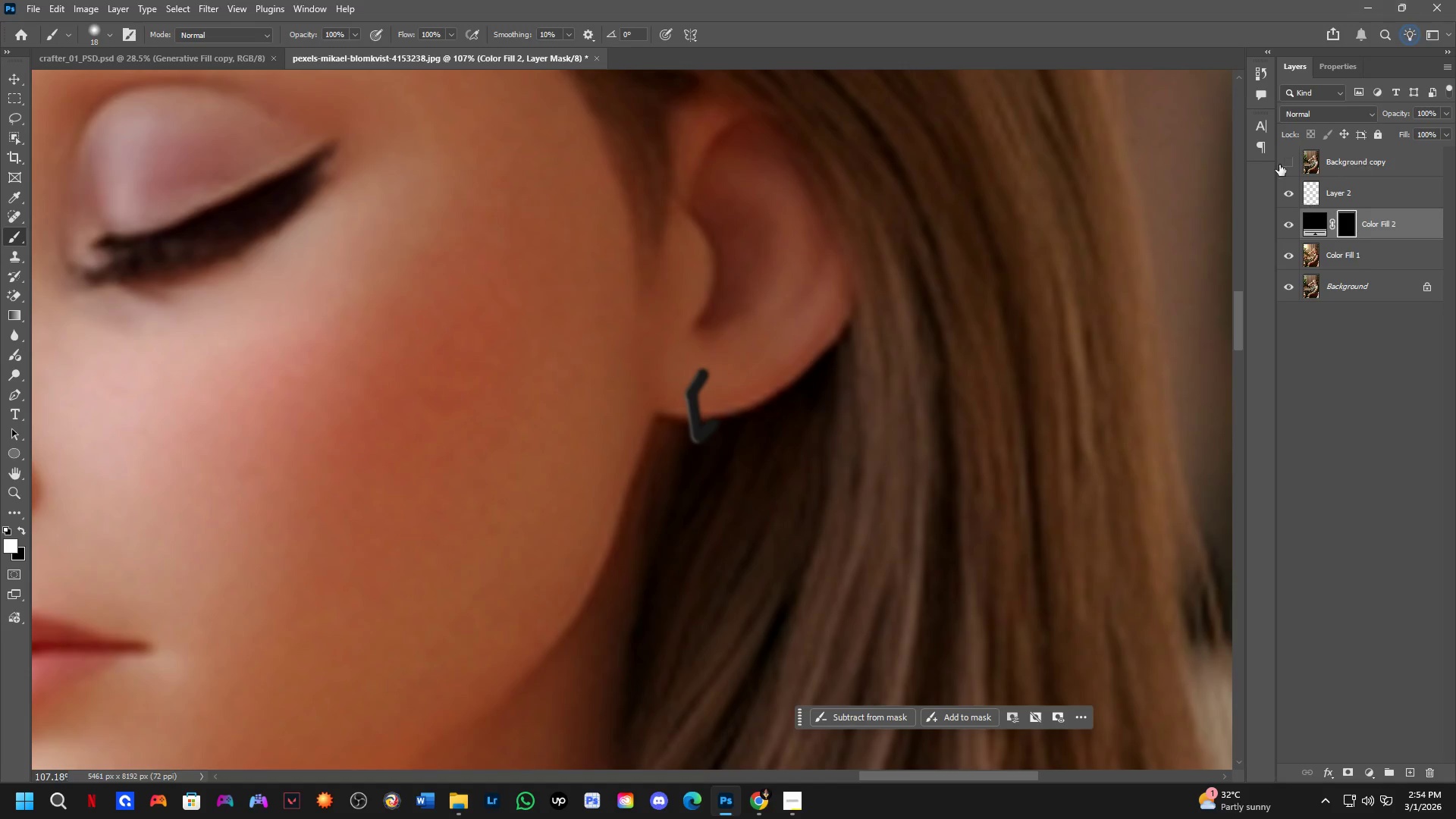 
hold_key(key=Space, duration=0.52)
 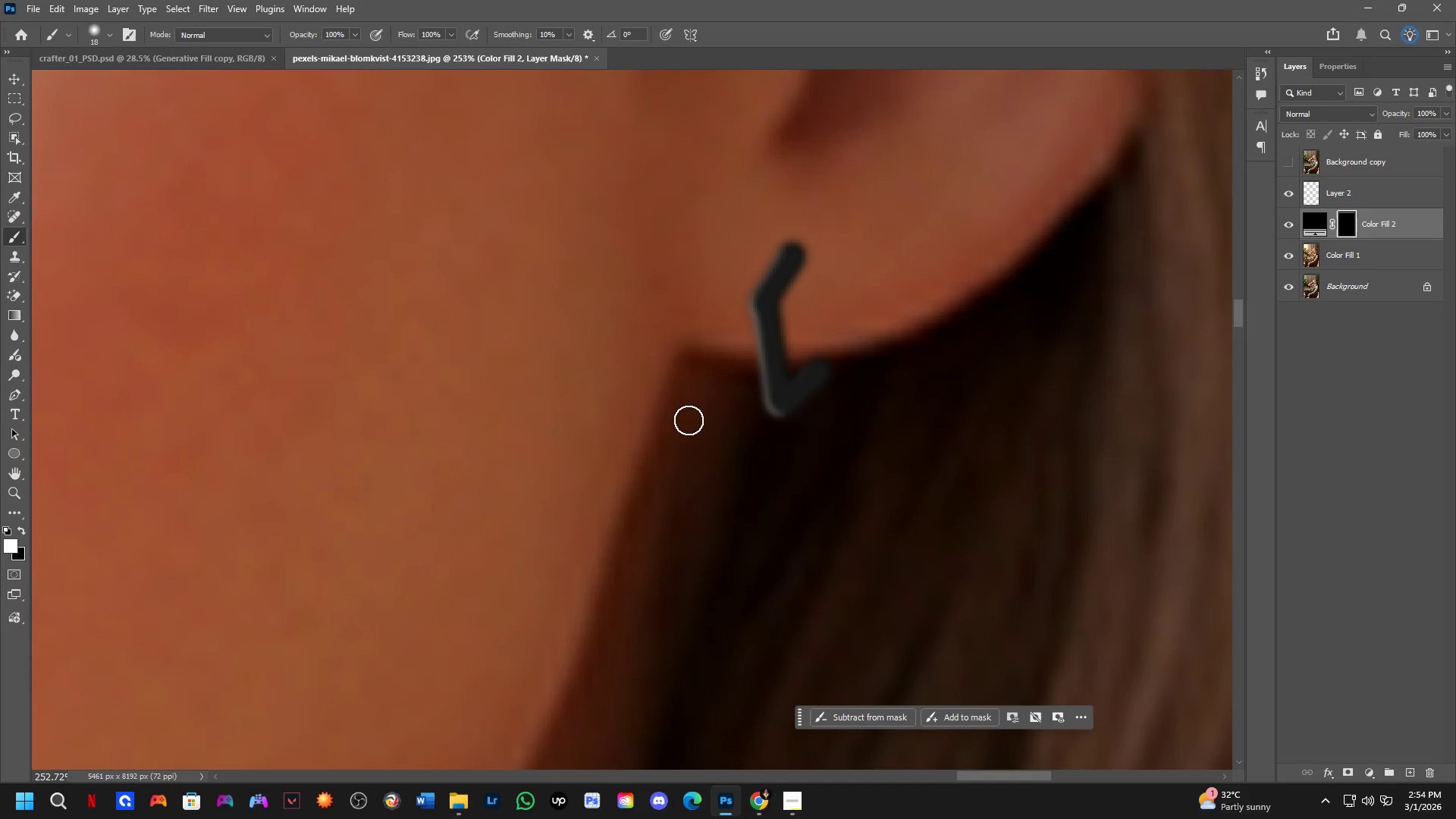 
left_click_drag(start_coordinate=[493, 520], to_coordinate=[708, 357])
 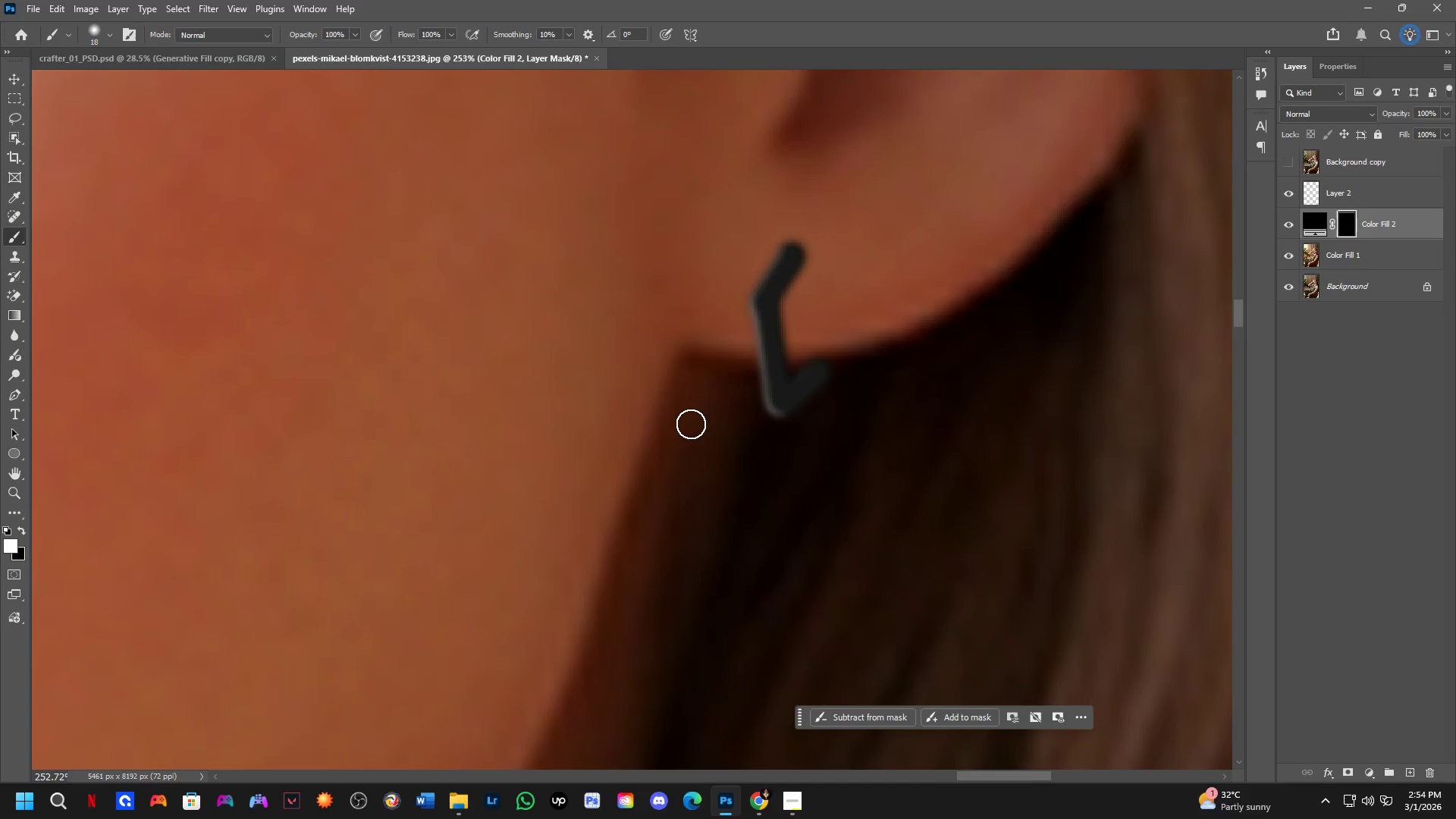 
scroll: coordinate [491, 519], scroll_direction: up, amount: 9.0
 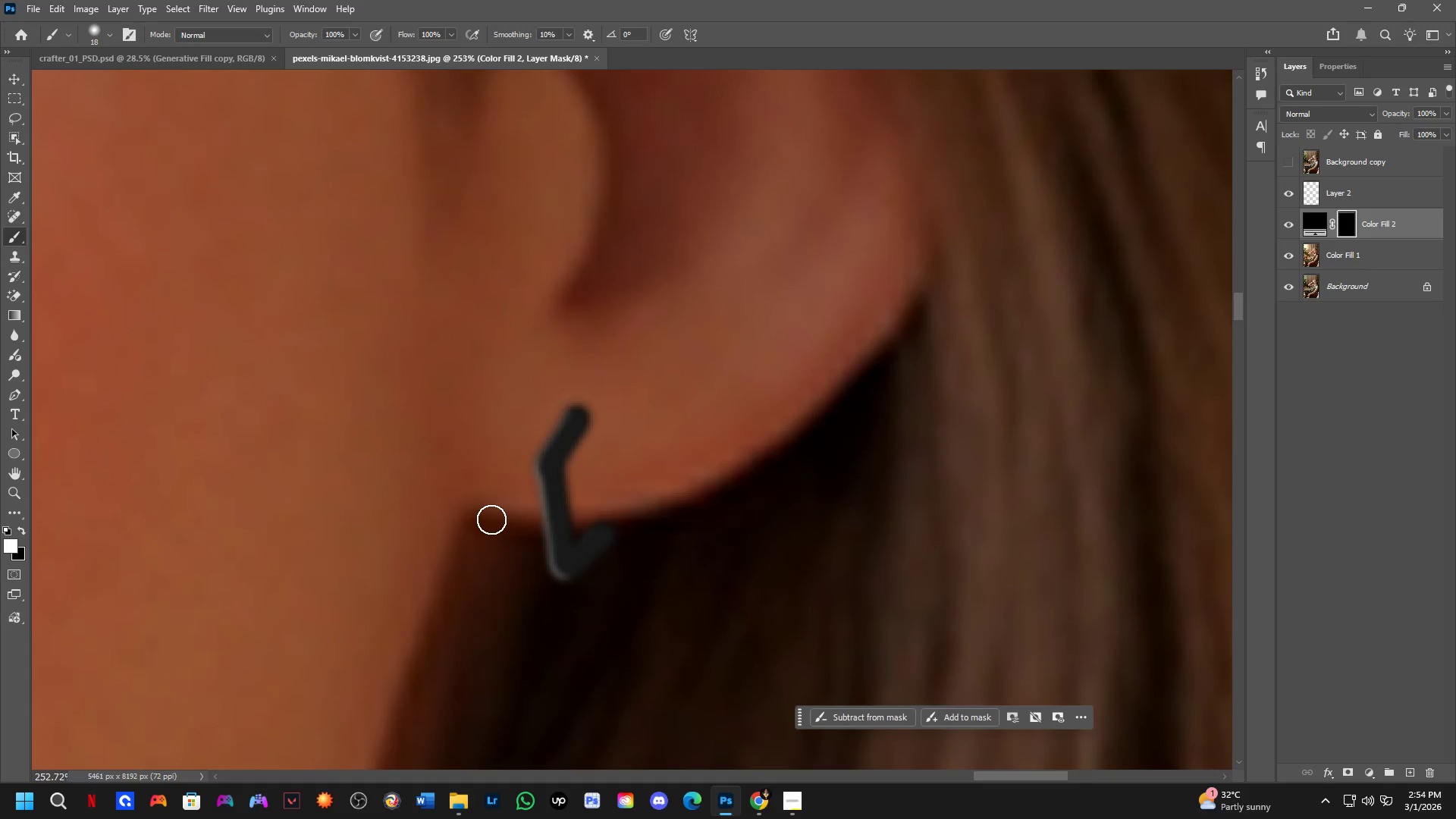 
hold_key(key=AltLeft, duration=0.42)
 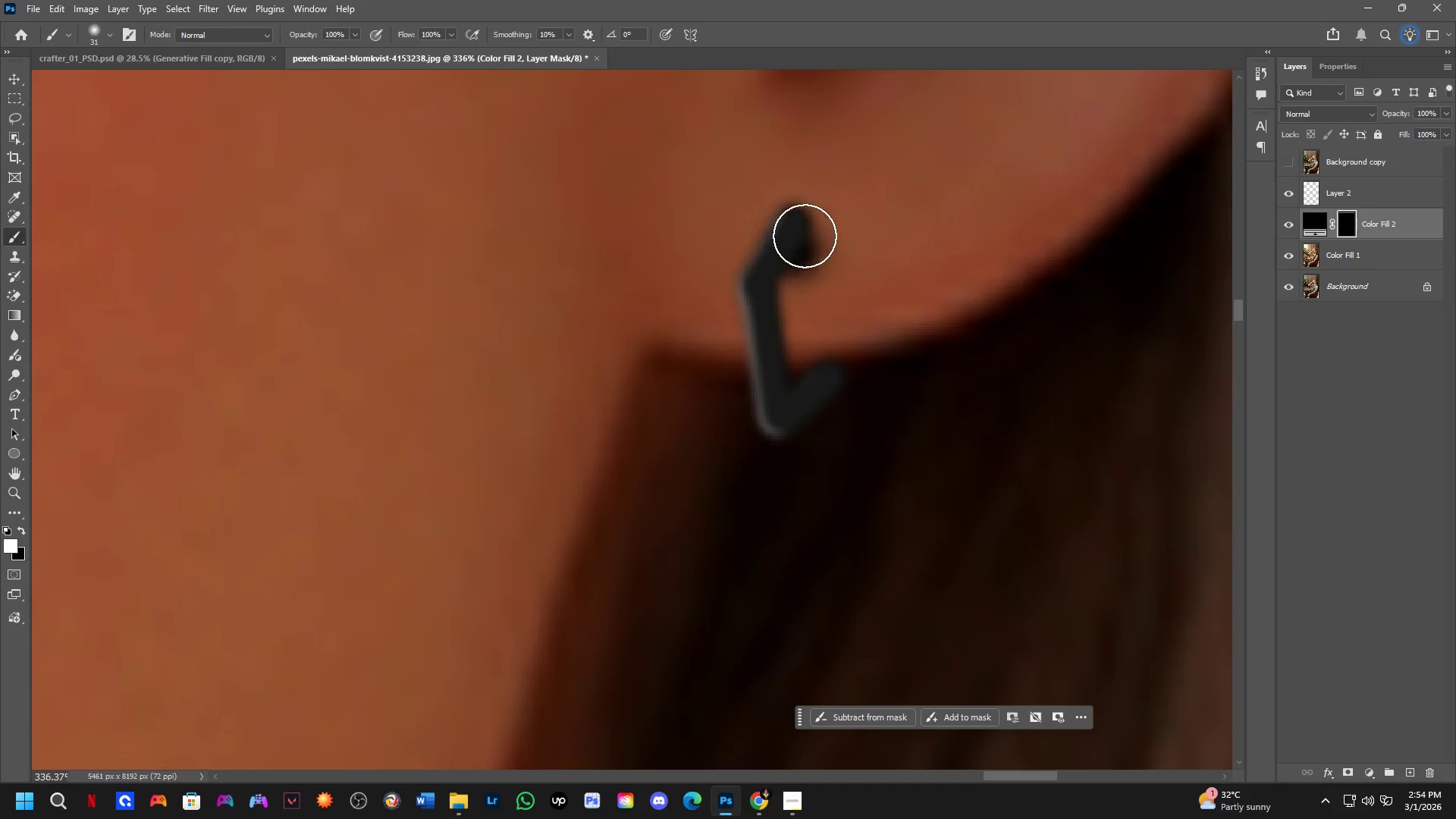 
scroll: coordinate [786, 353], scroll_direction: up, amount: 3.0
 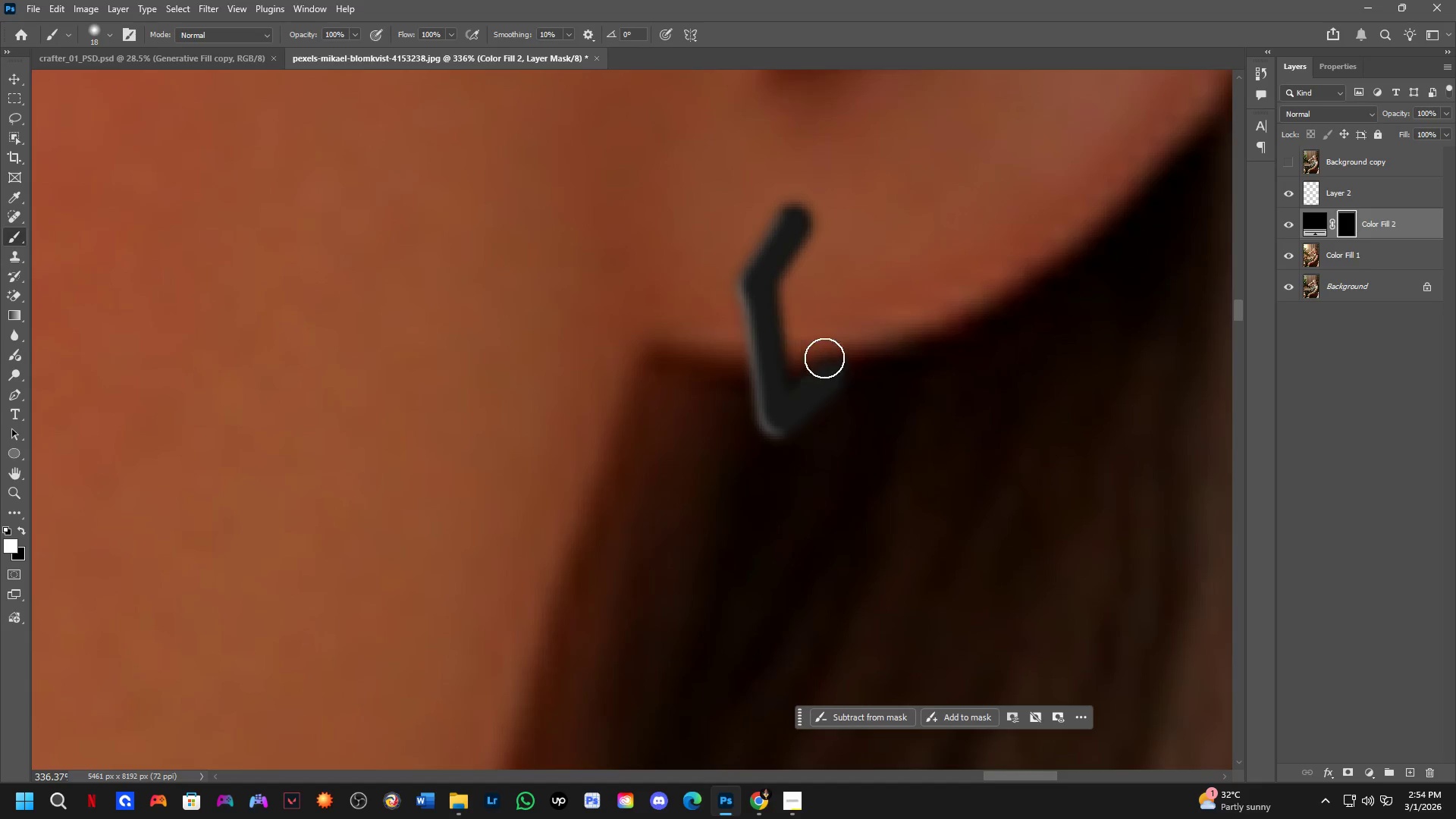 
key(Control+ControlLeft)
 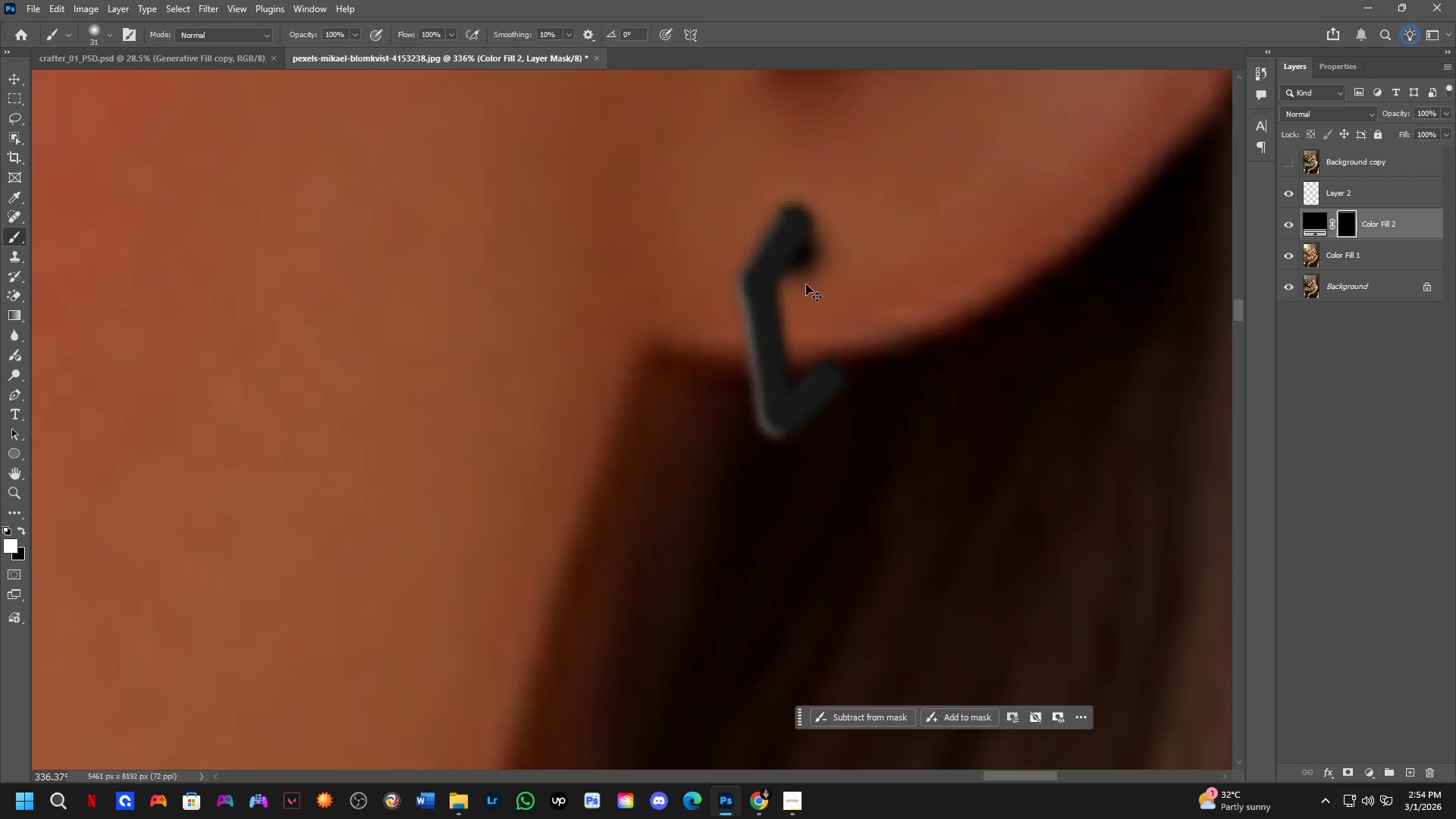 
key(Control+Z)
 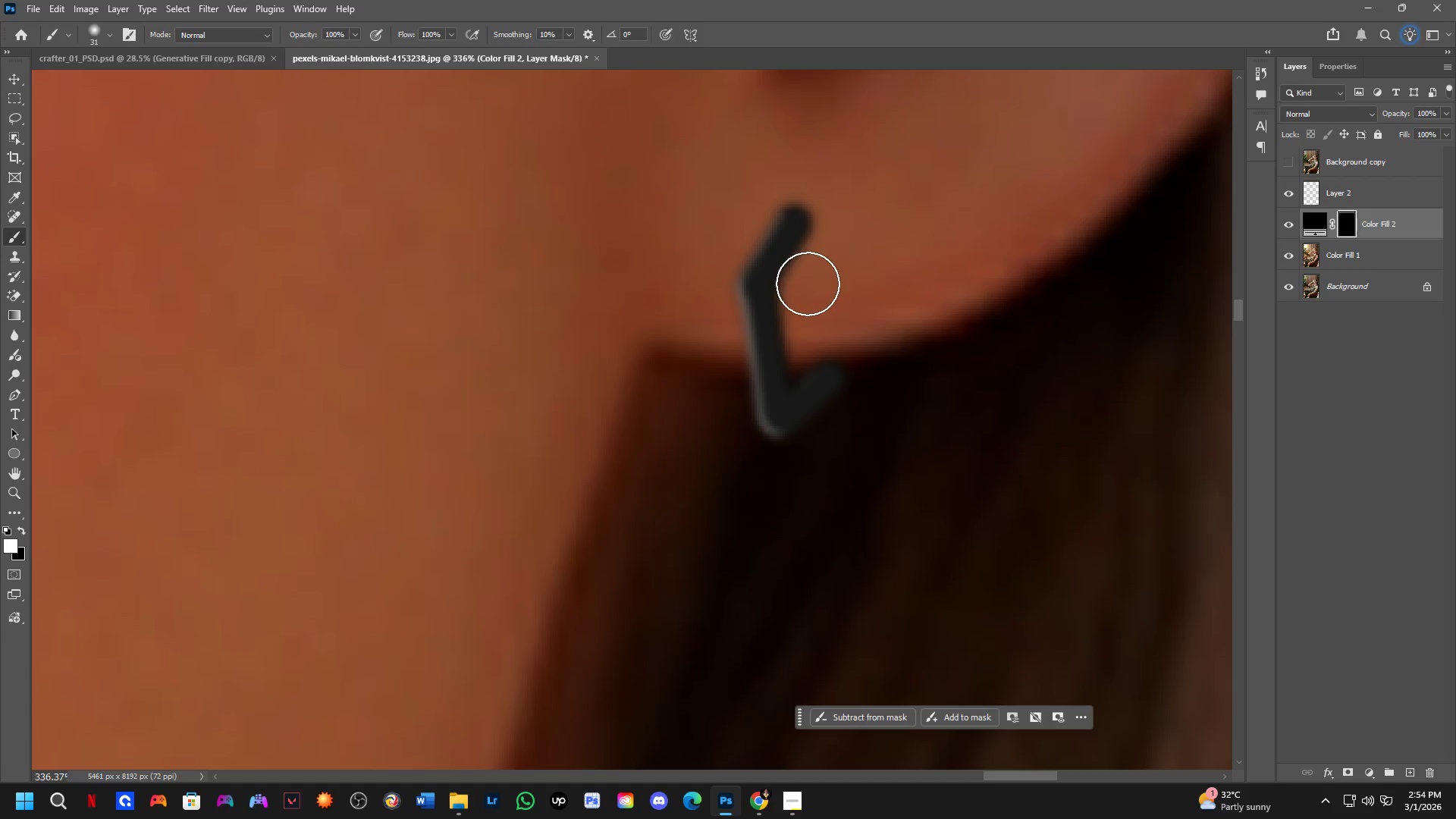 
hold_key(key=AltLeft, duration=0.34)
 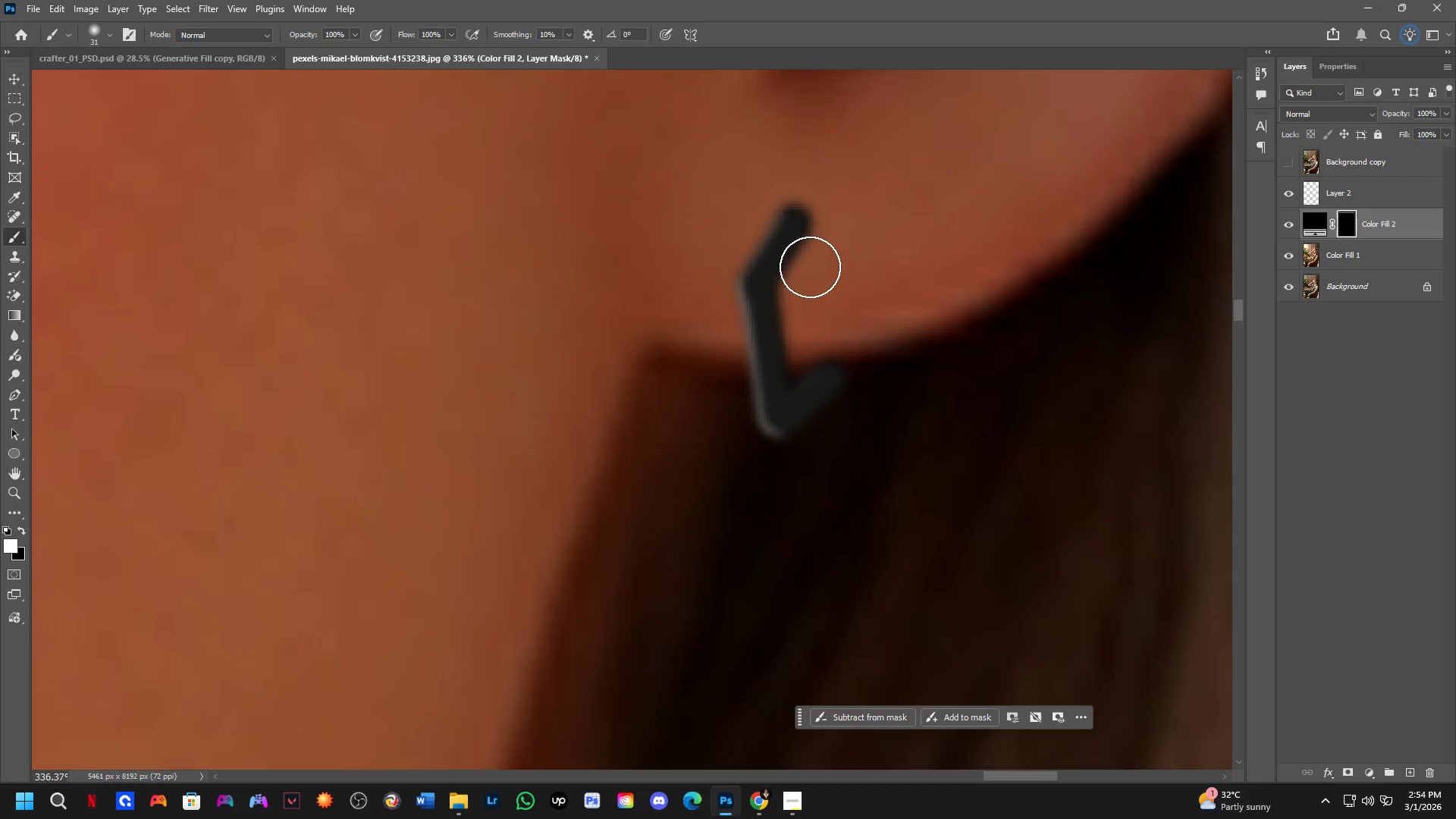 
scroll: coordinate [810, 276], scroll_direction: down, amount: 4.0
 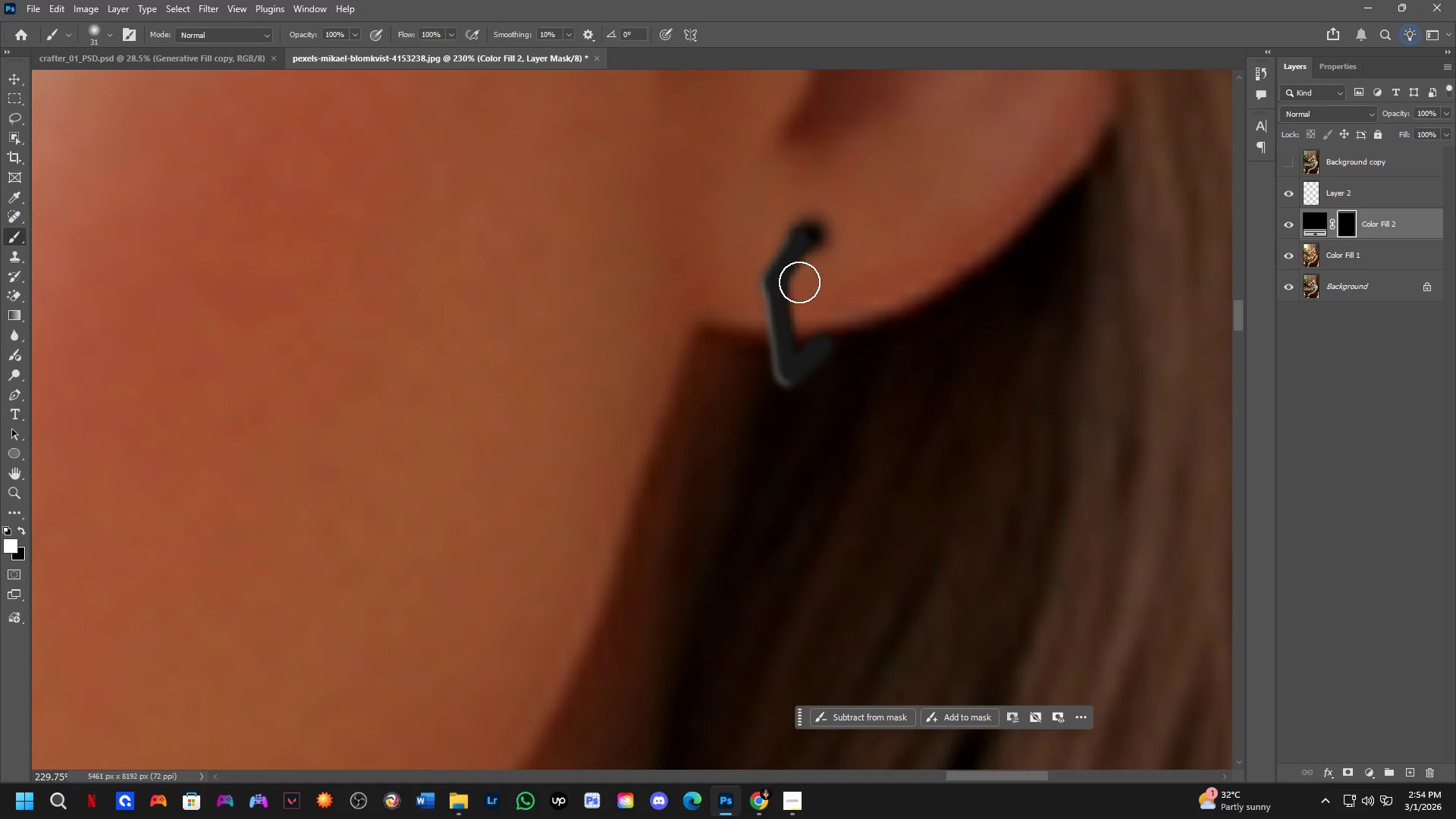 
hold_key(key=ShiftLeft, duration=0.59)
left_click([789, 289])
 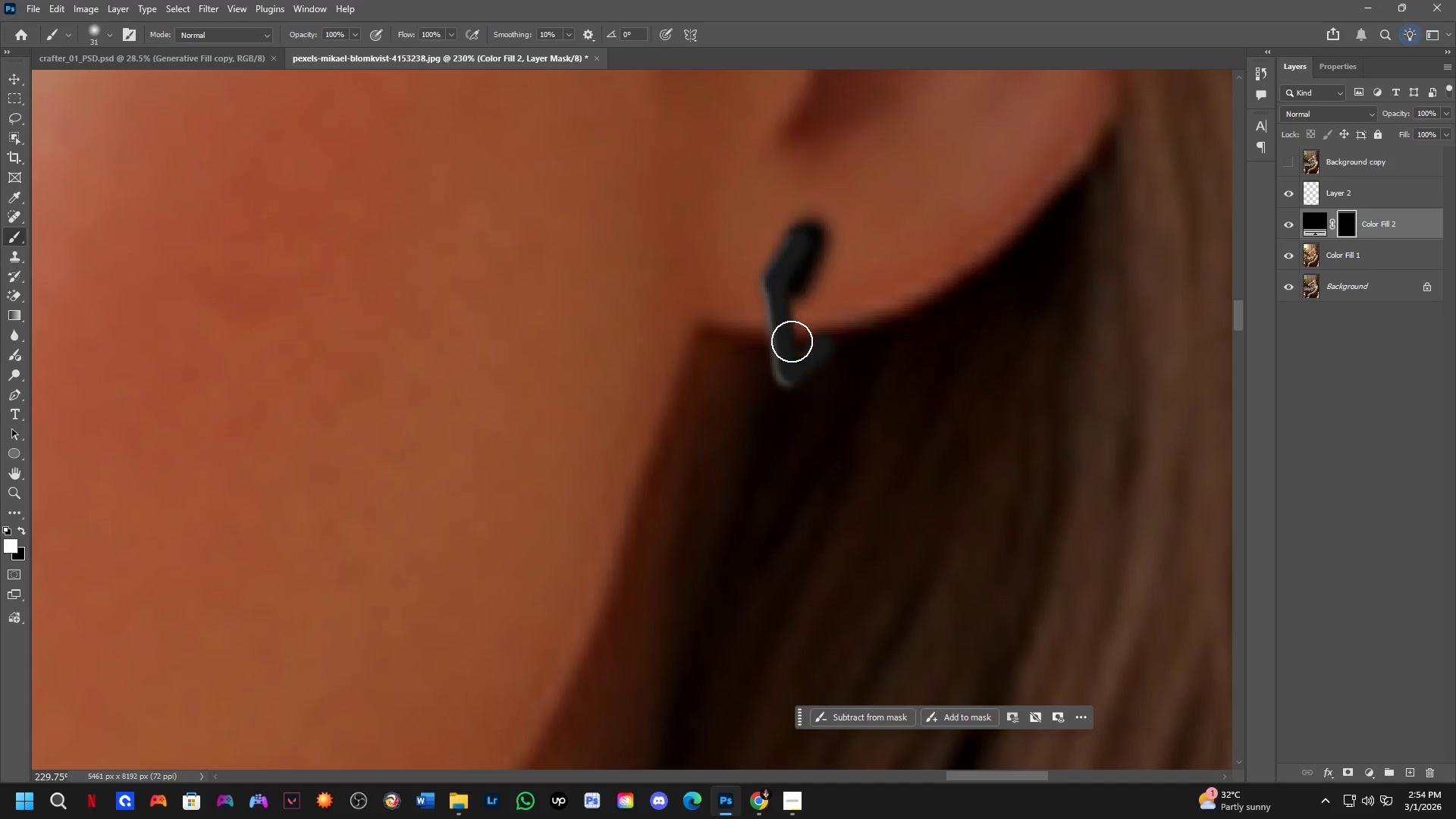 
hold_key(key=ShiftLeft, duration=0.5)
left_click([795, 352])
 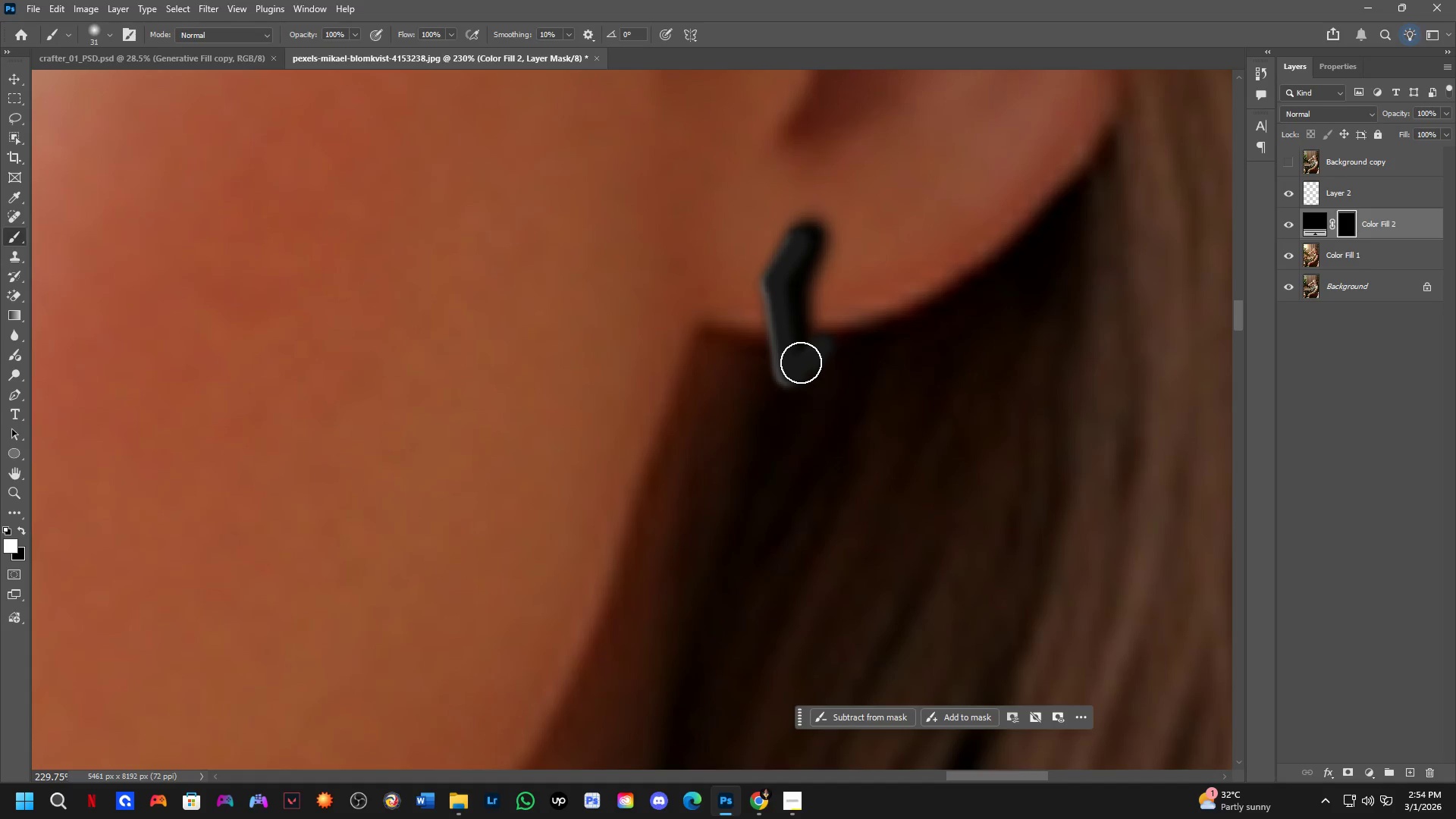 
scroll: coordinate [807, 362], scroll_direction: down, amount: 4.0
 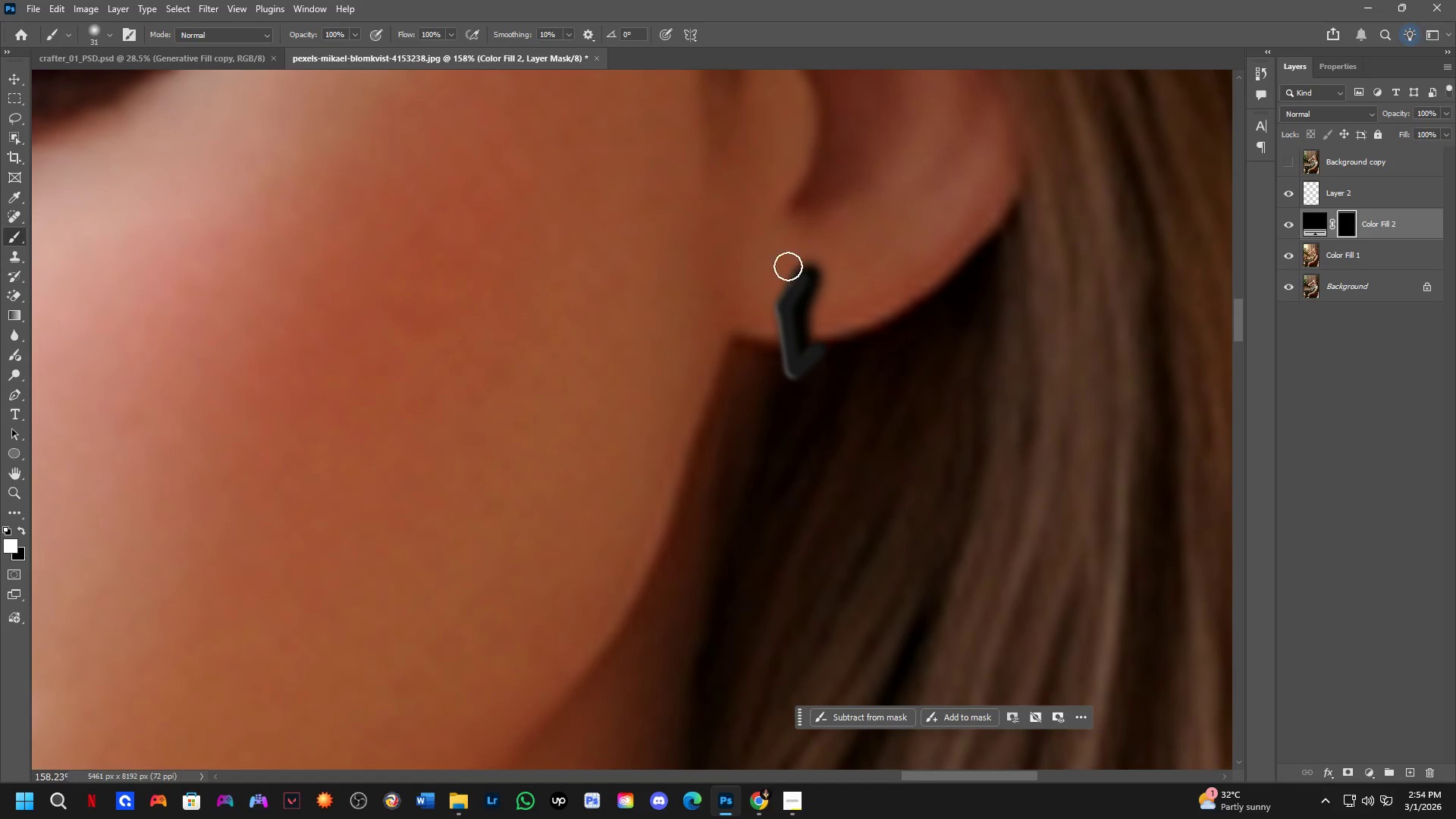 
key(X)
 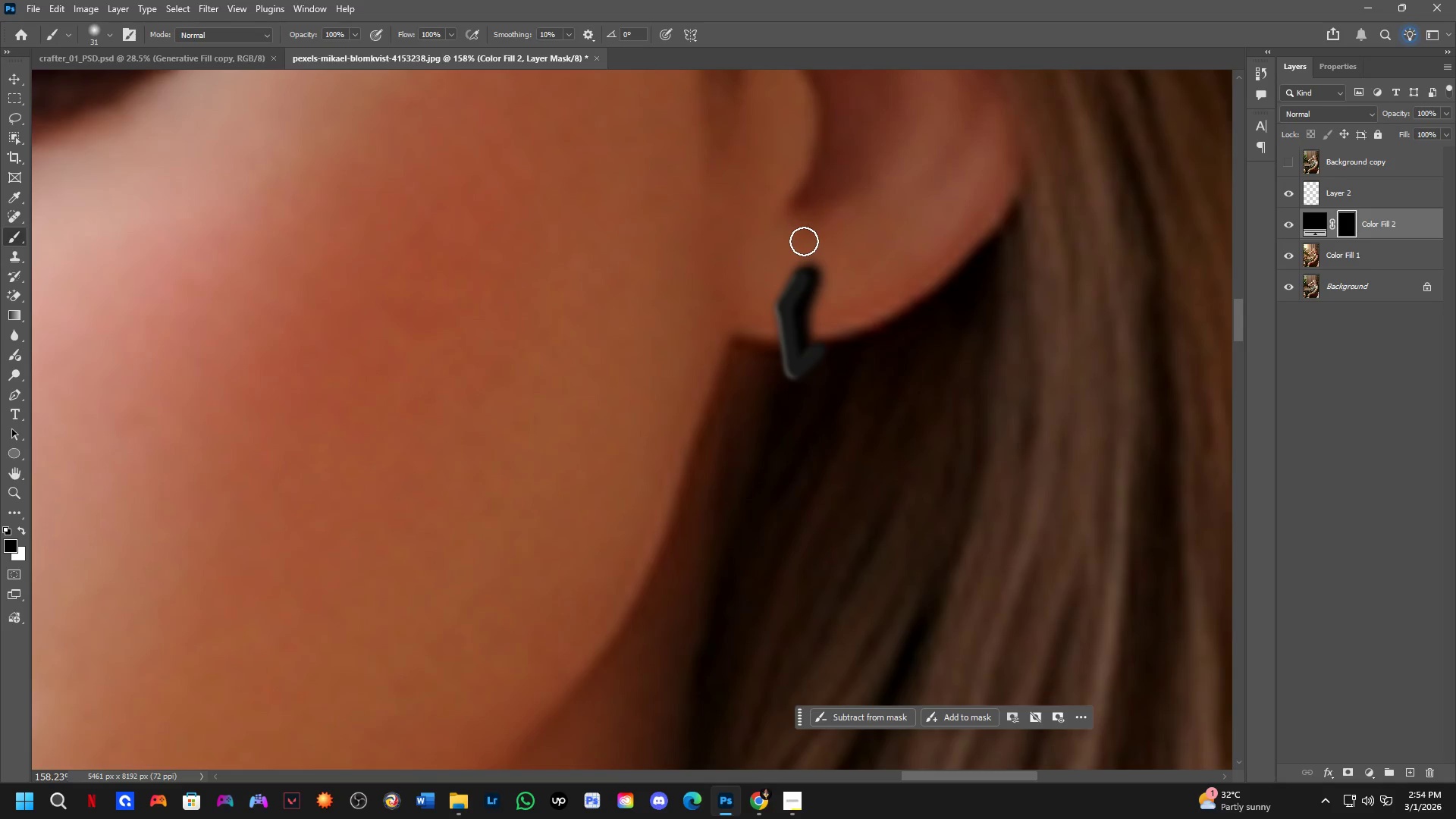 
left_click_drag(start_coordinate=[804, 241], to_coordinate=[781, 397])
 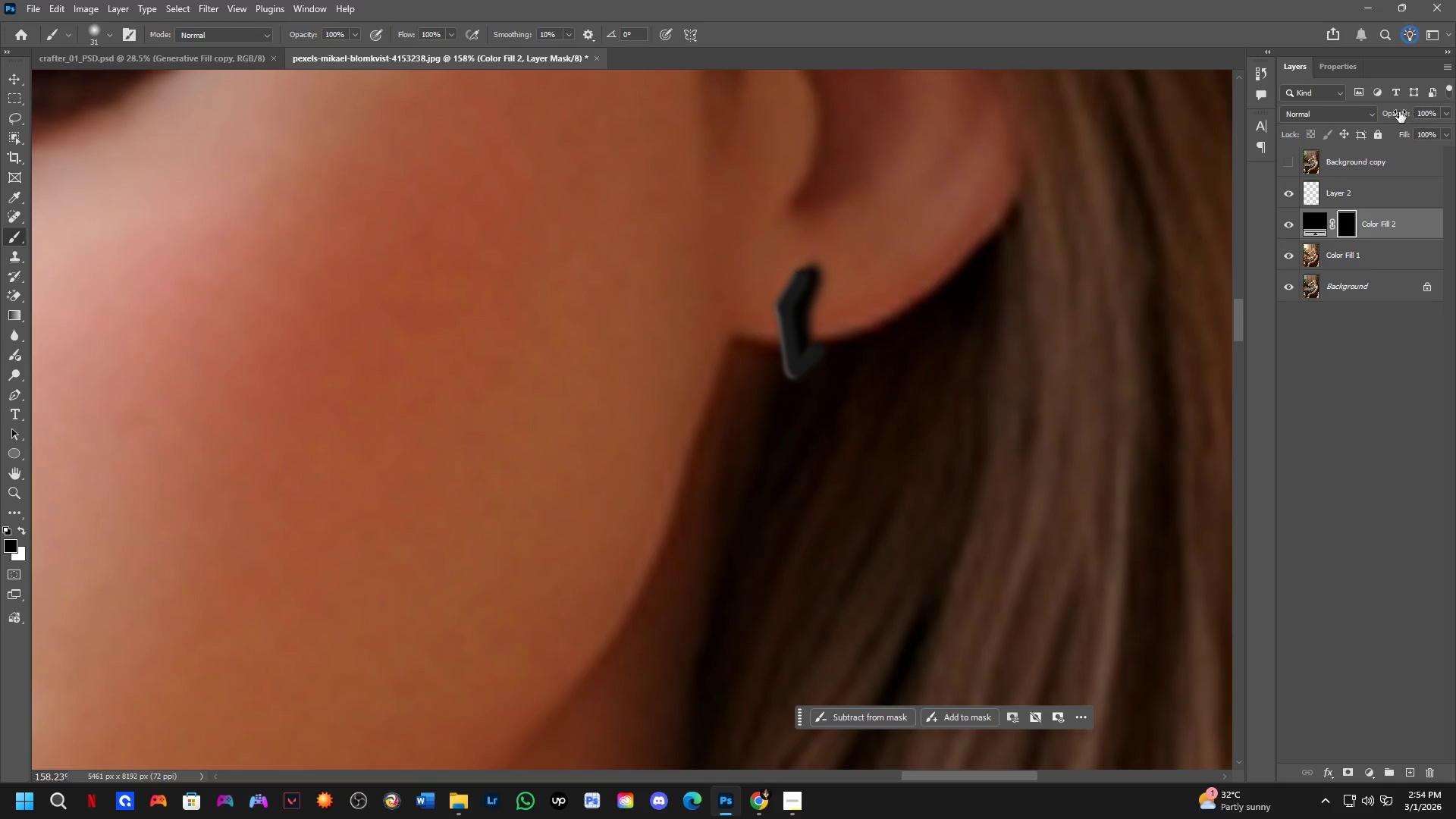 
key(Alt+AltLeft)
 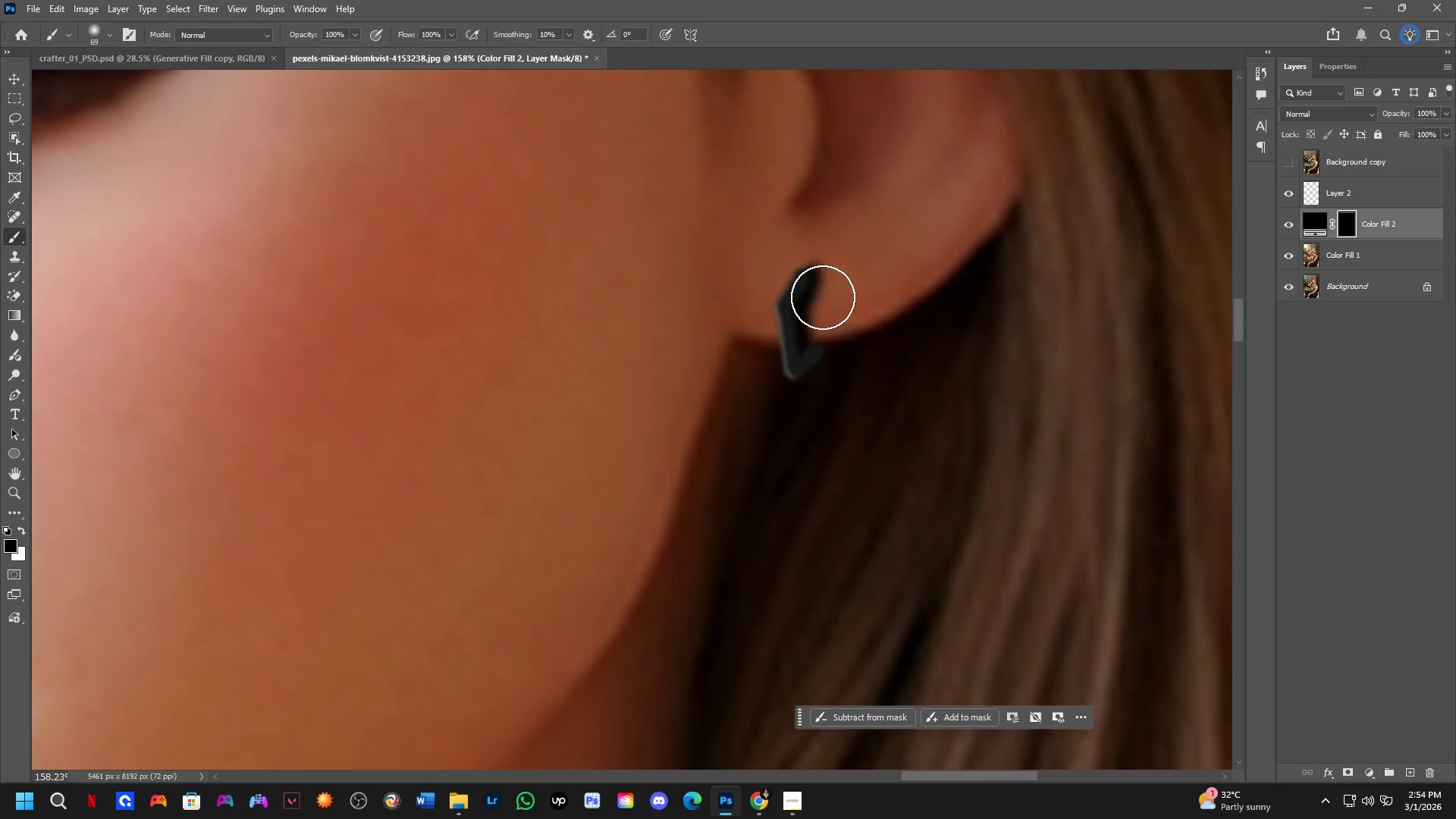 
left_click_drag(start_coordinate=[823, 297], to_coordinate=[815, 341])
 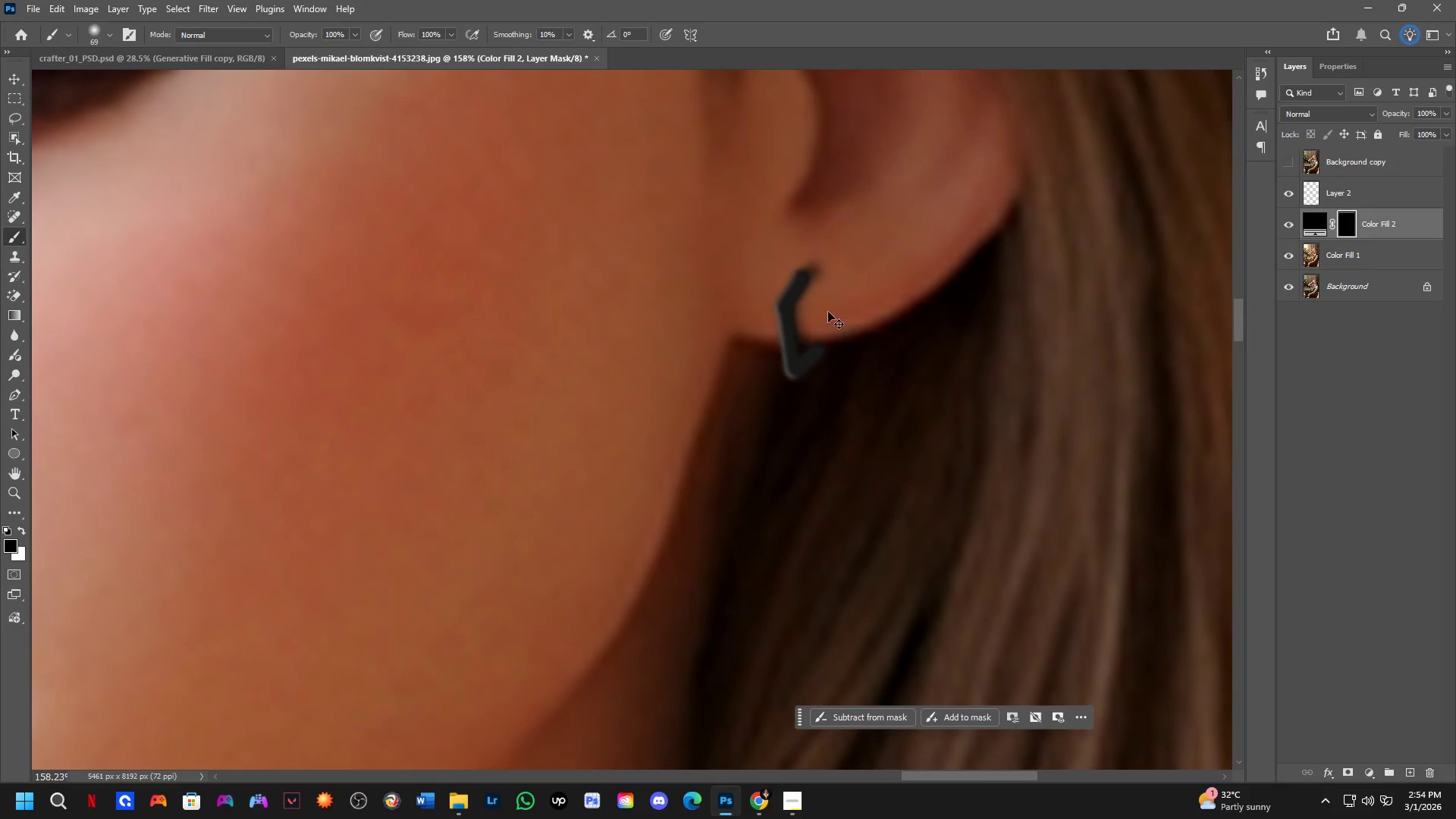 
key(Control+ControlLeft)
 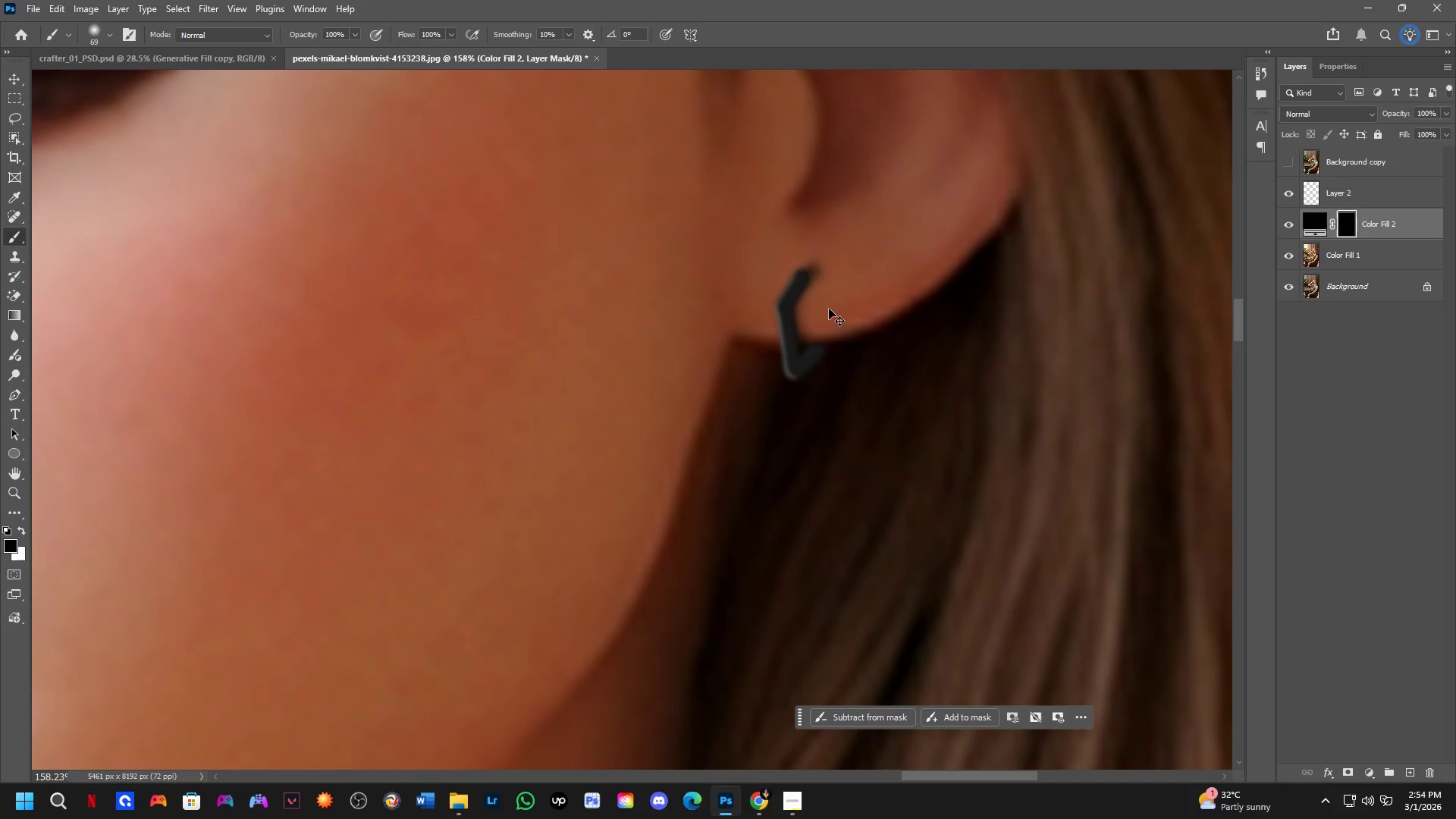 
key(Control+Z)
 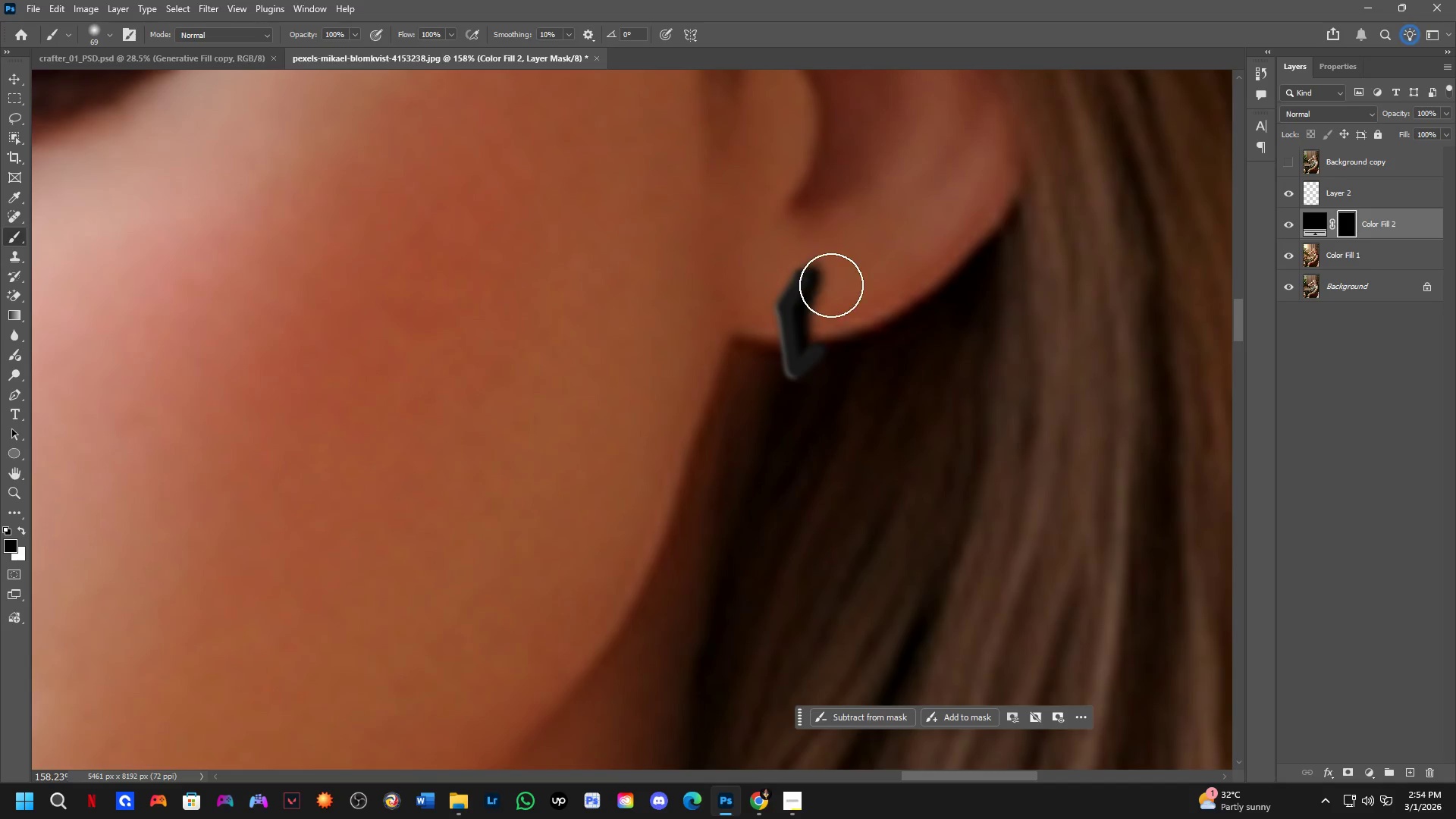 
key(X)
 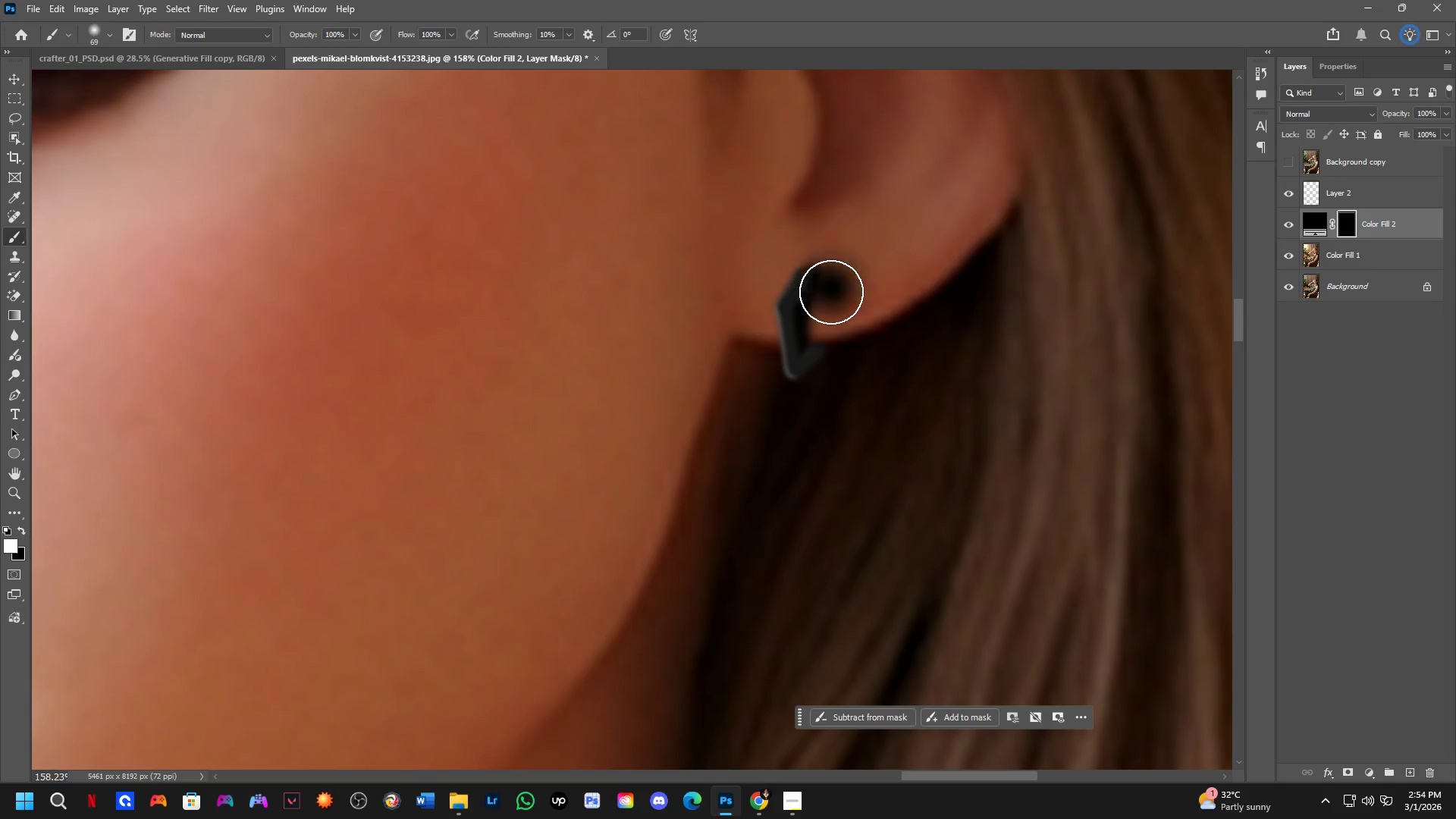 
left_click_drag(start_coordinate=[831, 287], to_coordinate=[835, 340])
 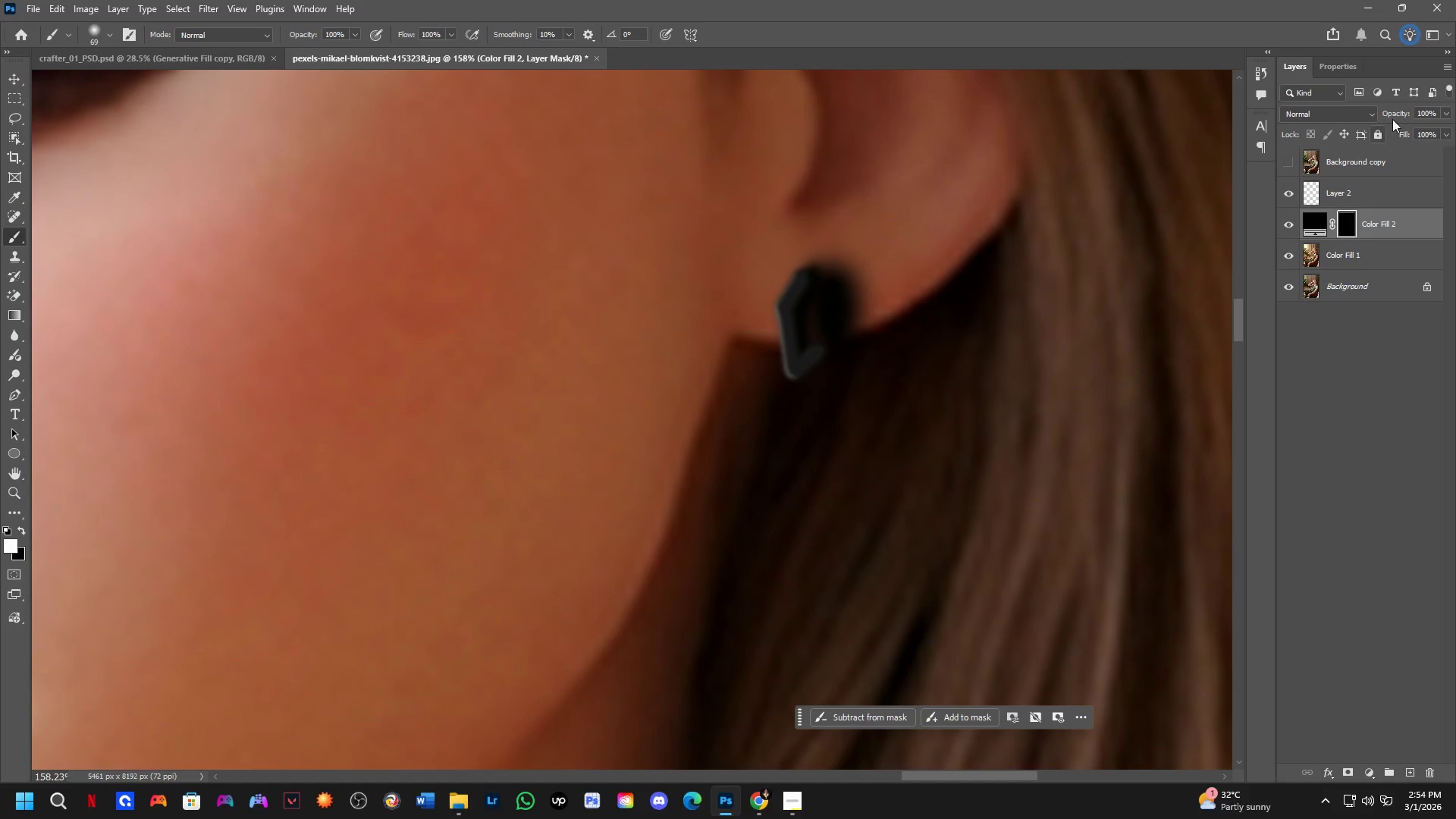 
left_click_drag(start_coordinate=[1402, 110], to_coordinate=[1375, 126])
 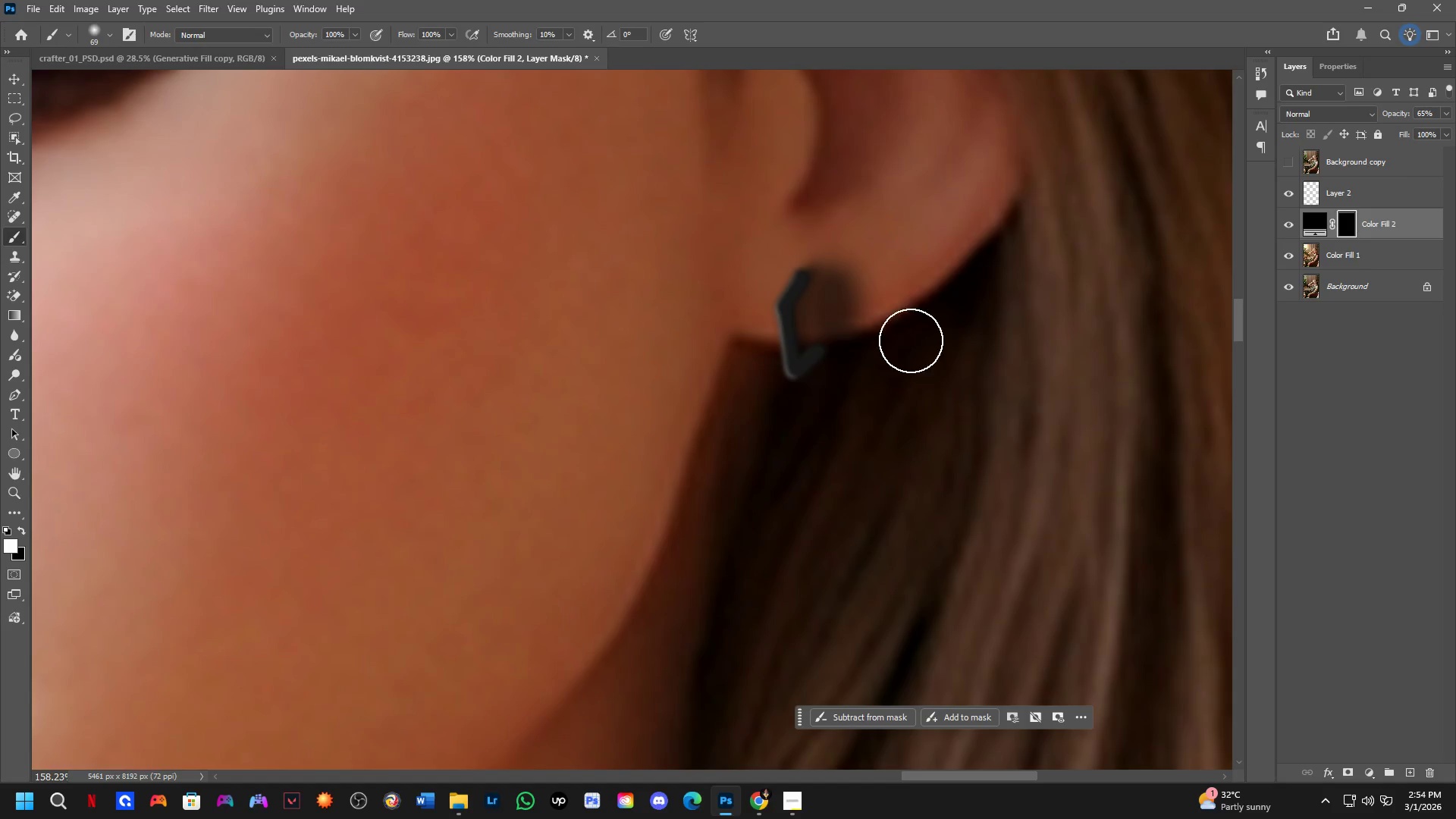 
key(Alt+AltLeft)
 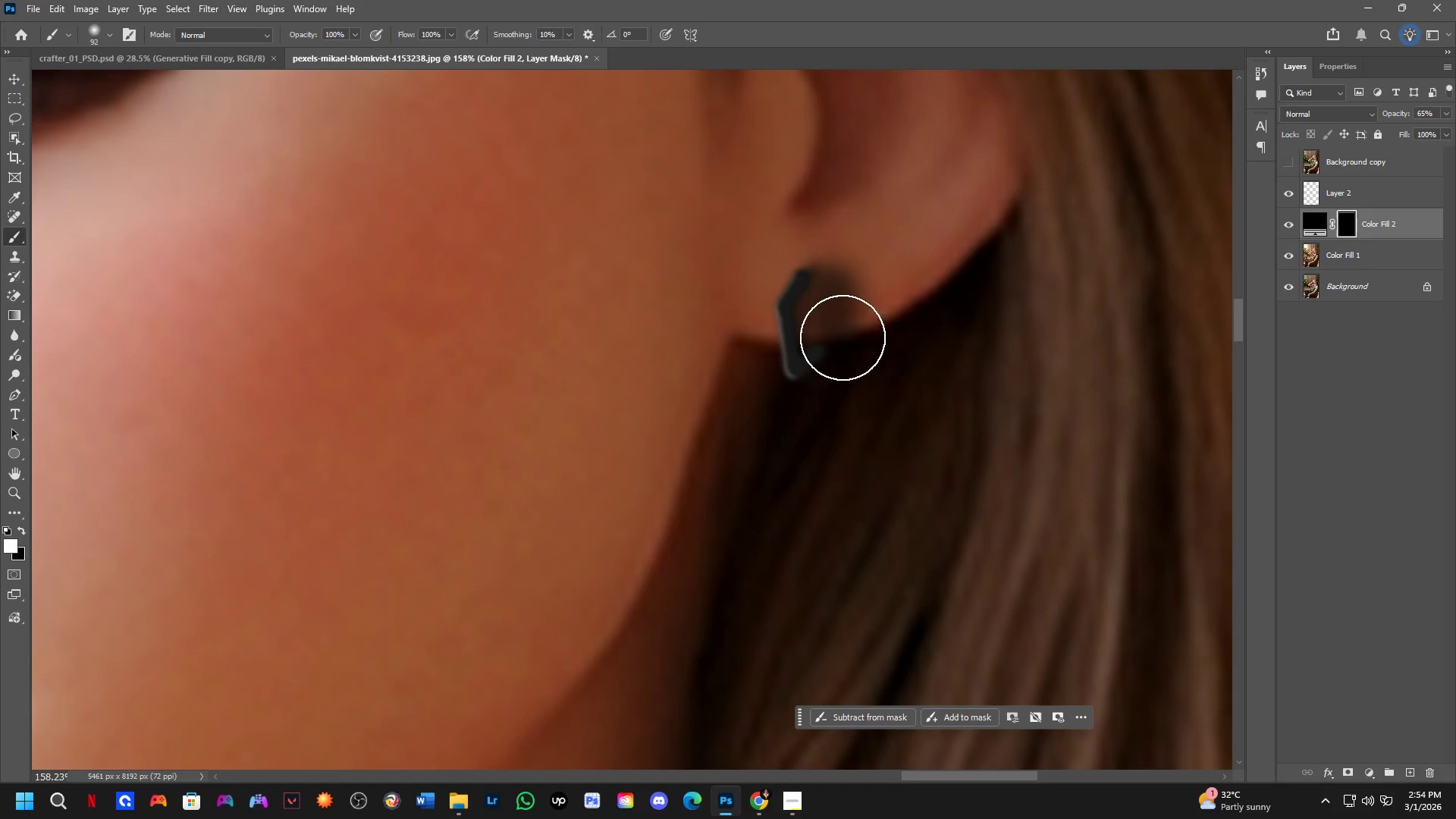 
type(xx)
 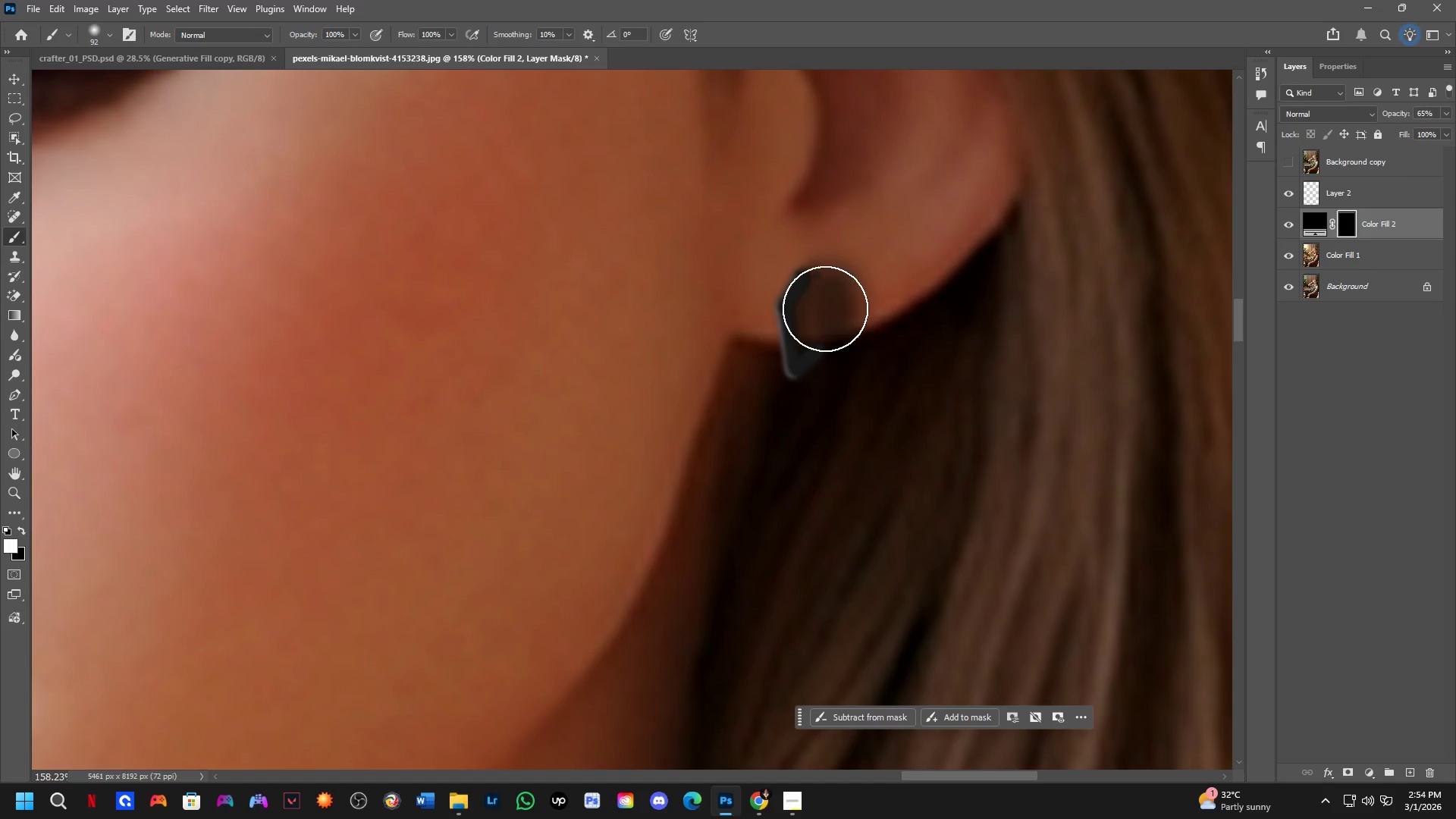 
left_click_drag(start_coordinate=[824, 311], to_coordinate=[814, 341])
 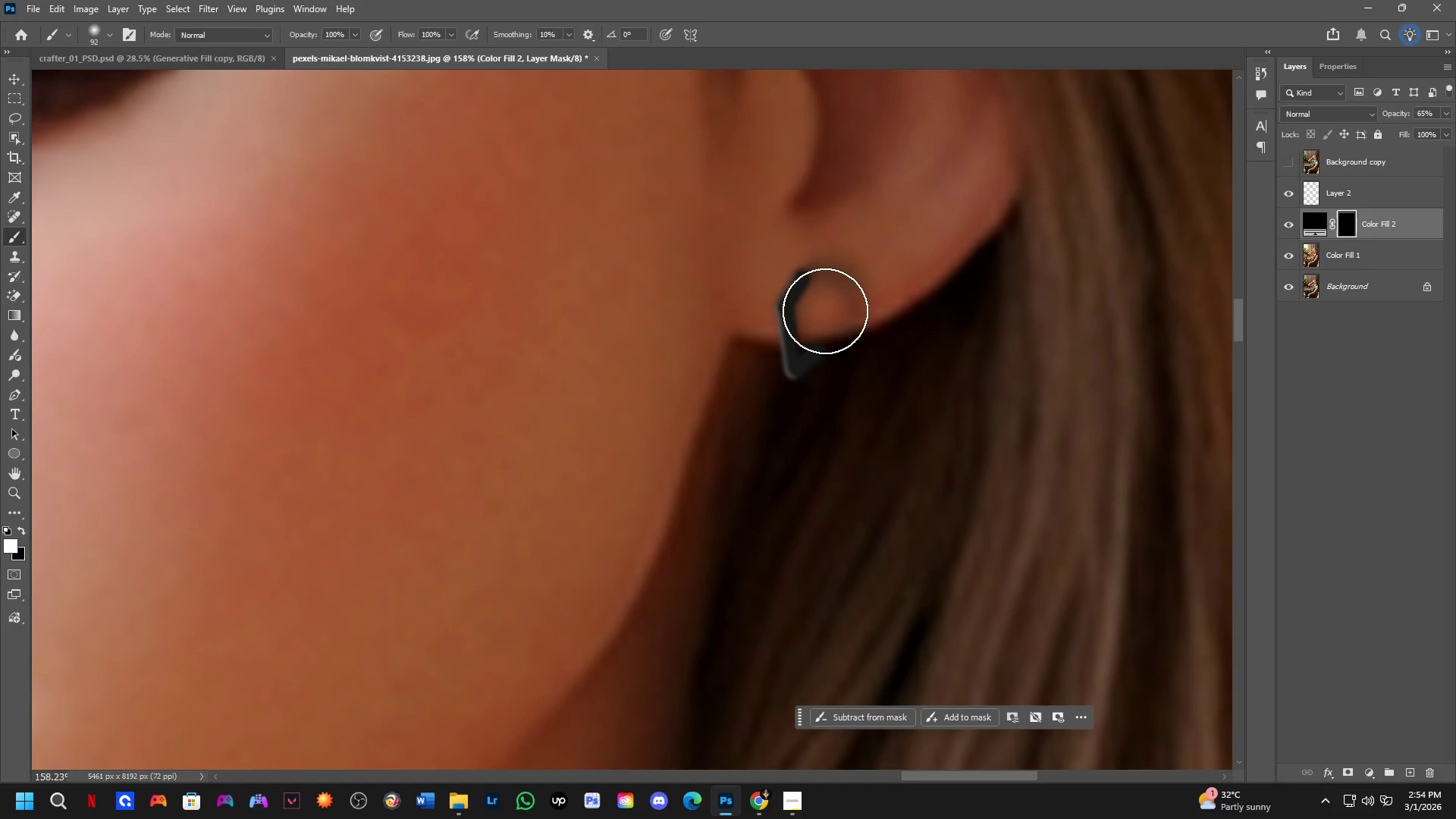 
key(Control+ControlLeft)
 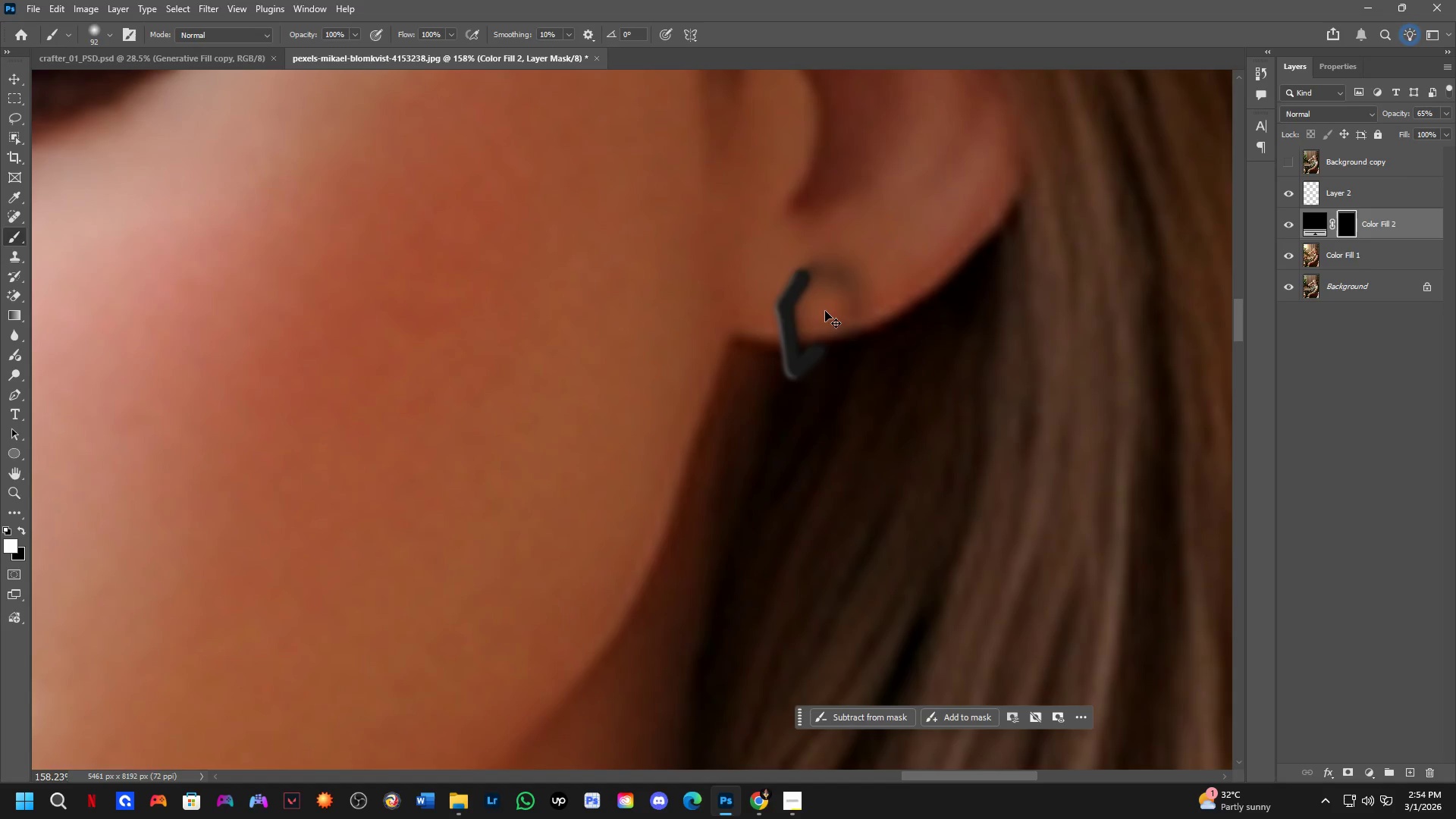 
key(Control+Z)
 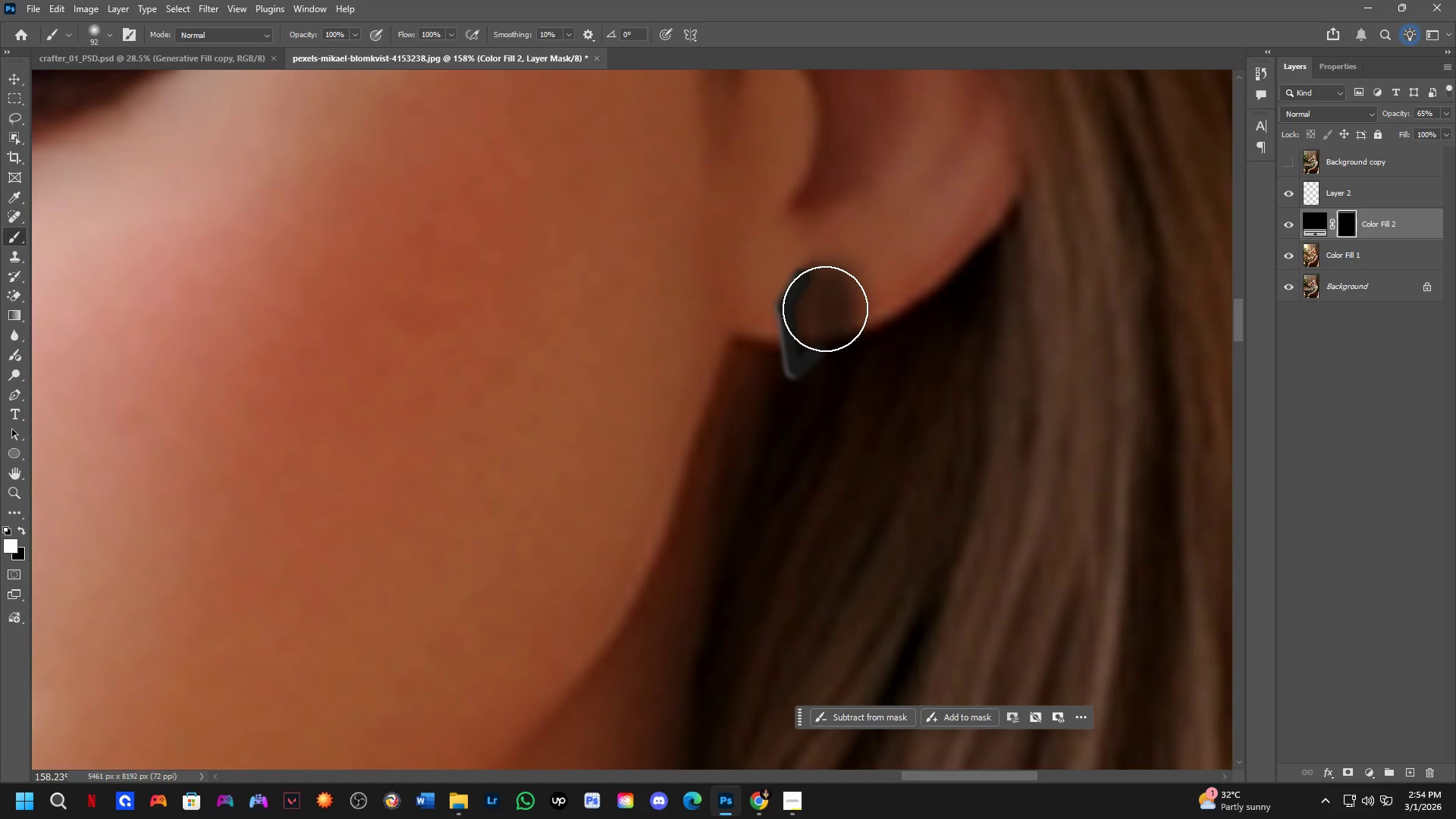 
key(X)
 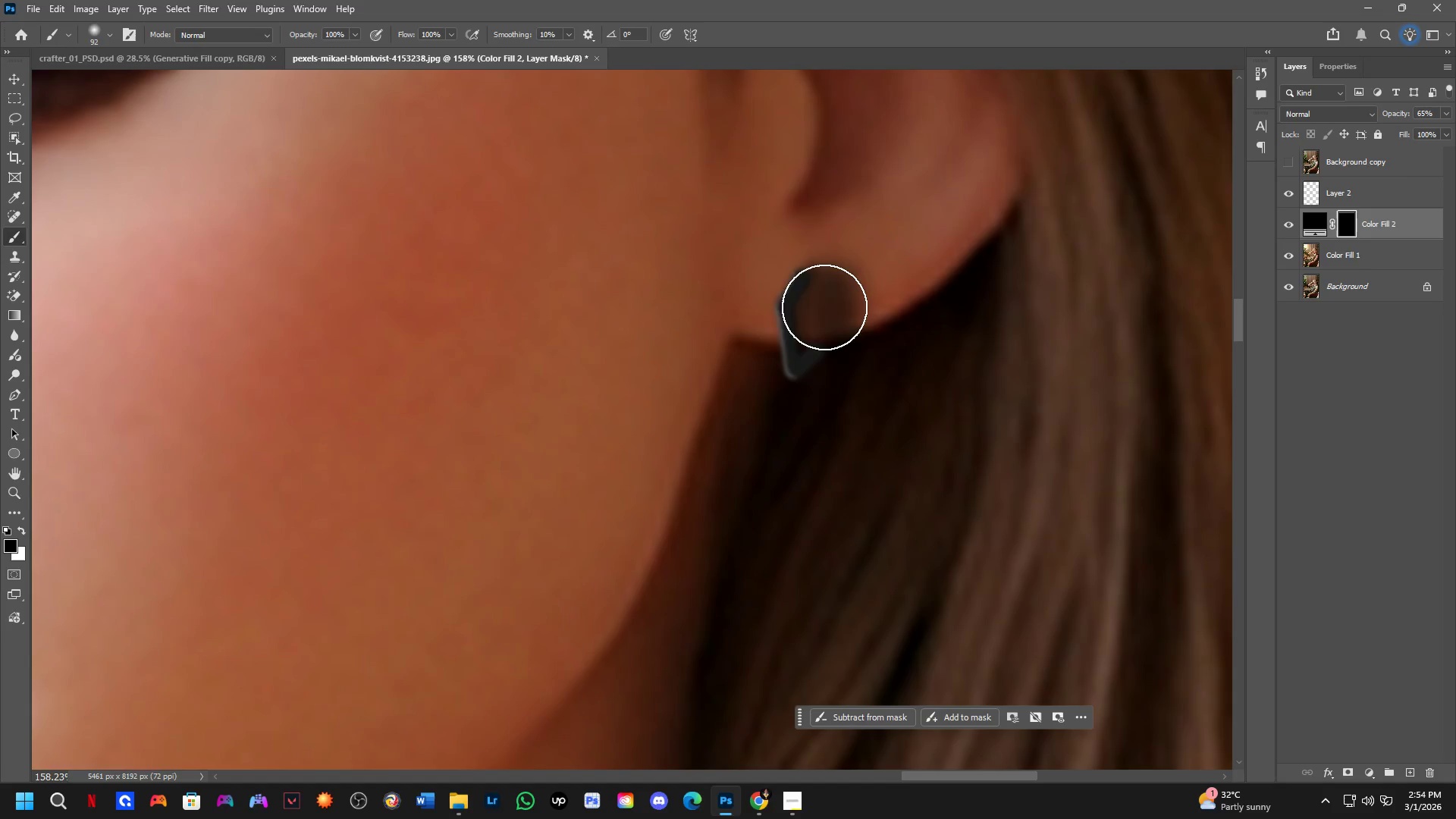 
left_click_drag(start_coordinate=[824, 307], to_coordinate=[821, 334])
 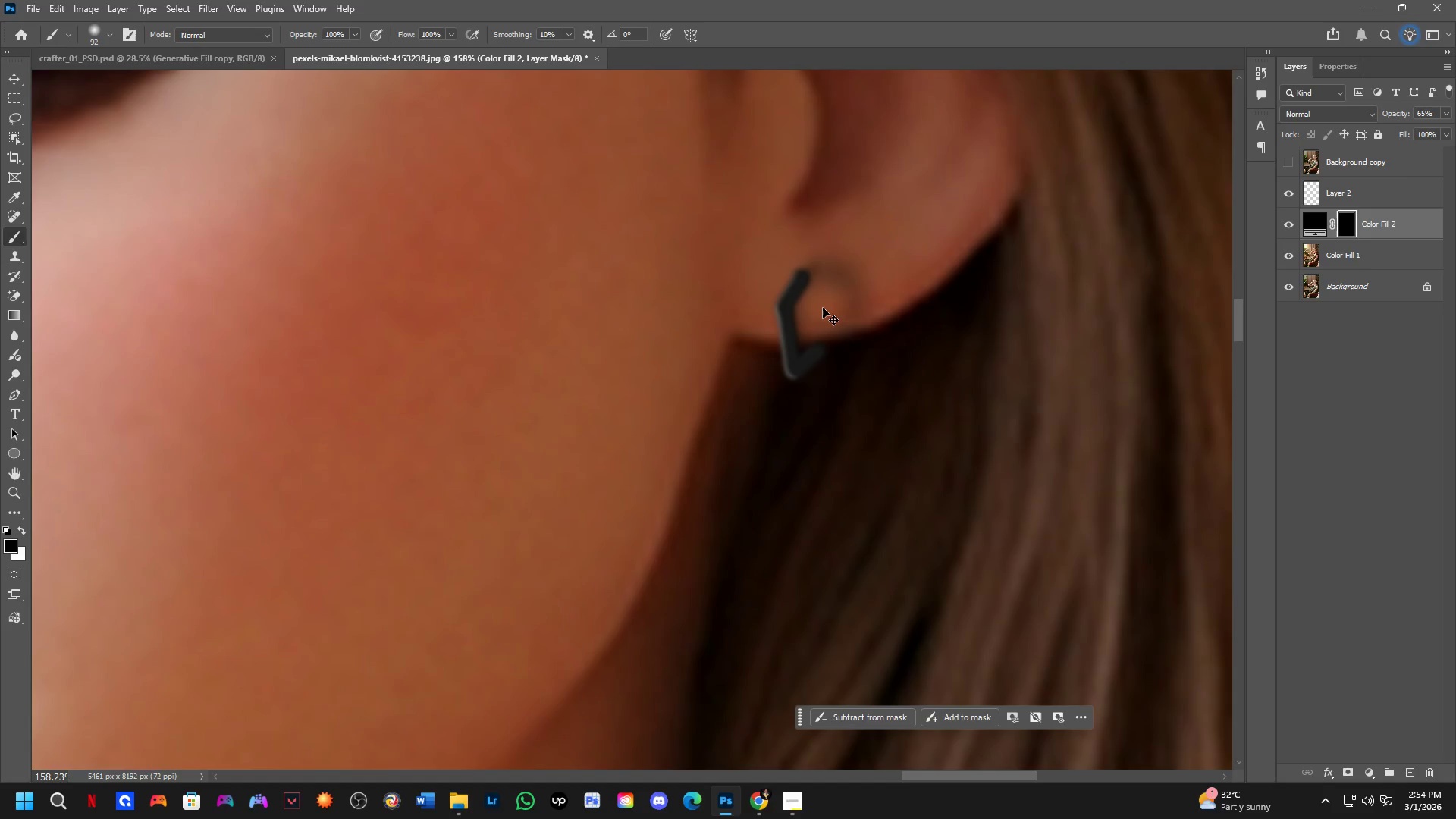 
key(Control+ControlLeft)
 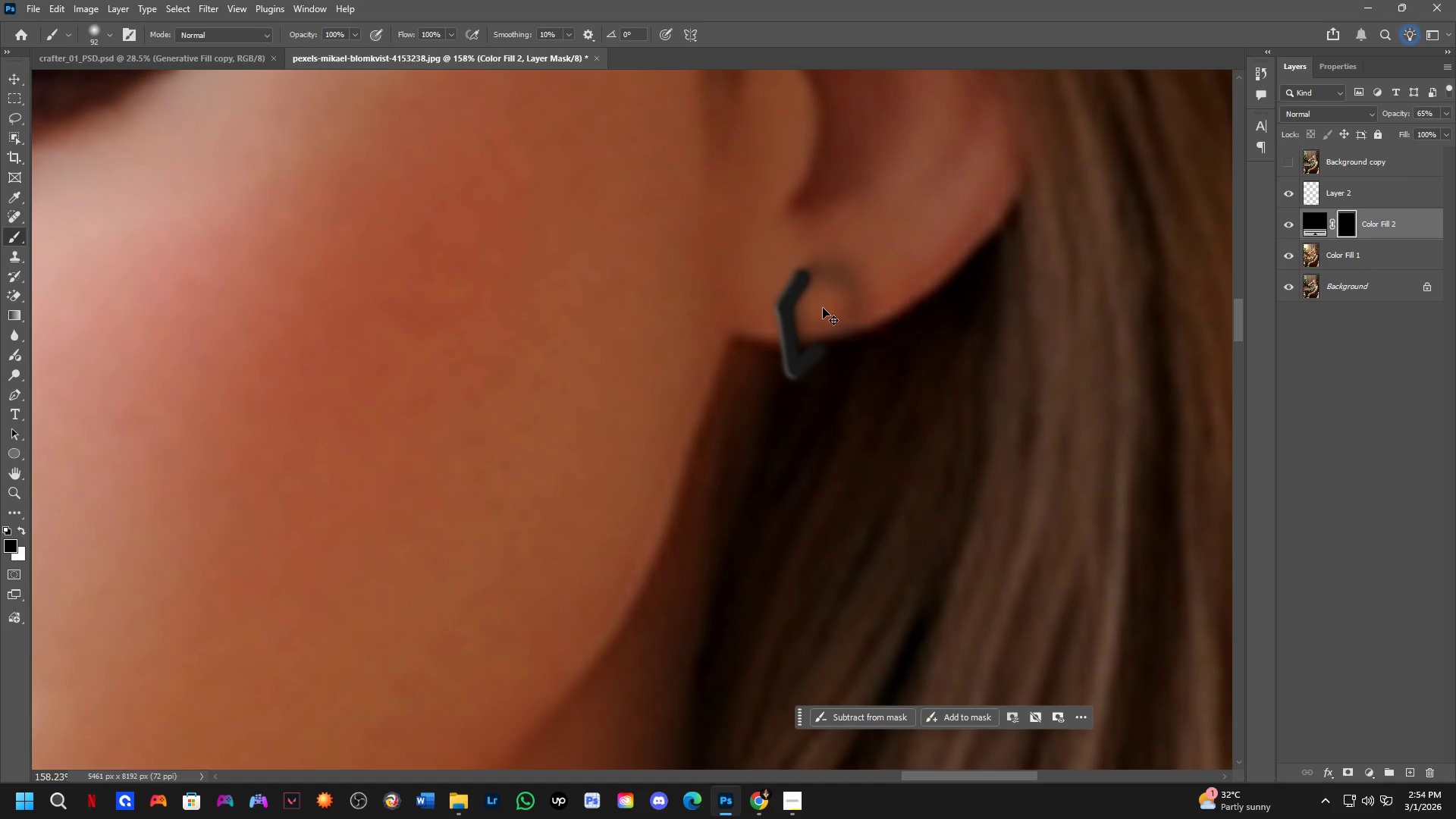 
key(Control+Z)
 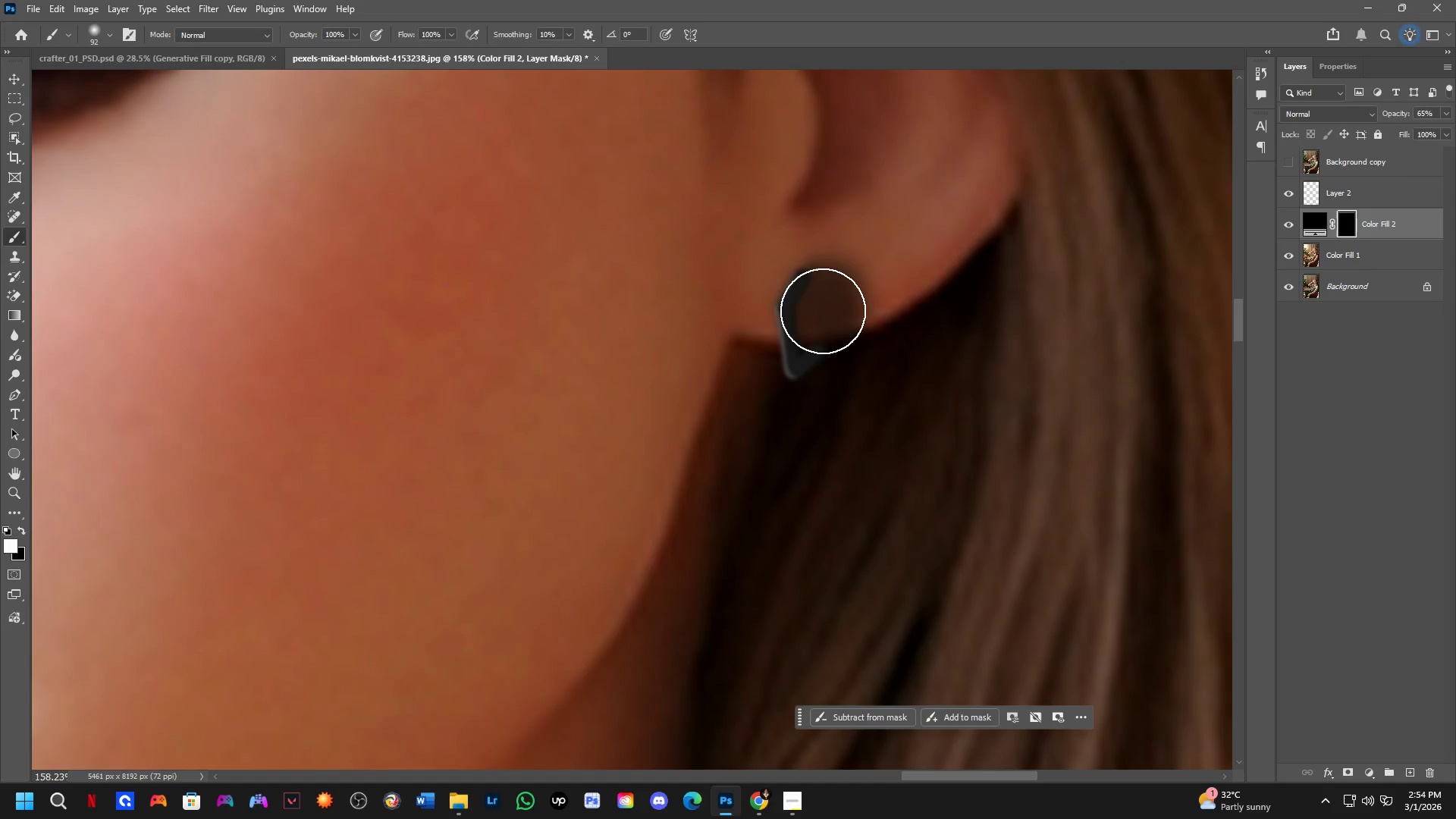 
key(X)
 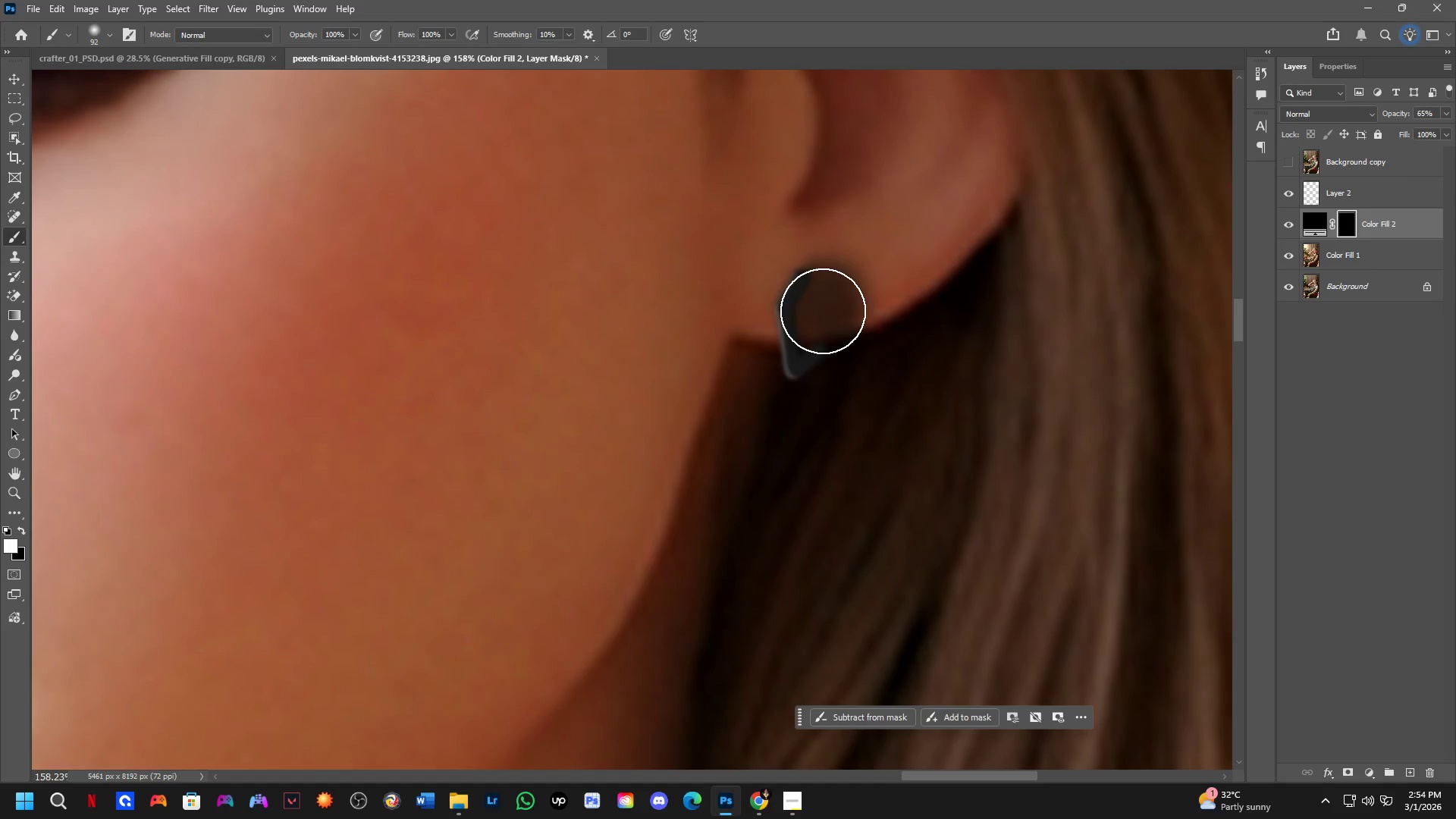 
left_click_drag(start_coordinate=[823, 306], to_coordinate=[823, 335])
 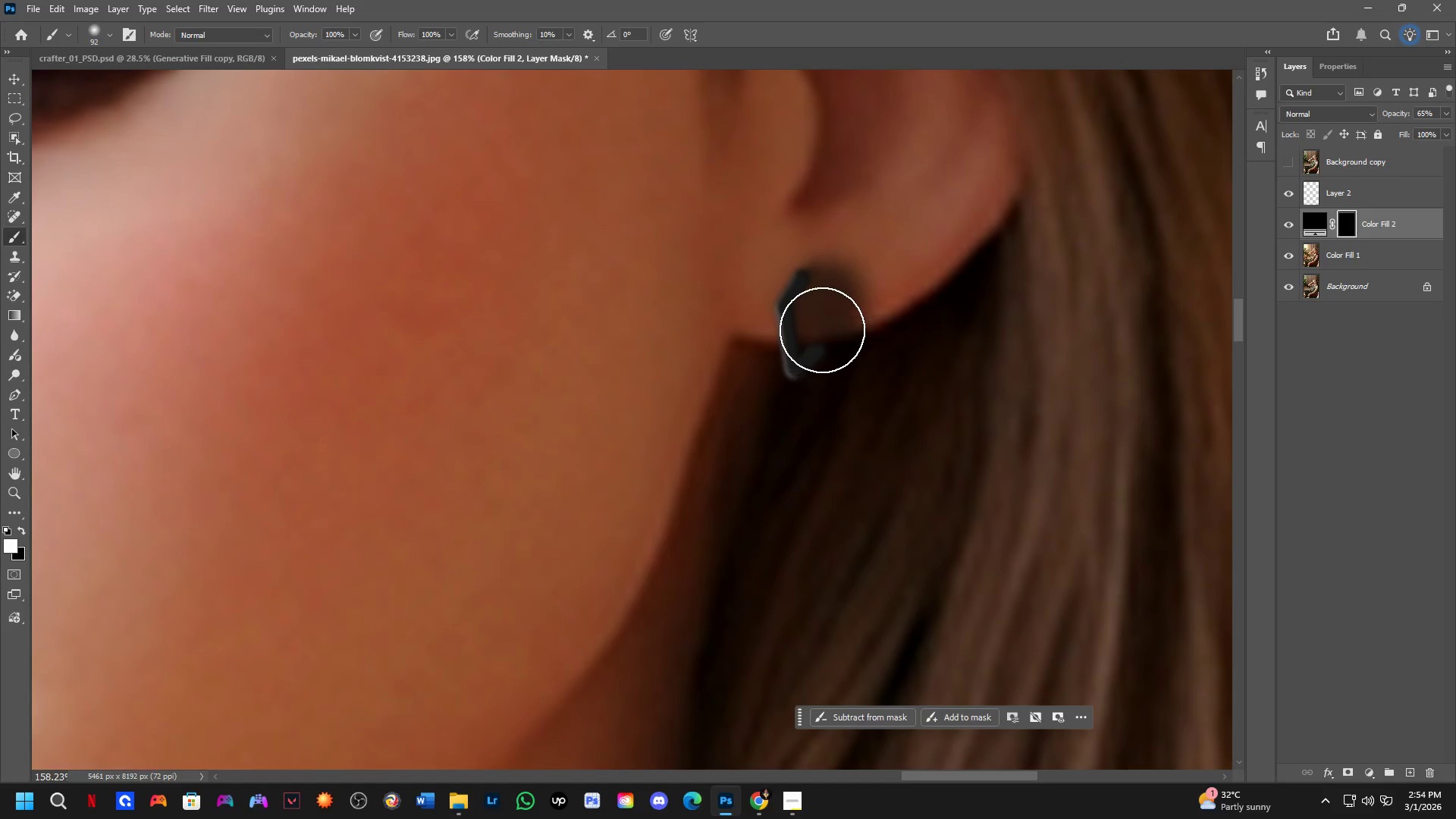 
double_click([822, 327])
 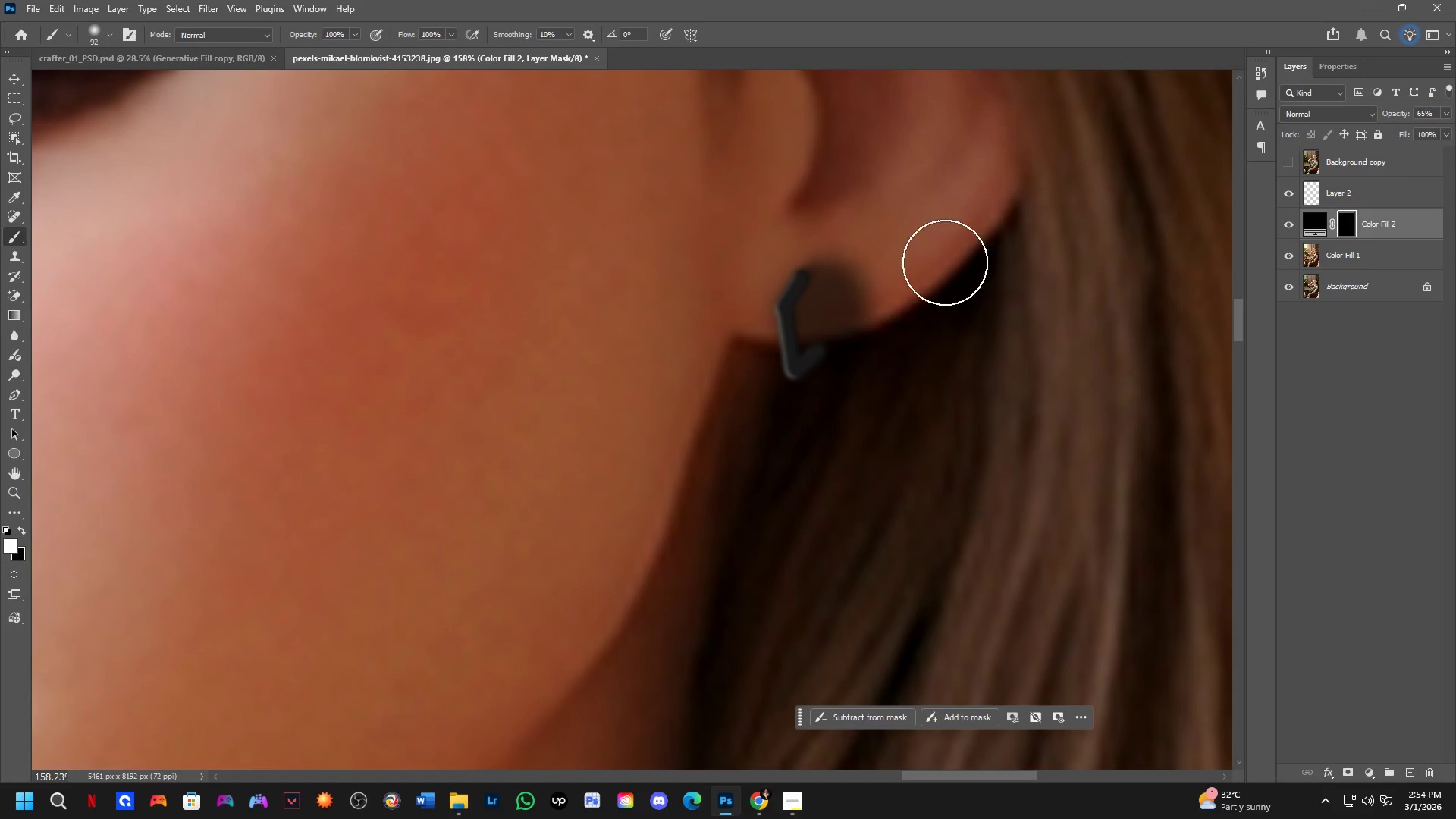 
hold_key(key=AltLeft, duration=0.44)
 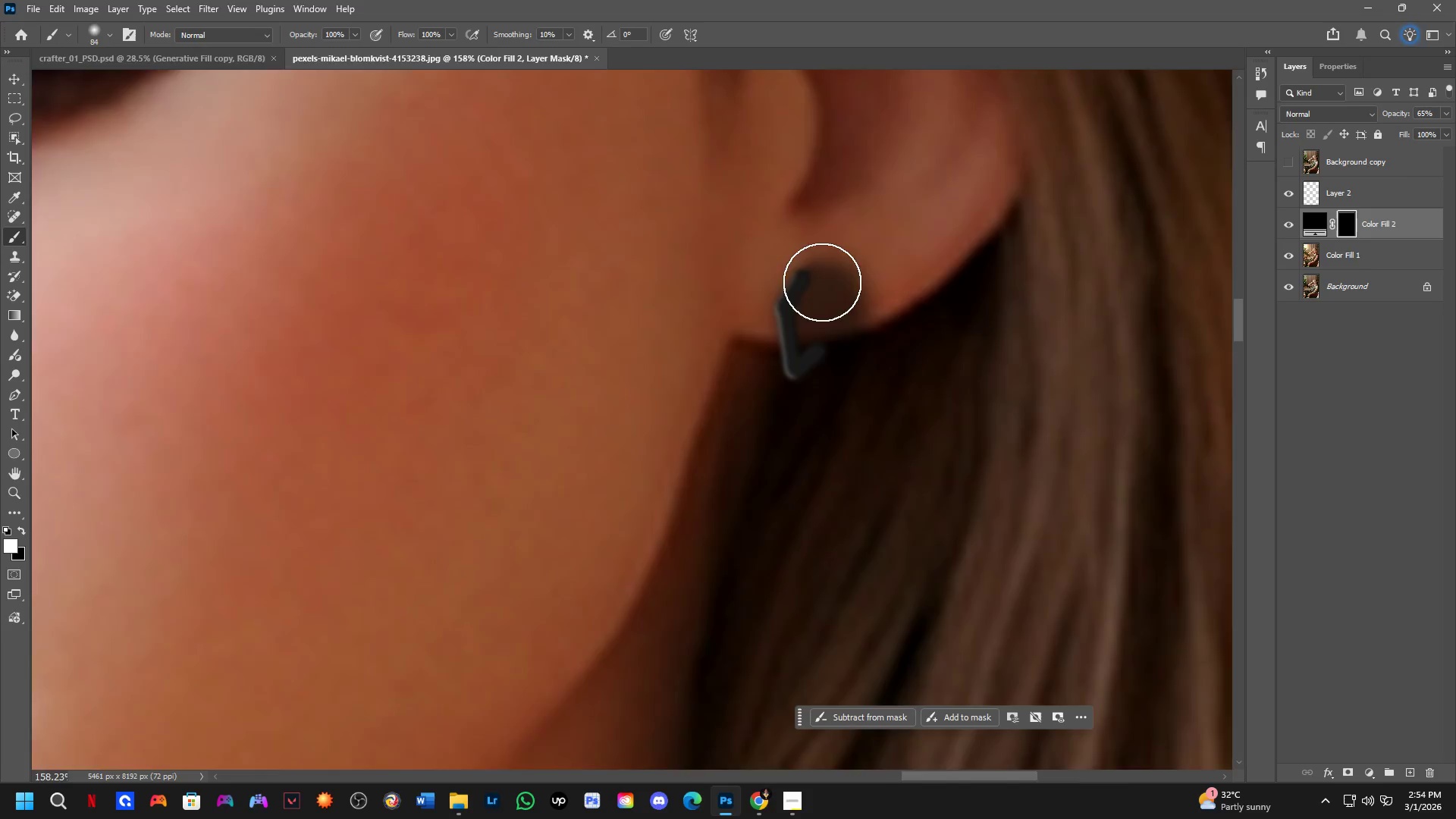 
scroll: coordinate [822, 284], scroll_direction: down, amount: 4.0
 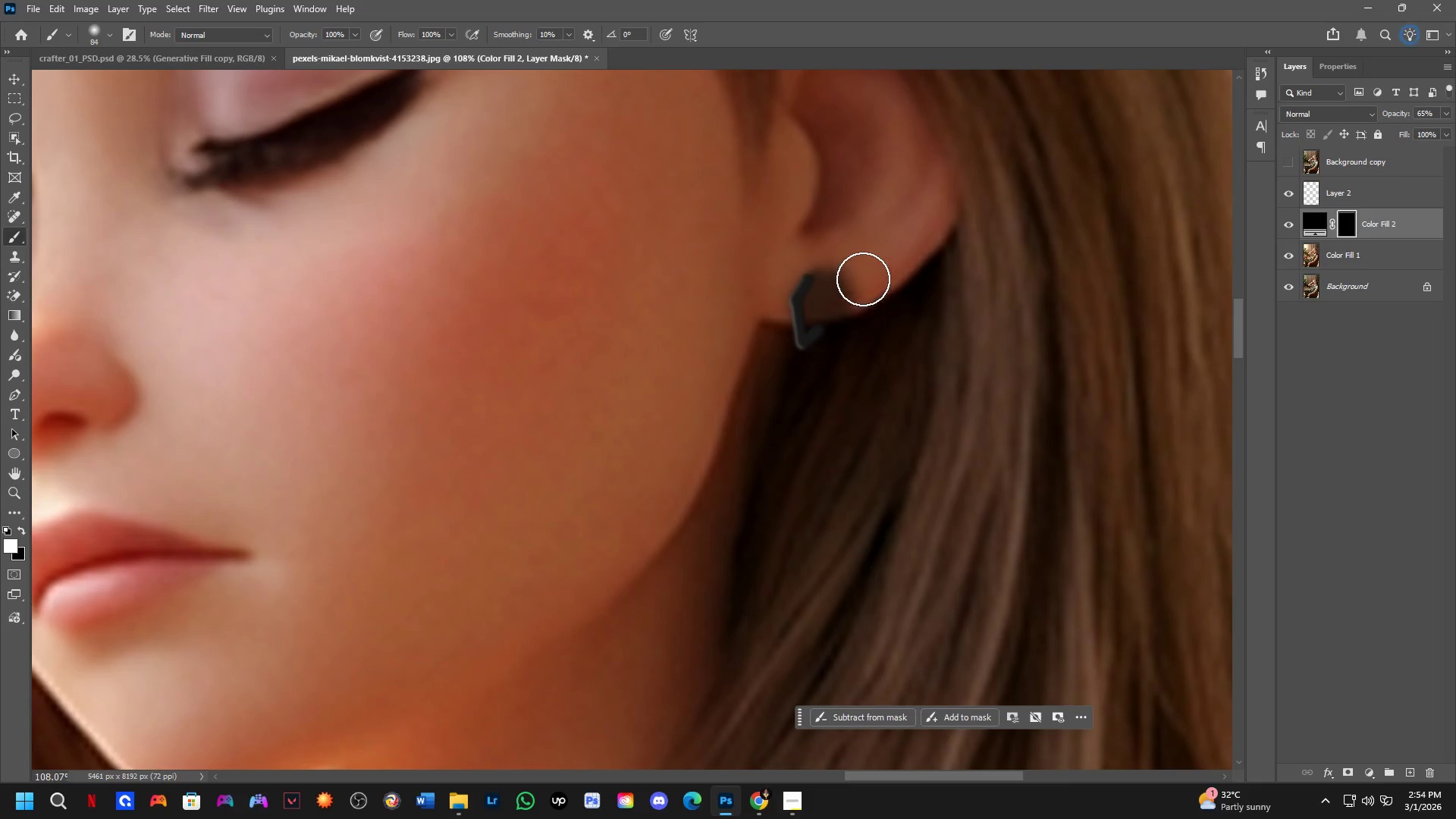 
left_click_drag(start_coordinate=[863, 276], to_coordinate=[839, 340])
 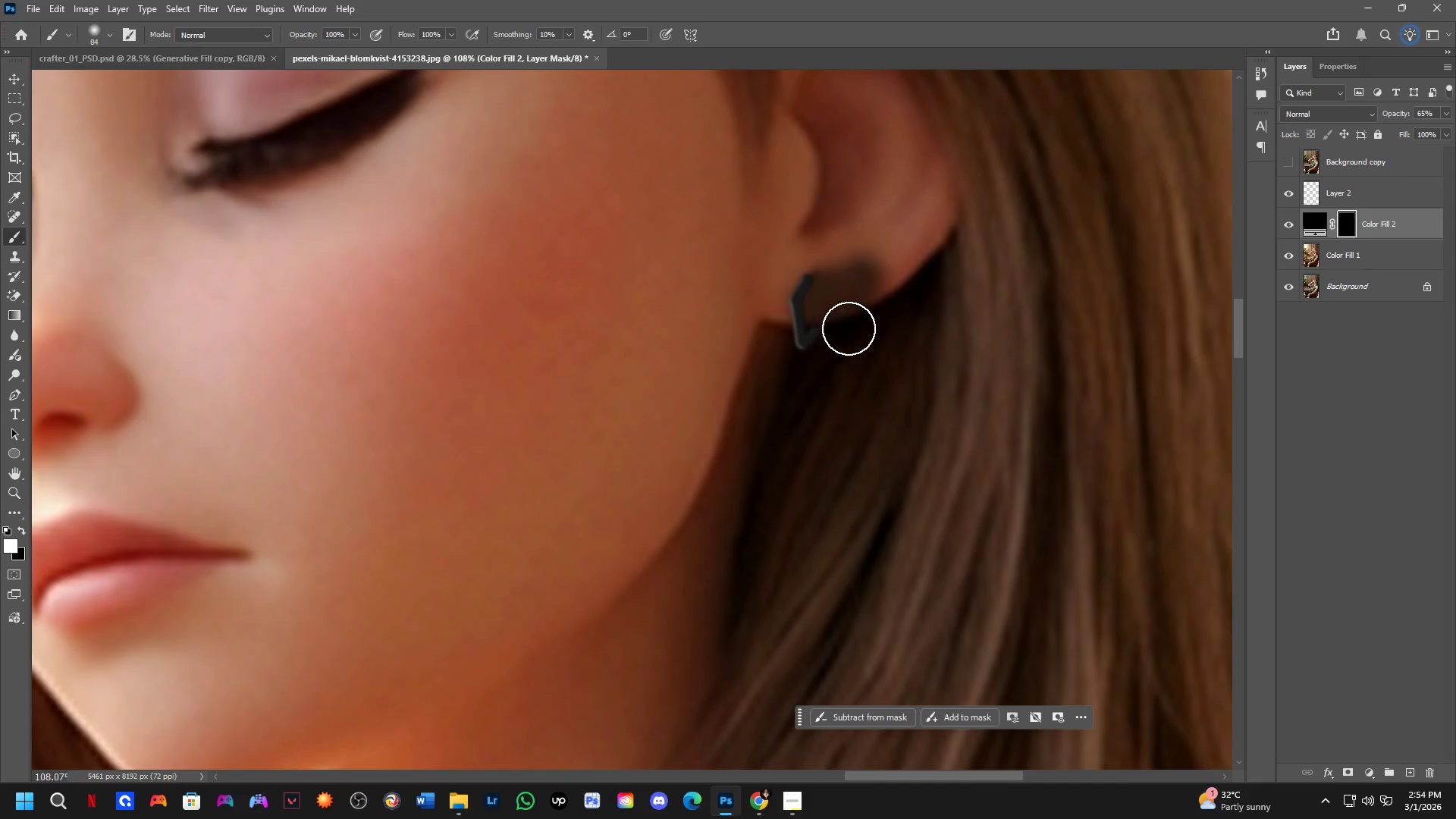 
key(Control+ControlLeft)
 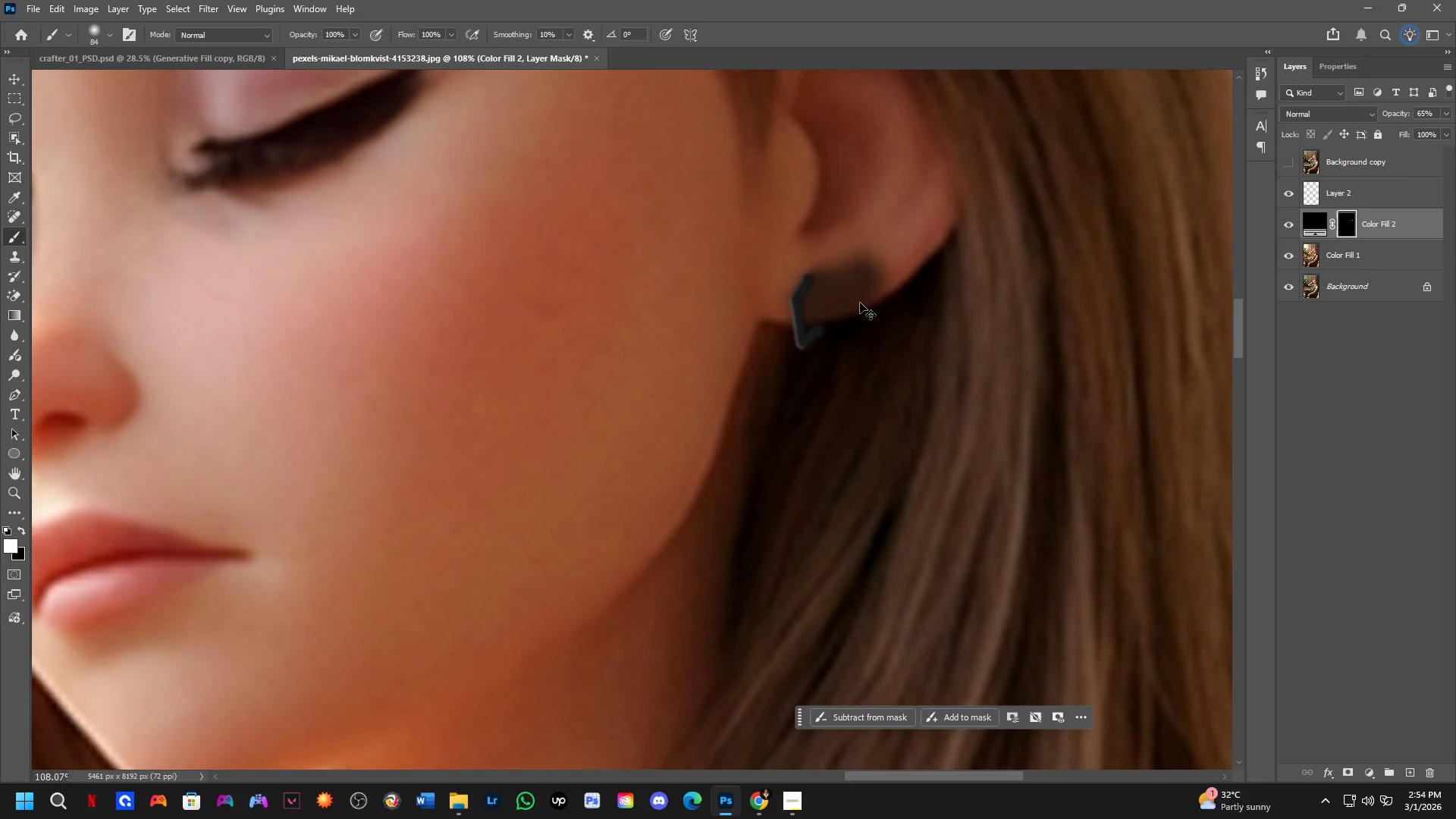 
key(Control+Z)
 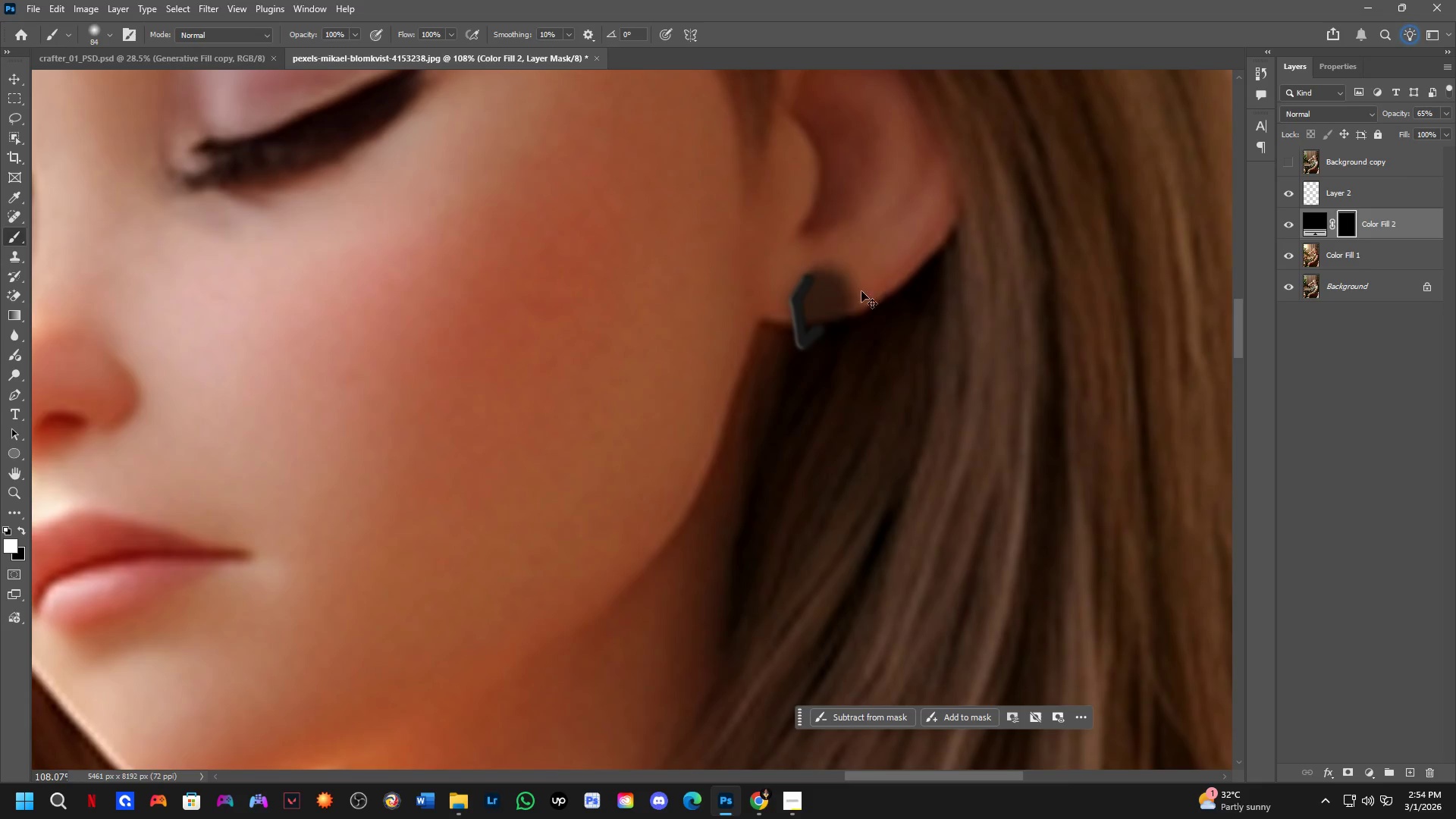 
key(X)
 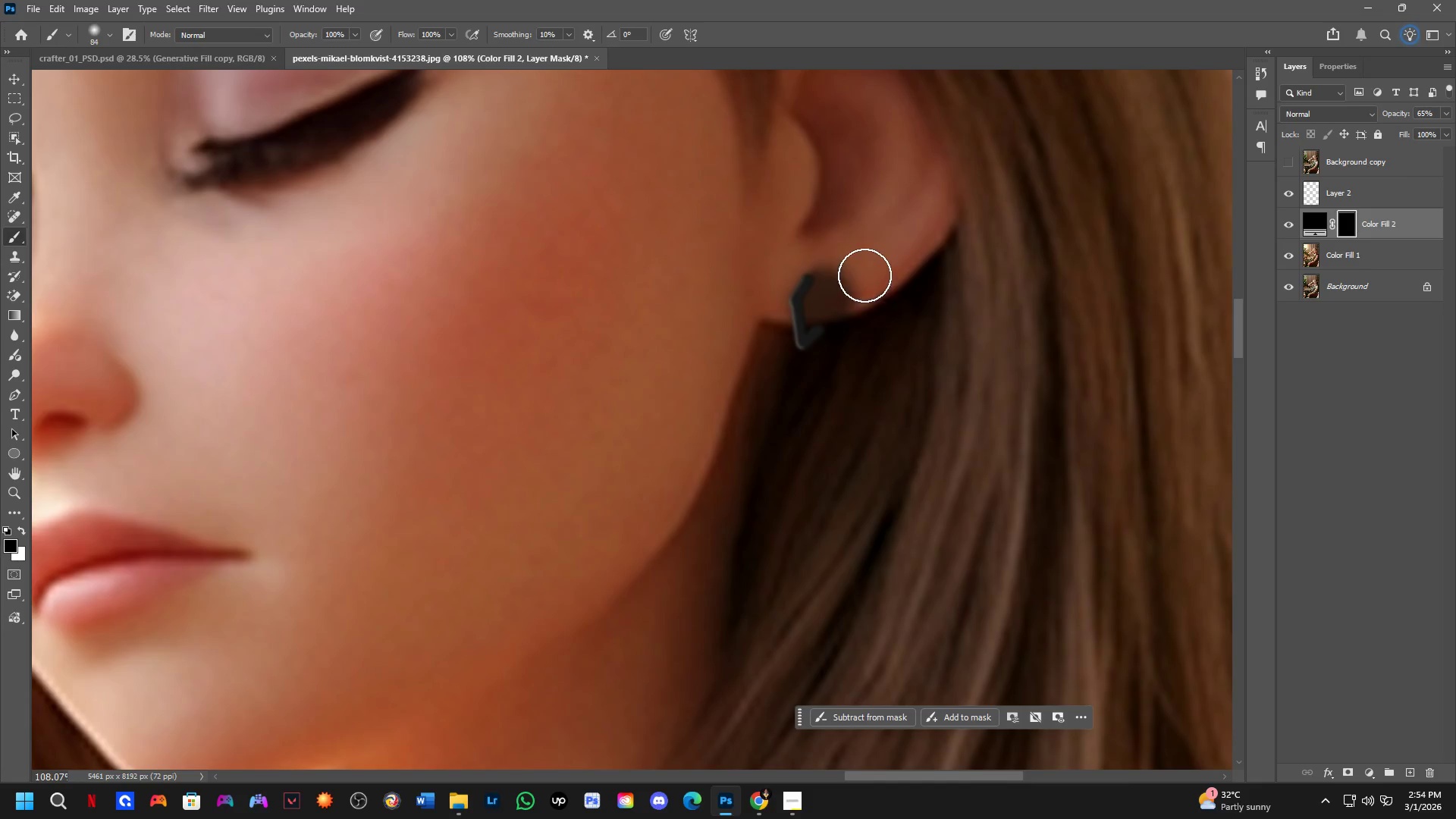 
left_click_drag(start_coordinate=[864, 275], to_coordinate=[834, 306])
 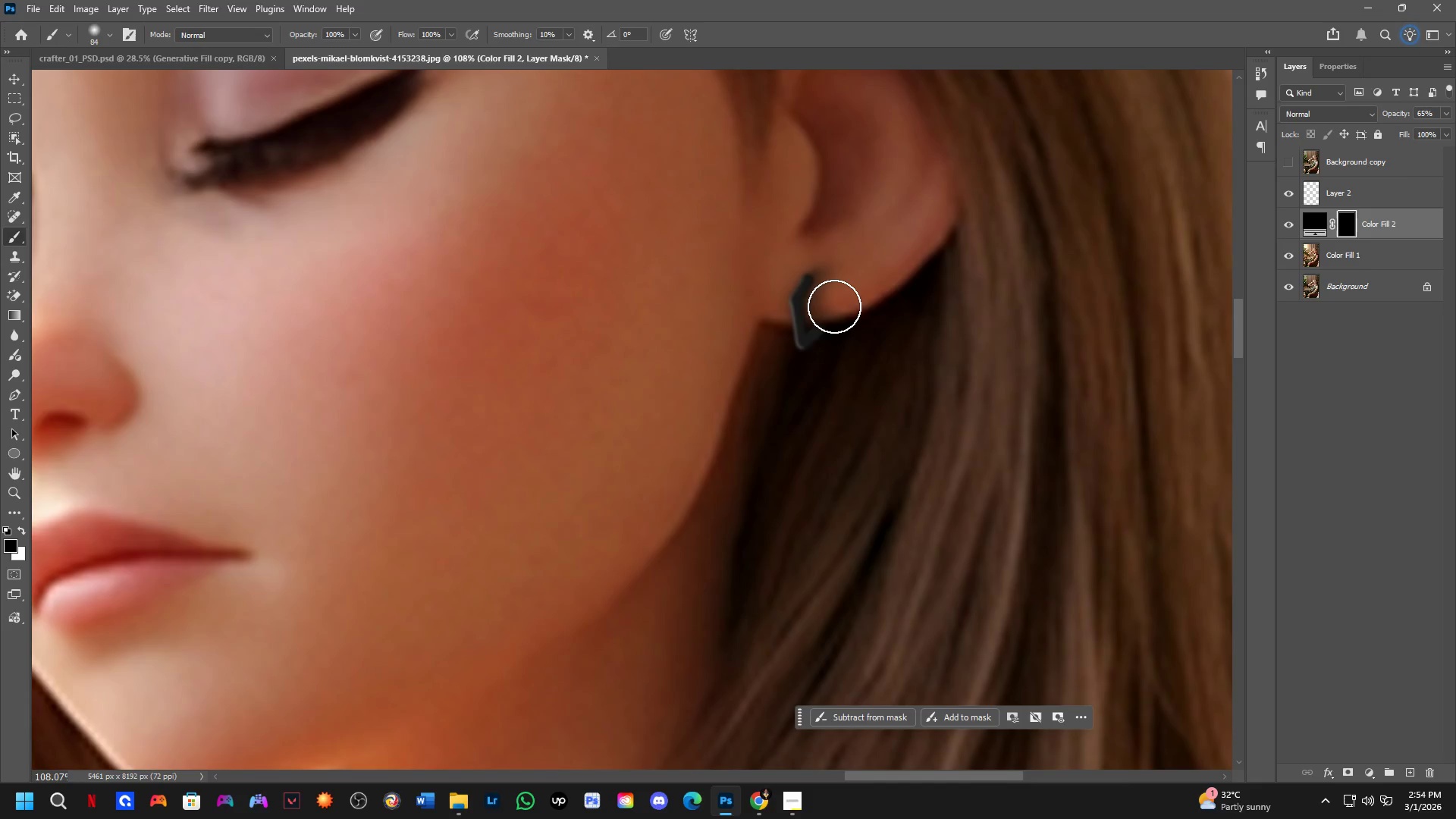 
left_click([834, 306])
 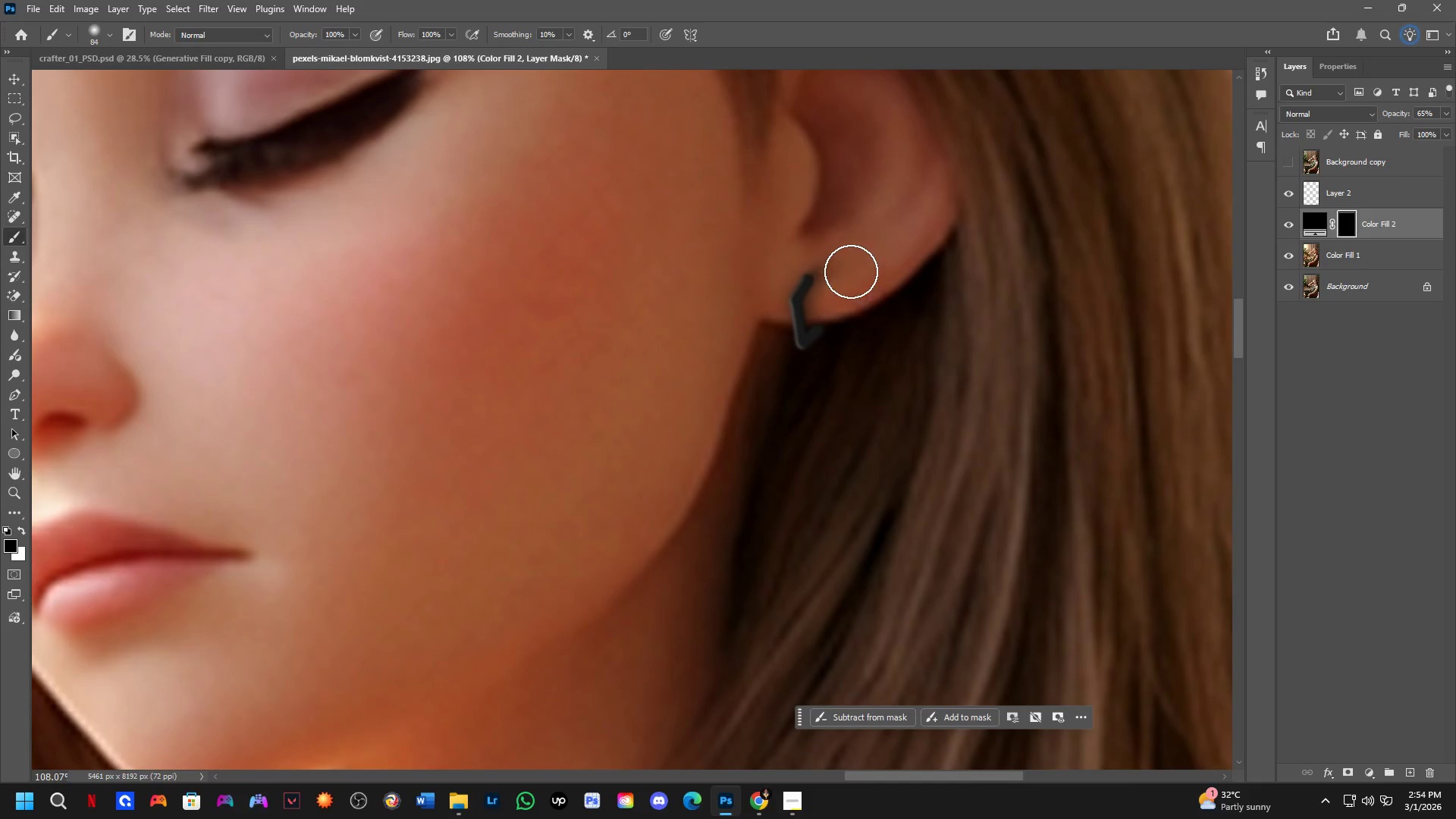 
left_click([845, 265])
 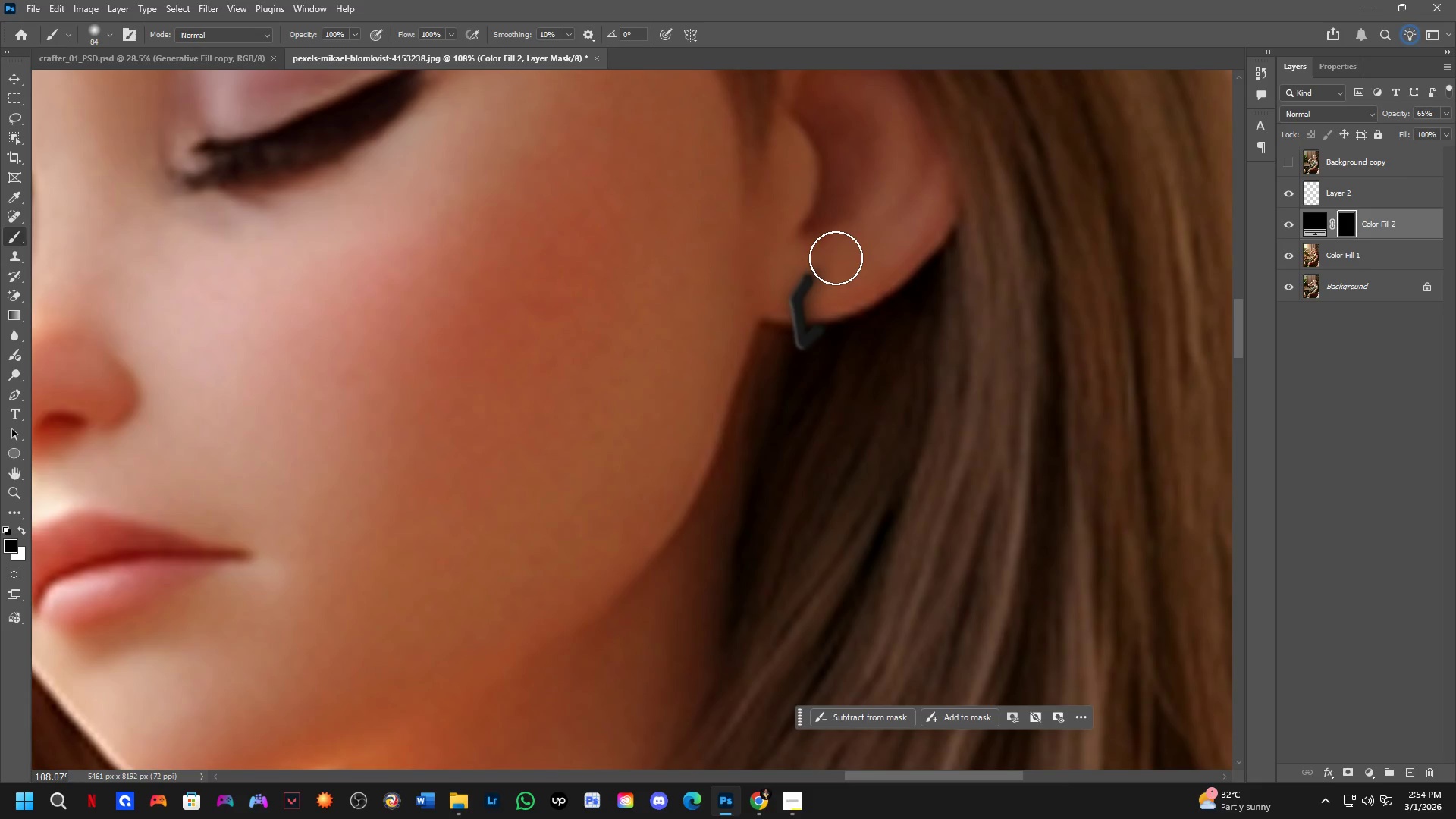 
left_click_drag(start_coordinate=[836, 258], to_coordinate=[840, 257])
 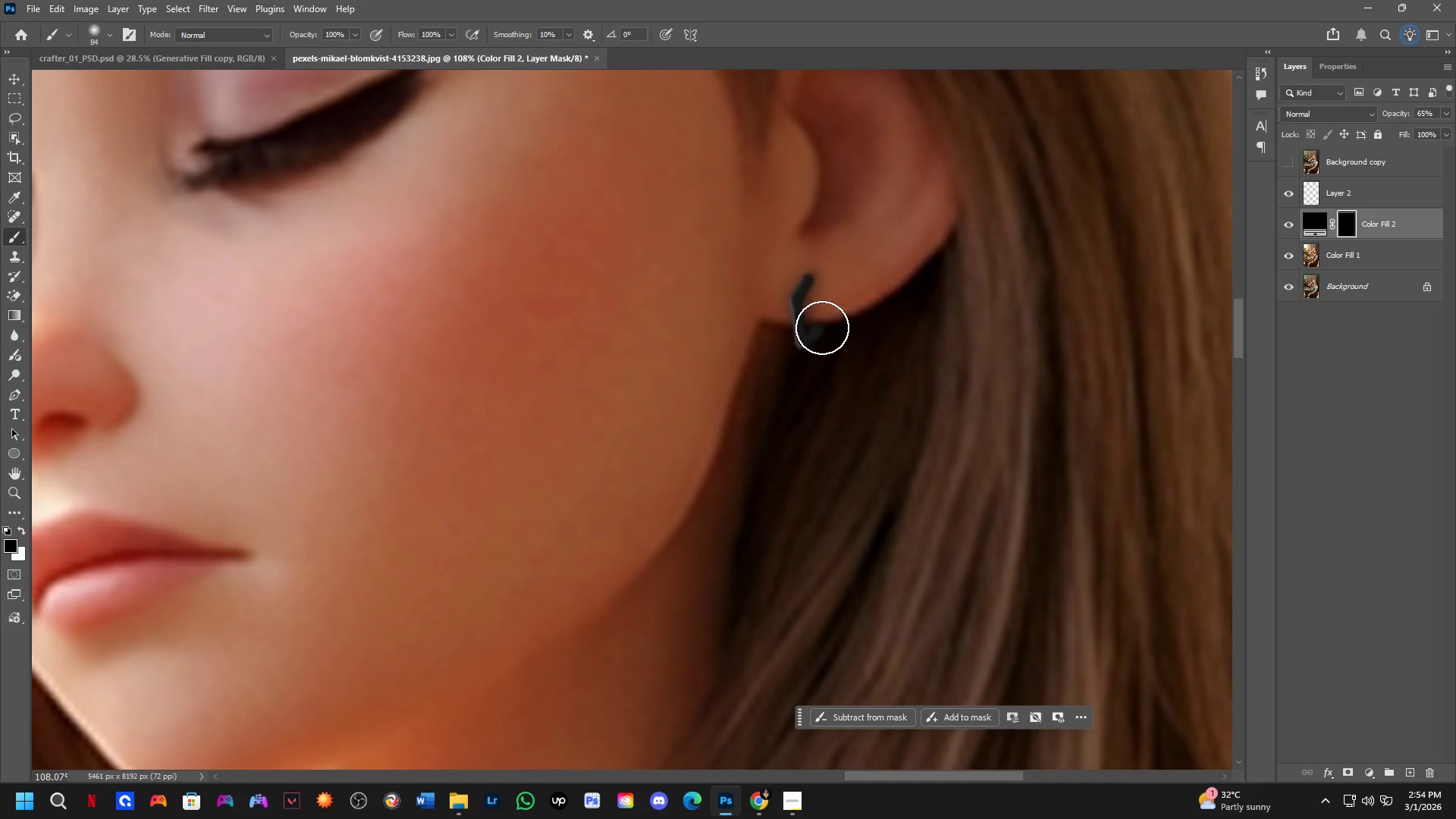 
scroll: coordinate [805, 400], scroll_direction: down, amount: 18.0
 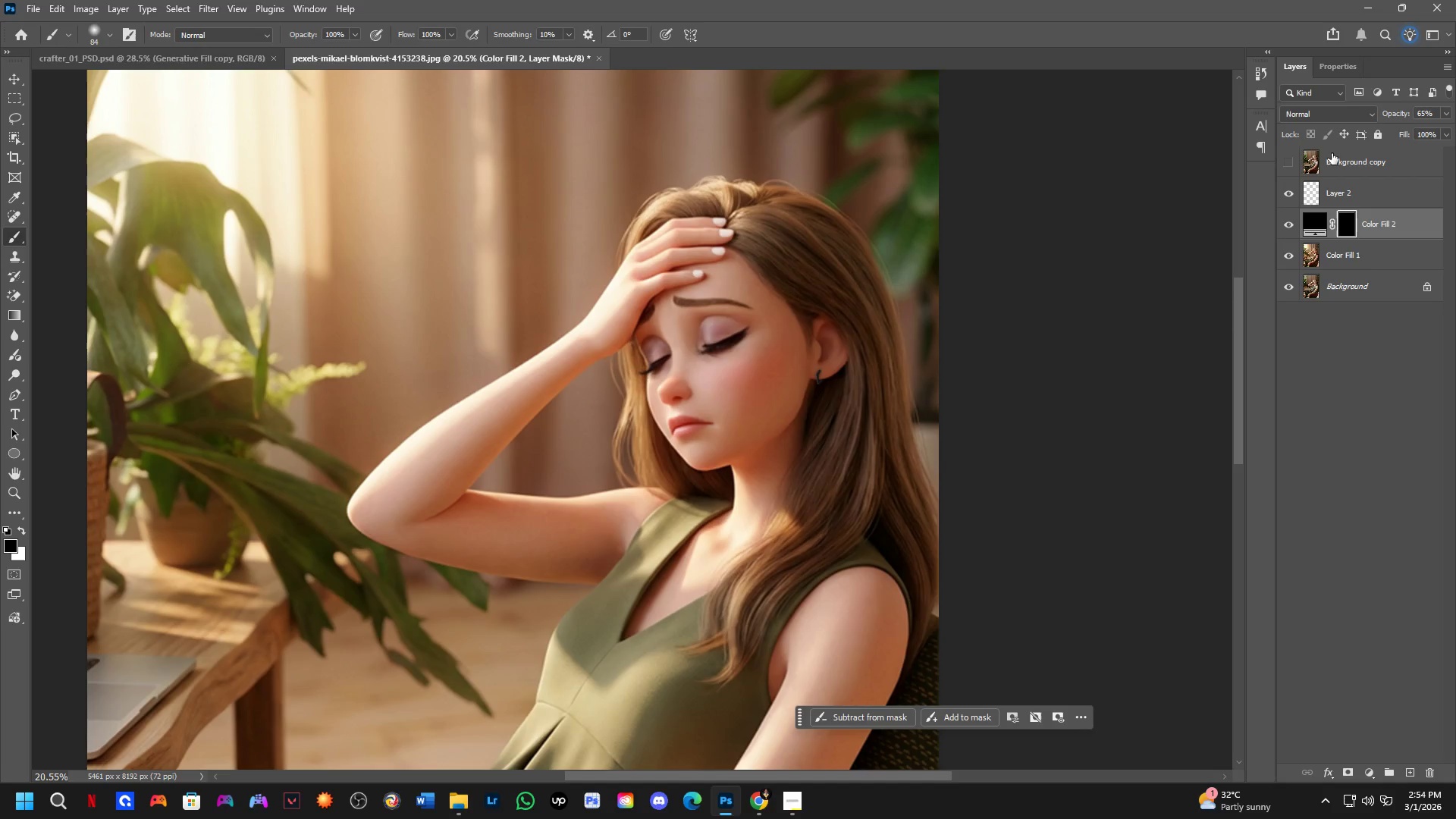 
left_click([1294, 163])
 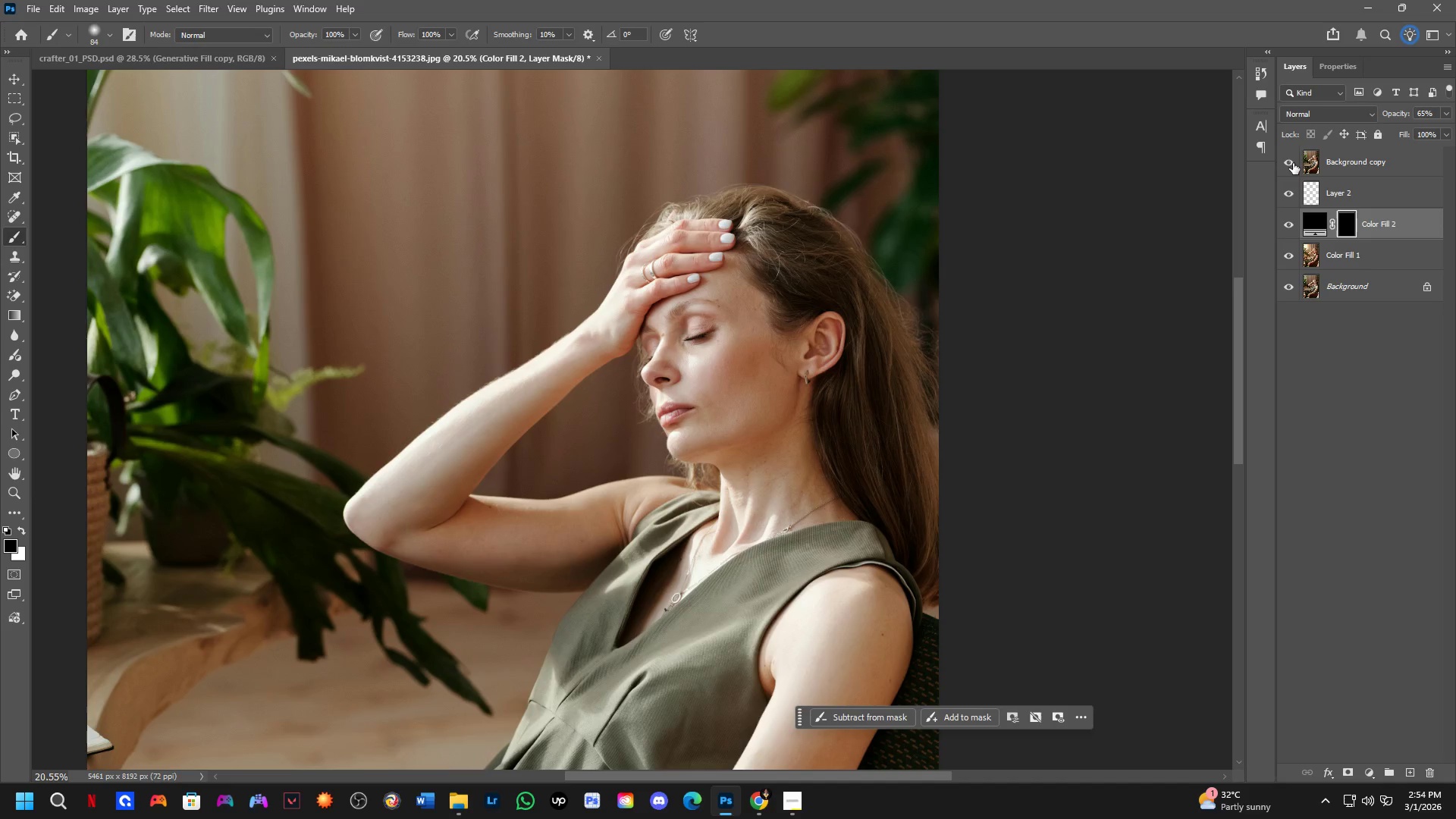 
left_click([1293, 163])
 